 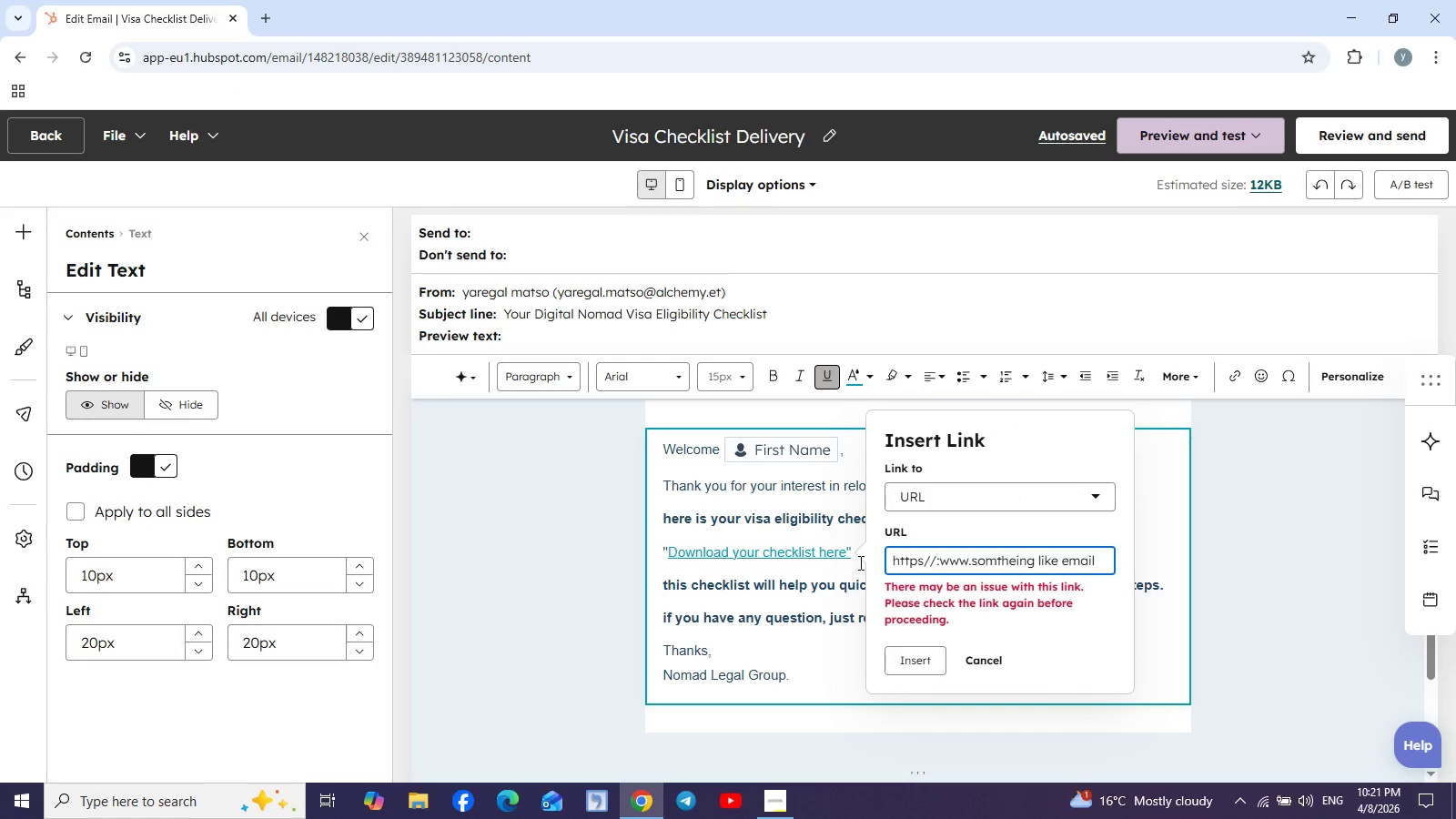 
left_click_drag(start_coordinate=[1101, 560], to_coordinate=[885, 562])
 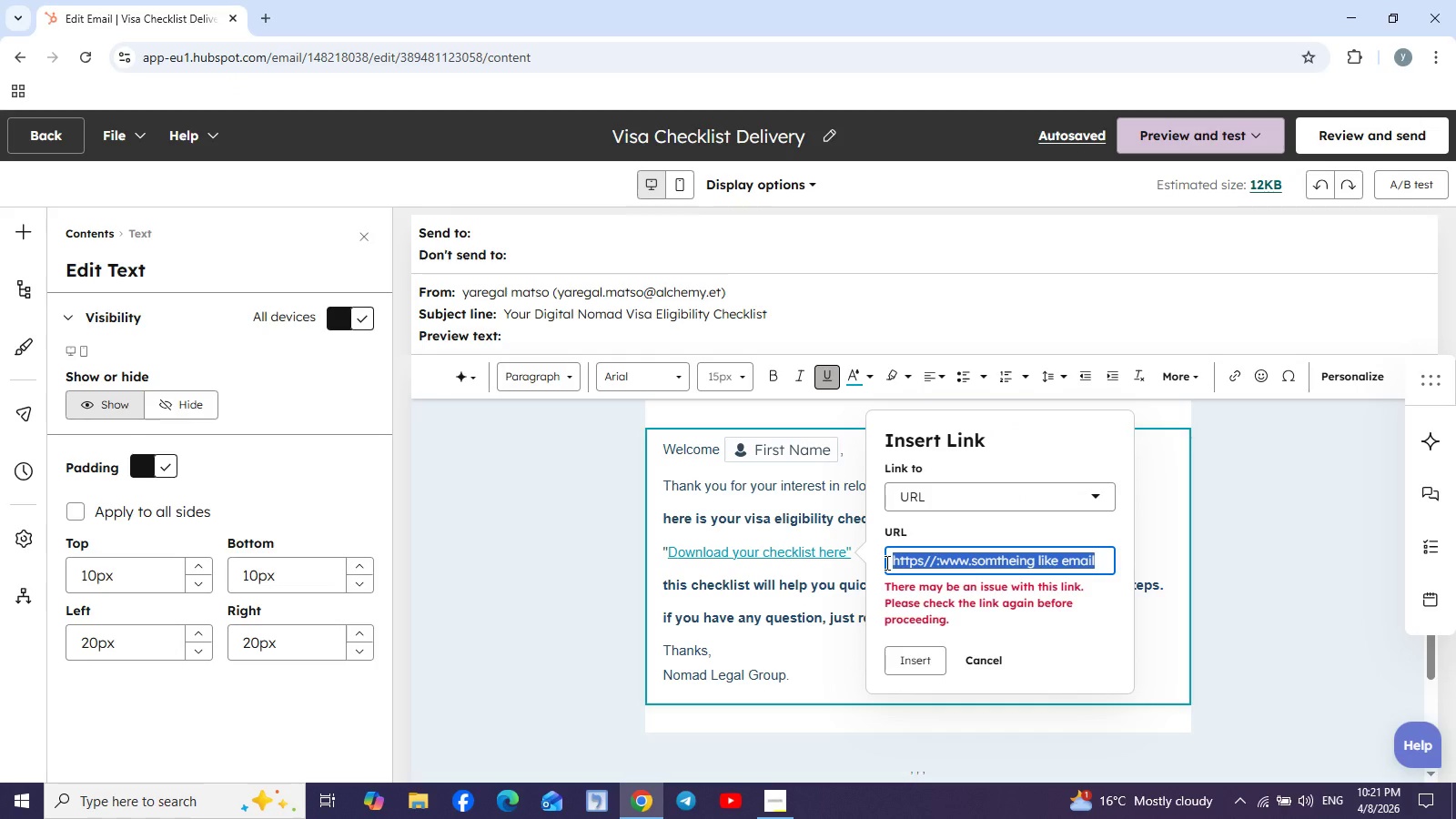 
key(Backspace)
 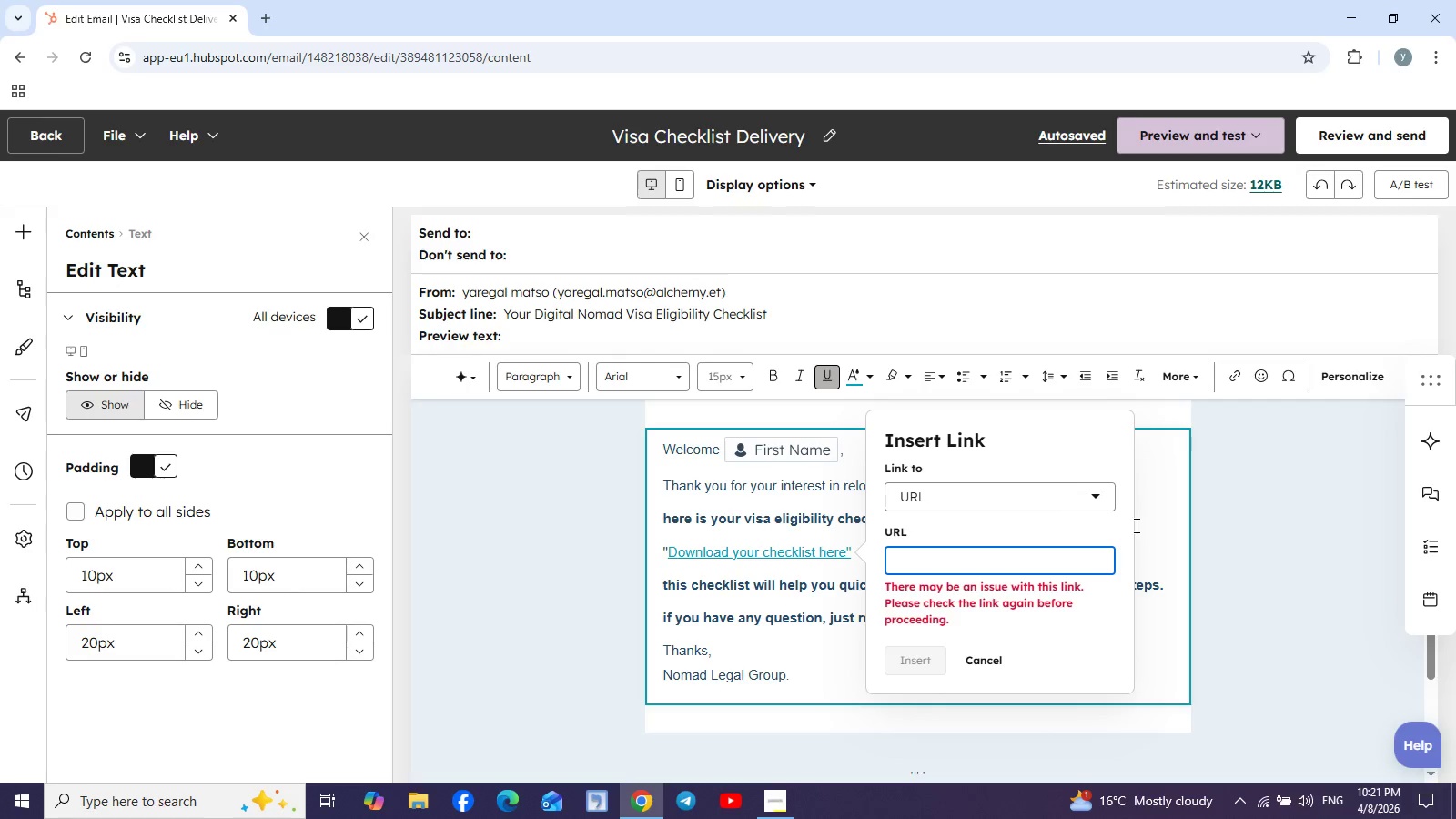 
left_click([1091, 496])
 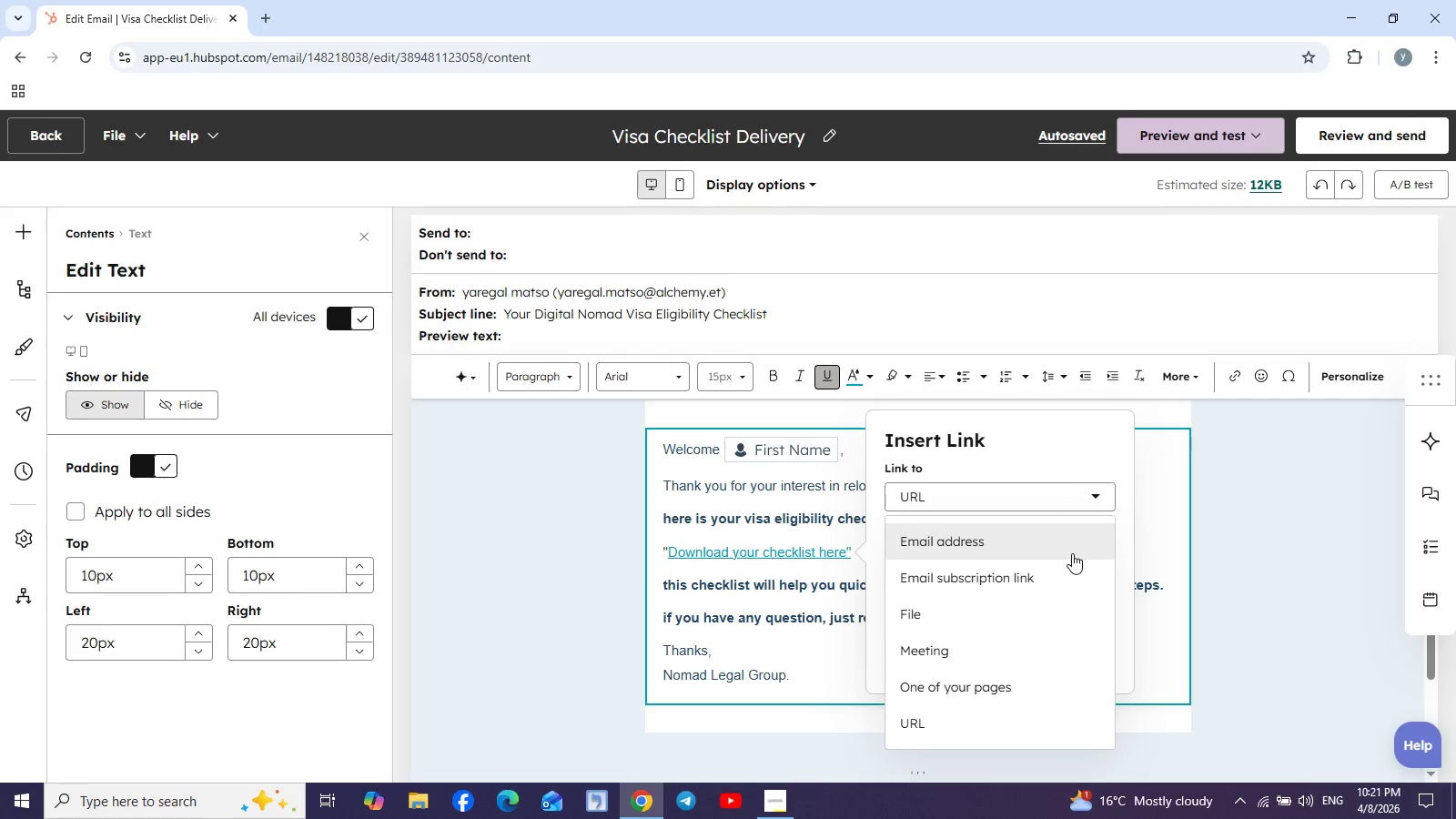 
wait(5.39)
 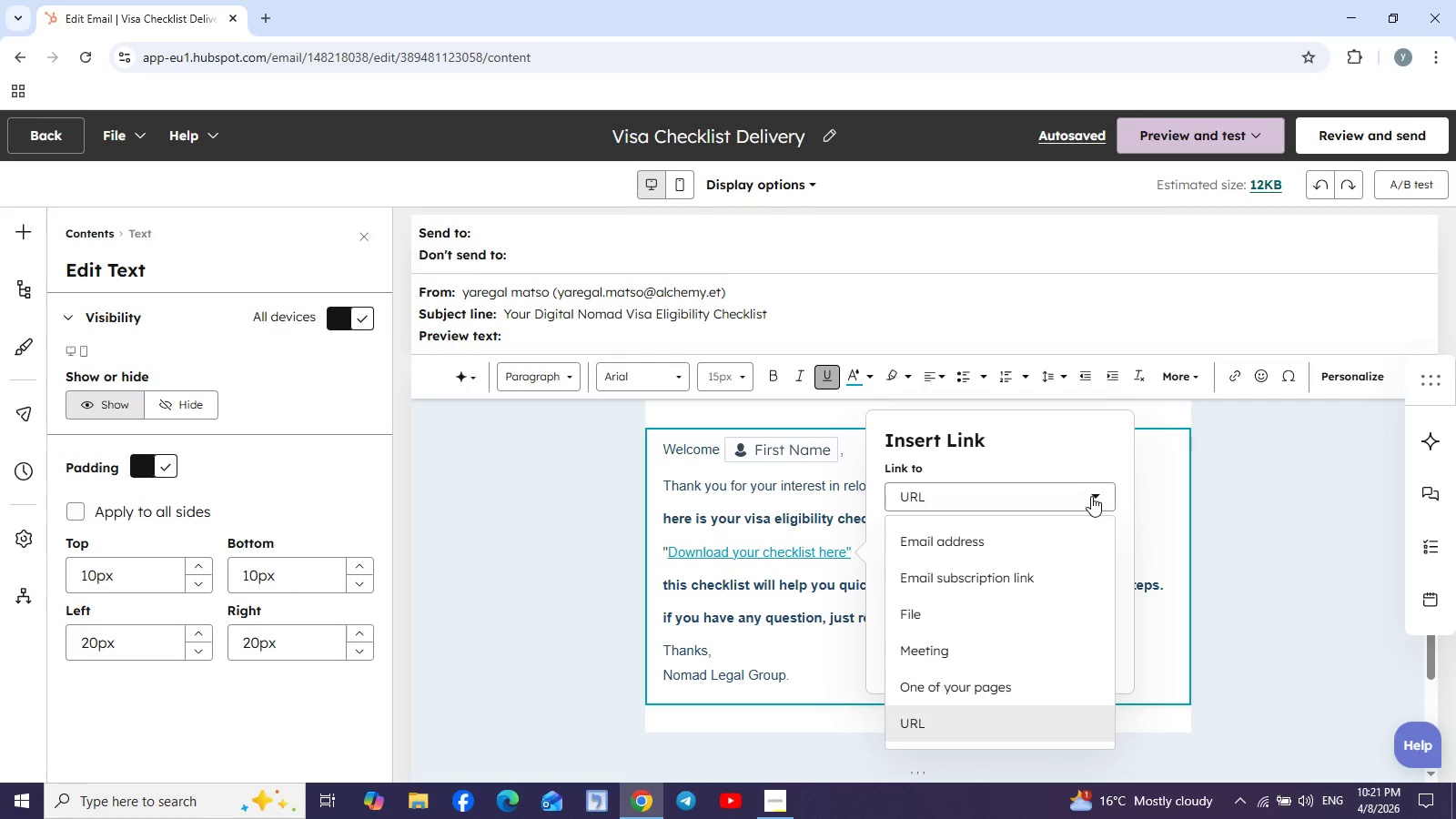 
mouse_move([1073, 594])
 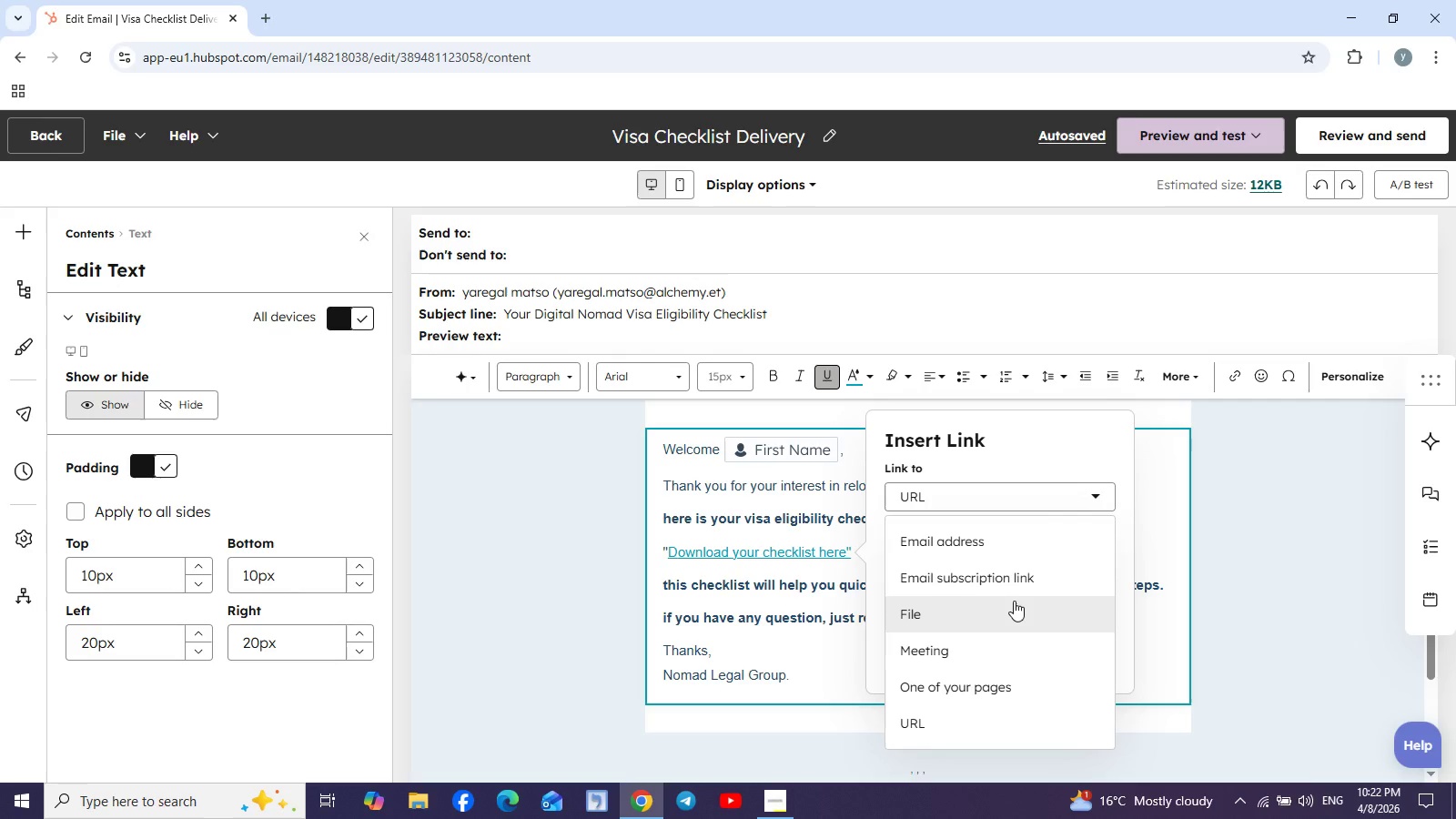 
left_click([1006, 602])
 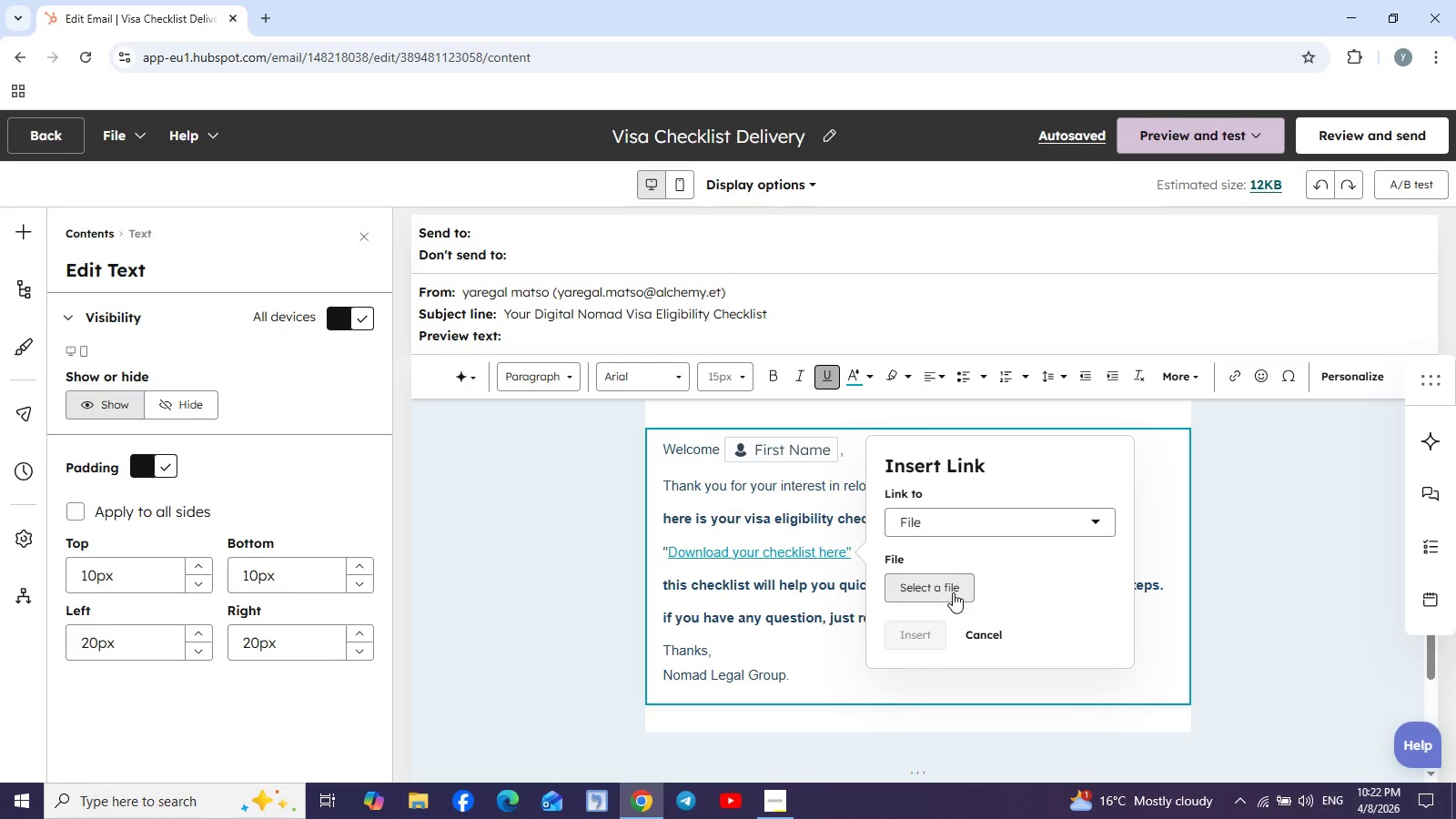 
wait(7.44)
 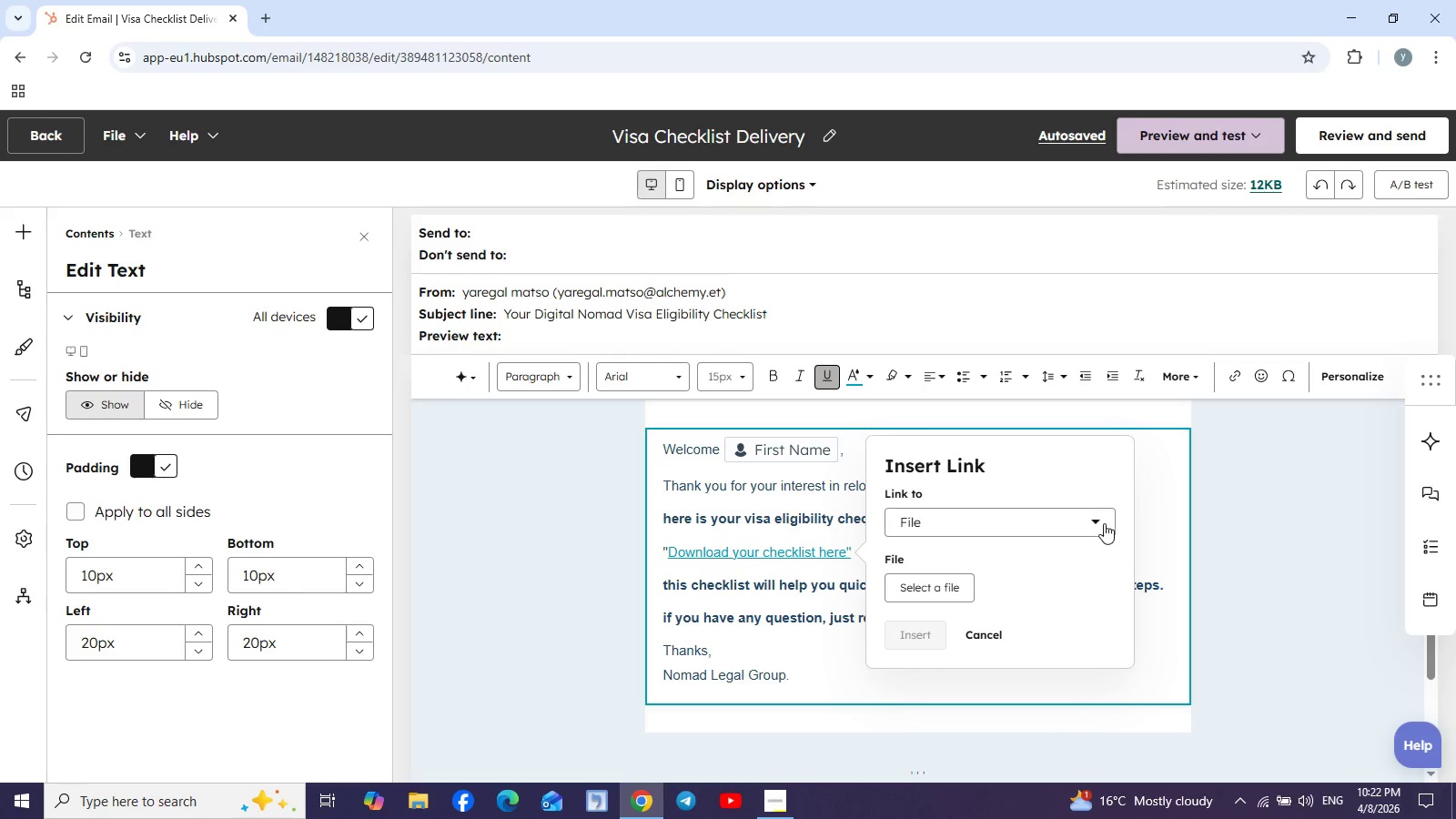 
left_click([953, 592])
 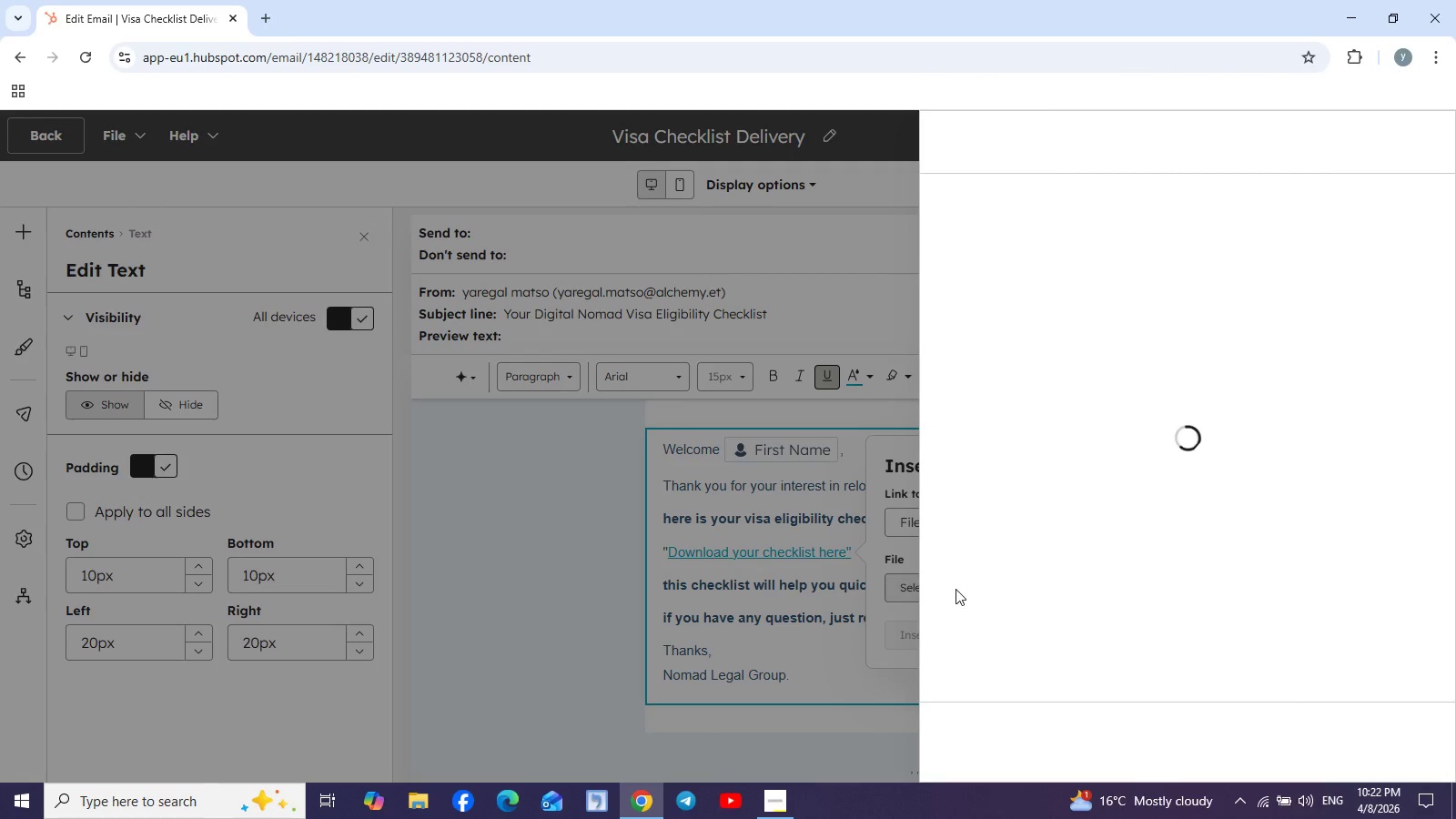 
mouse_move([1271, 405])
 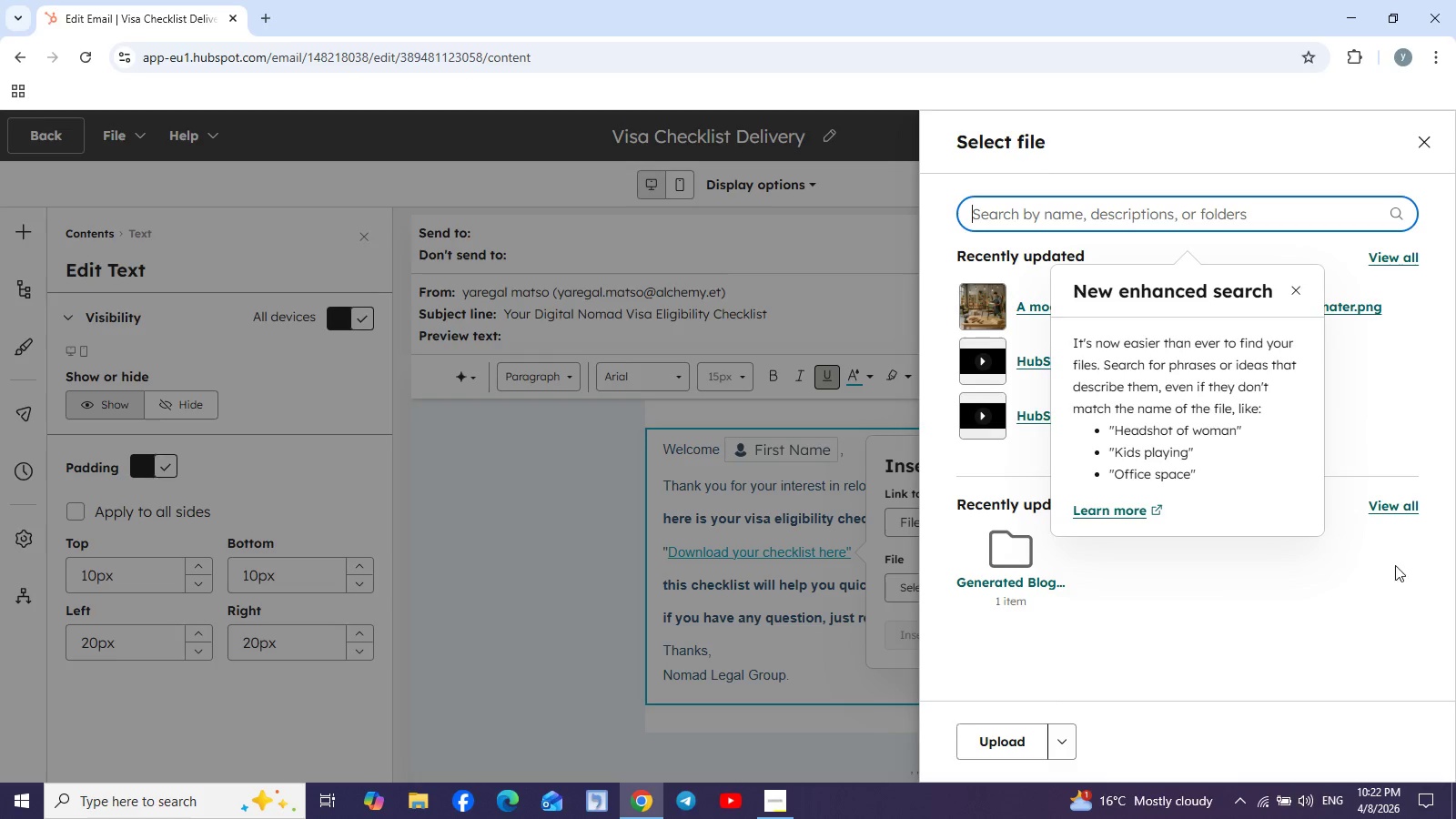 
wait(8.37)
 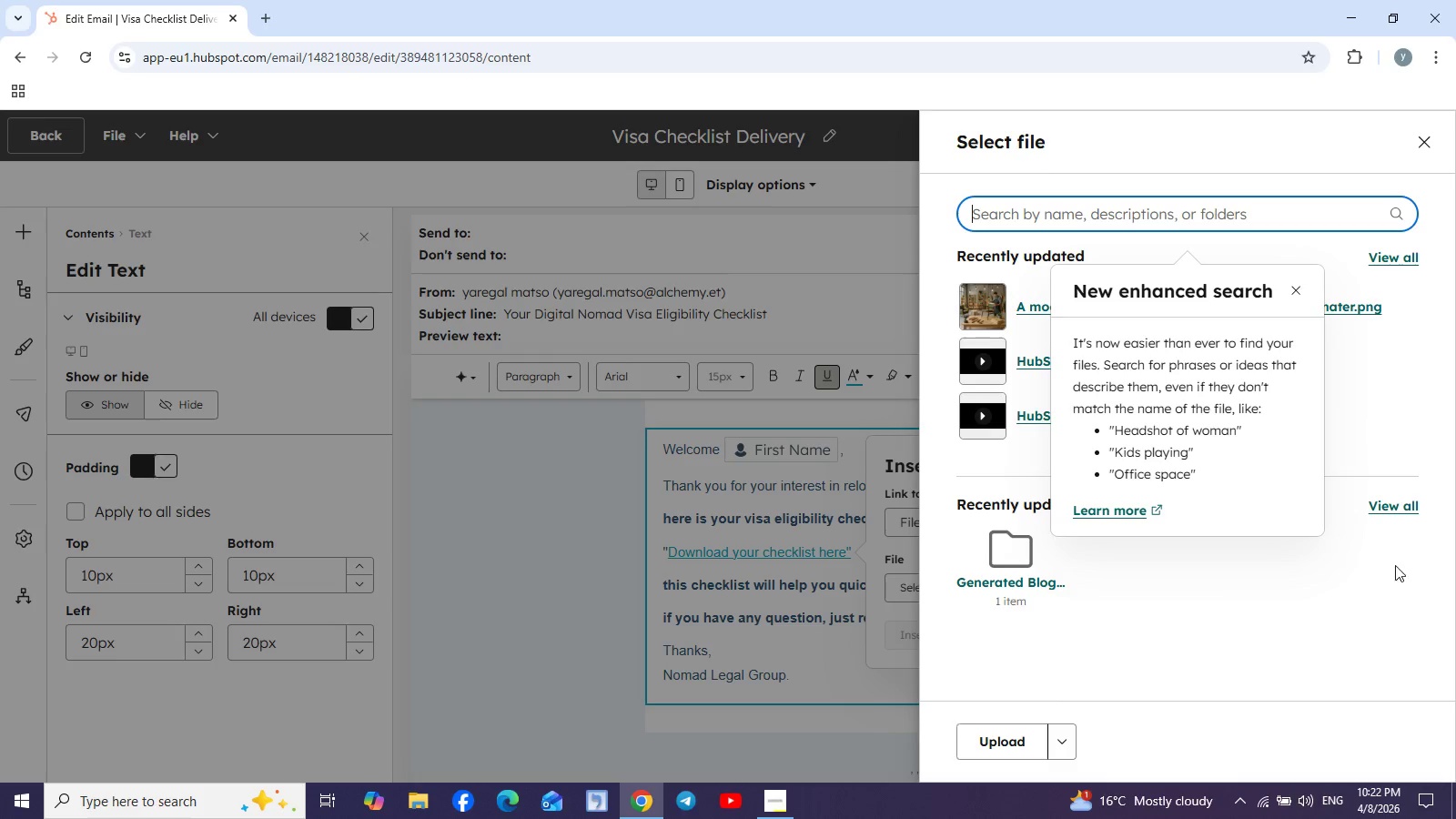 
left_click([1301, 292])
 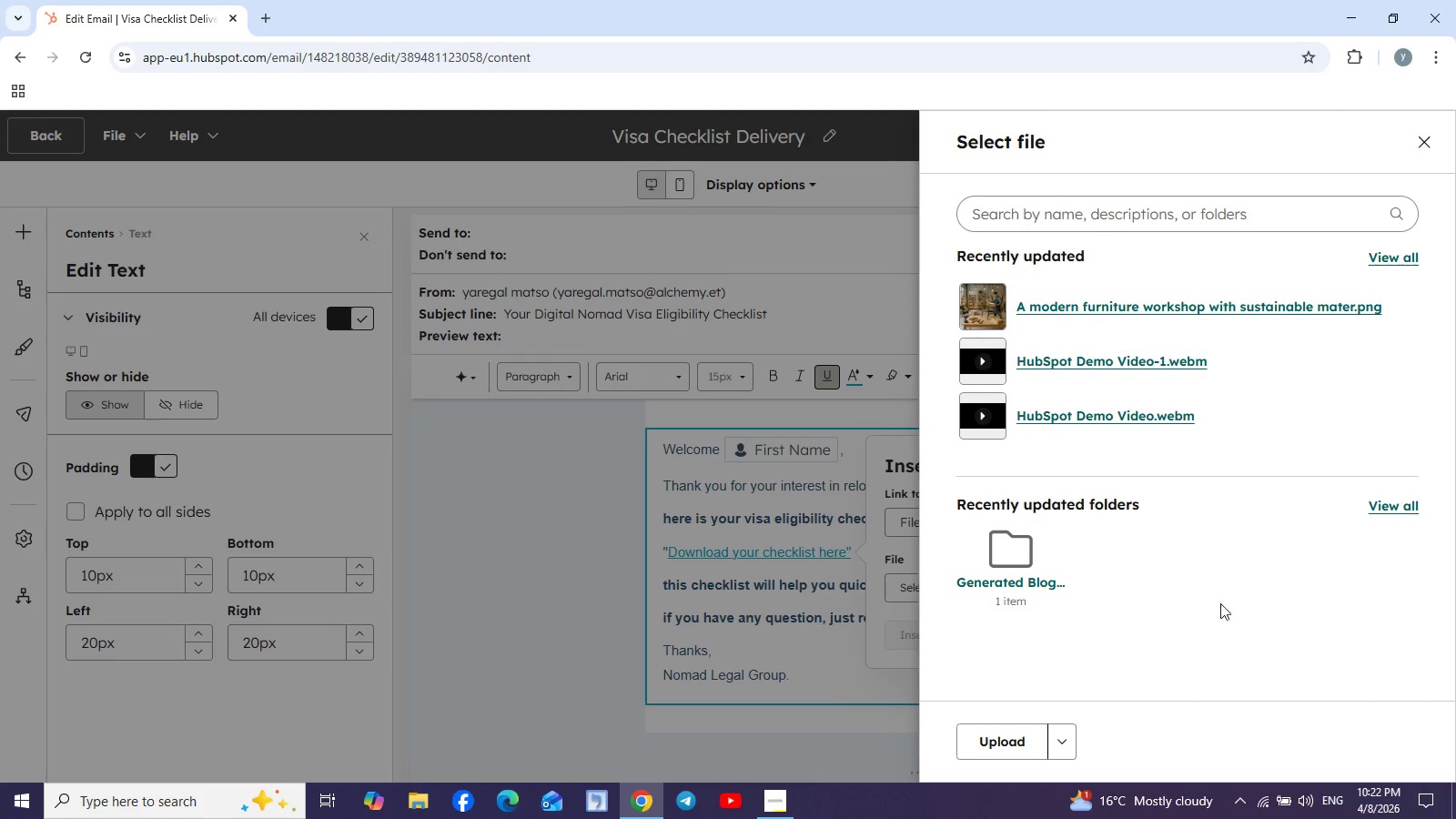 
wait(8.61)
 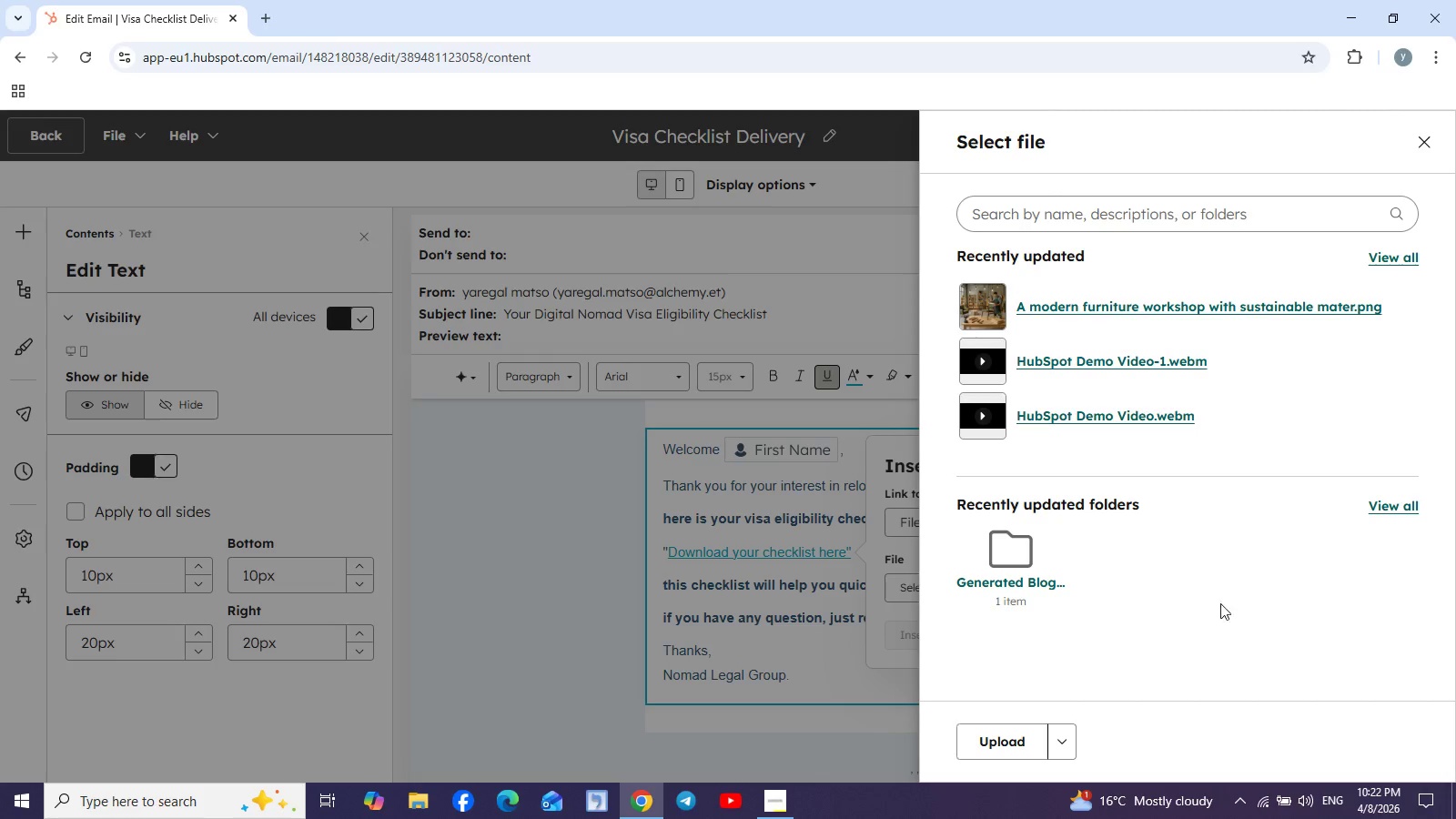 
left_click([1392, 506])
 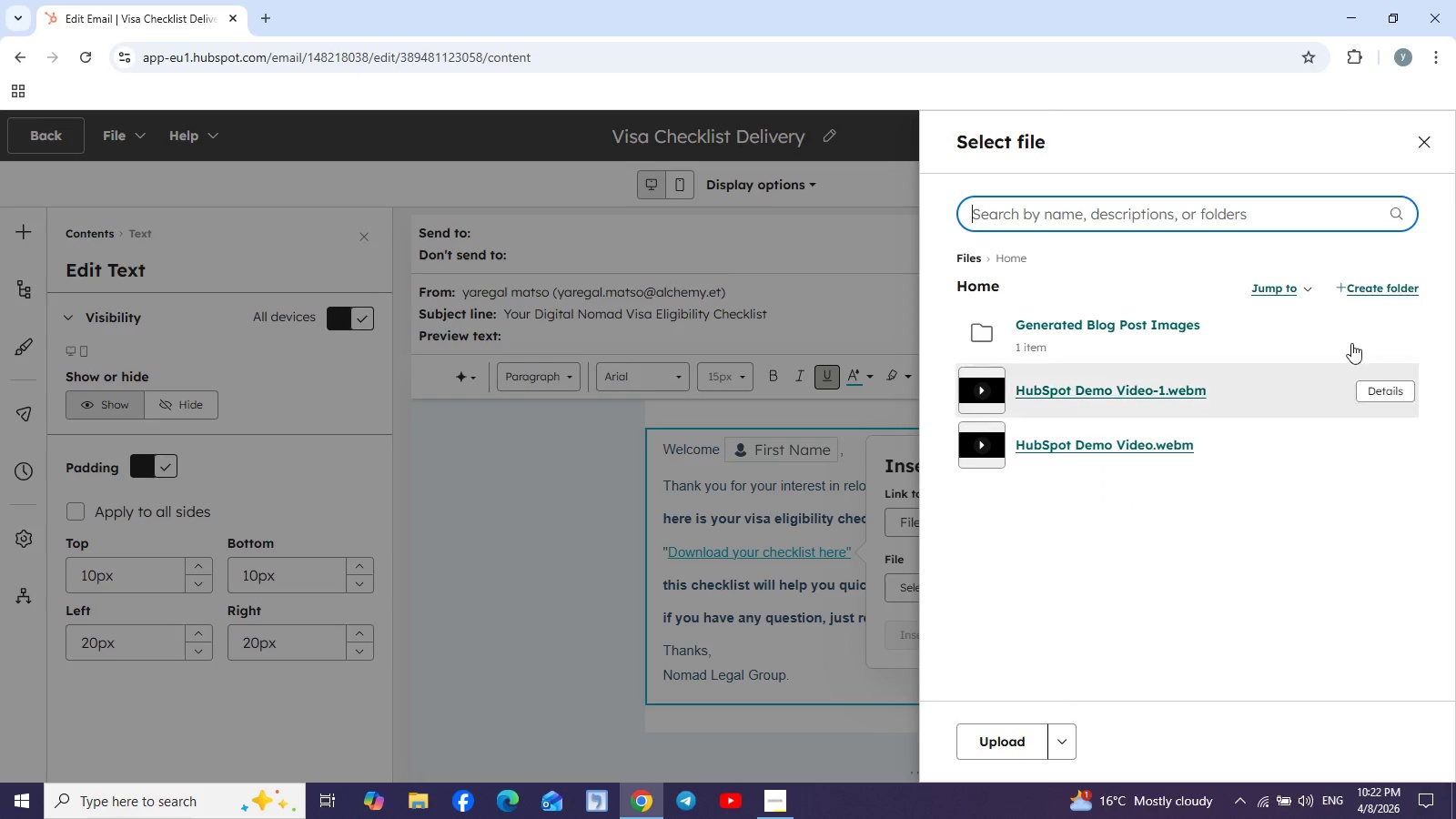 
wait(16.17)
 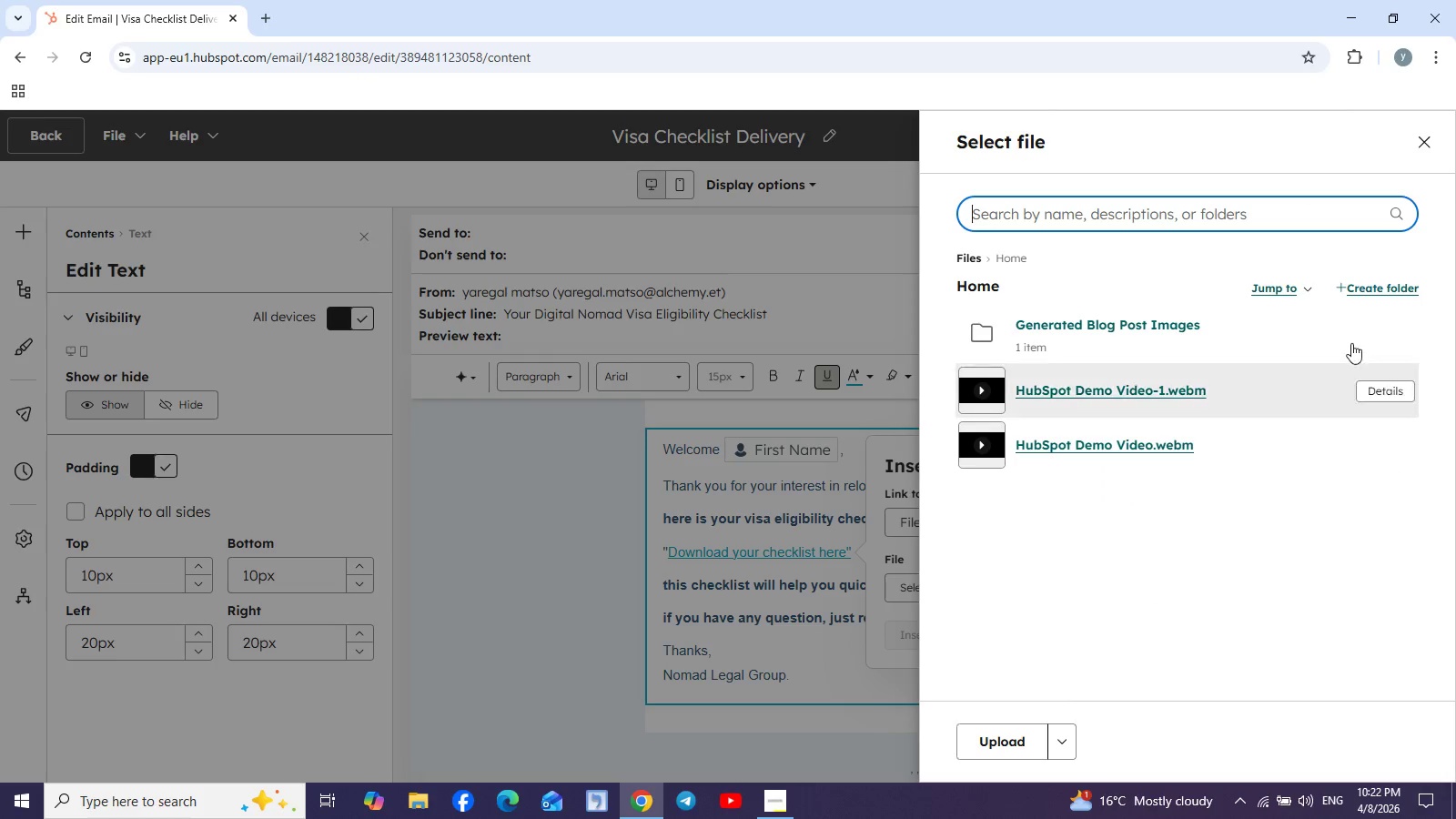 
left_click([1423, 138])
 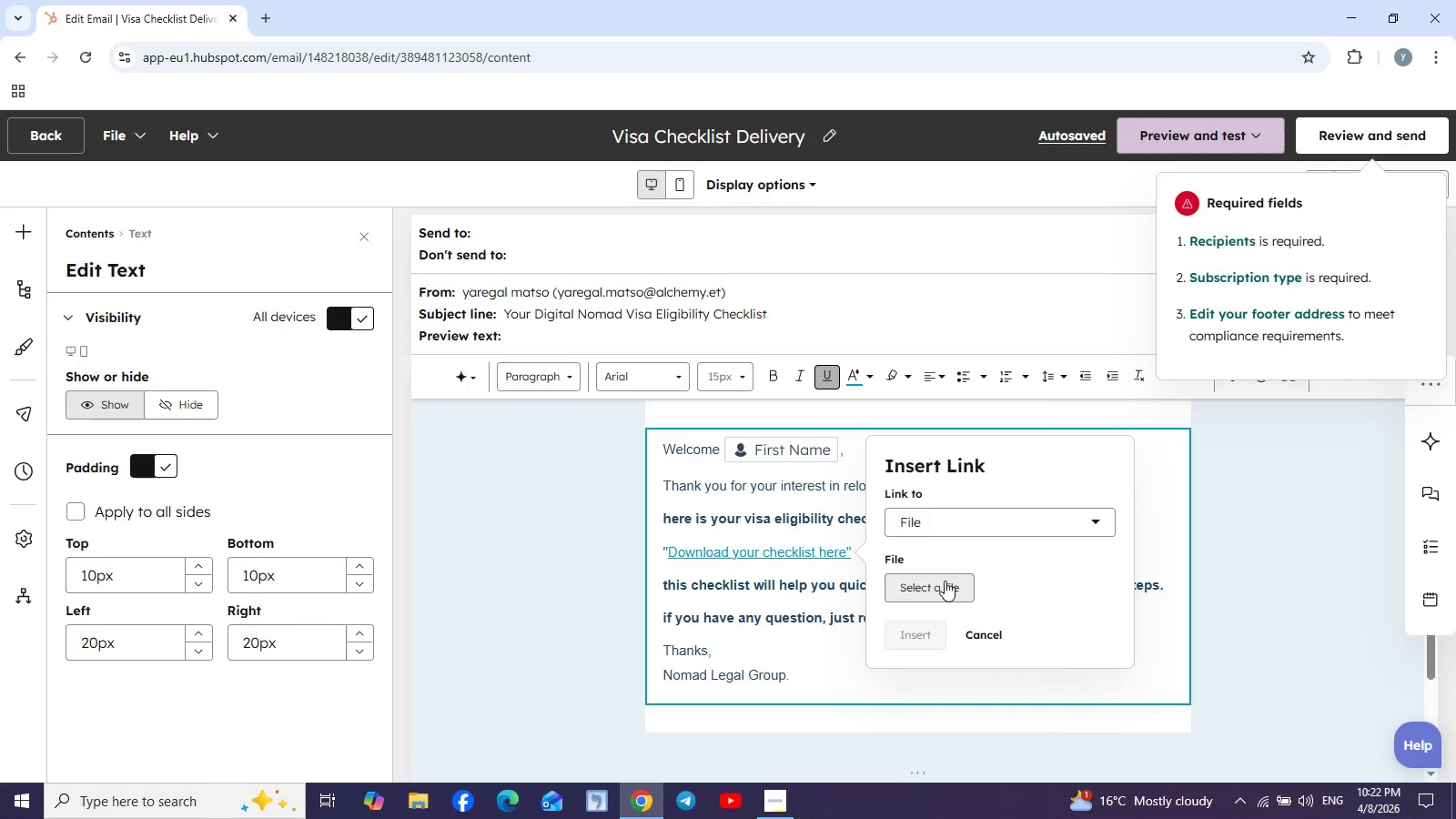 
left_click([976, 523])
 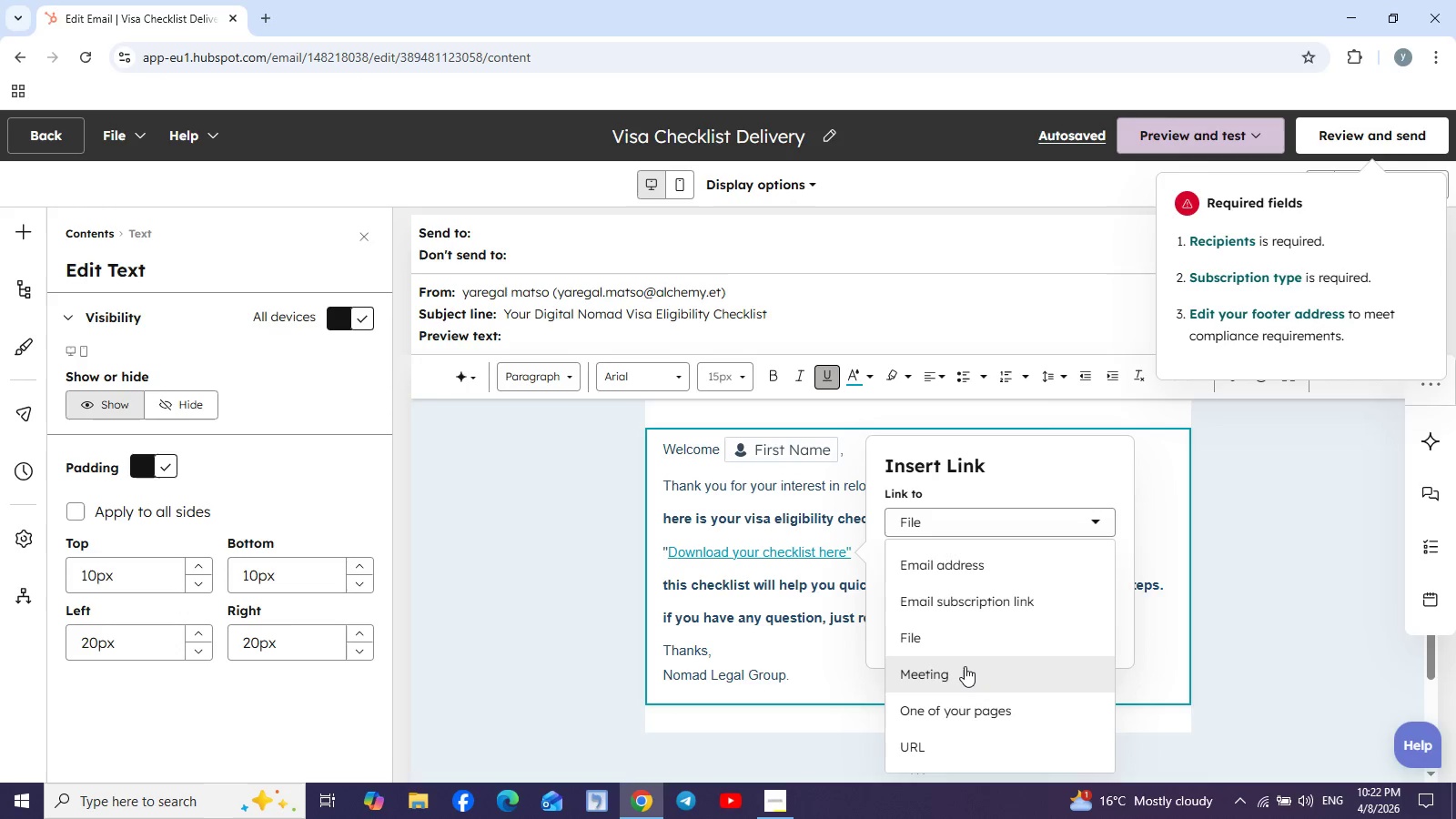 
mouse_move([1002, 695])
 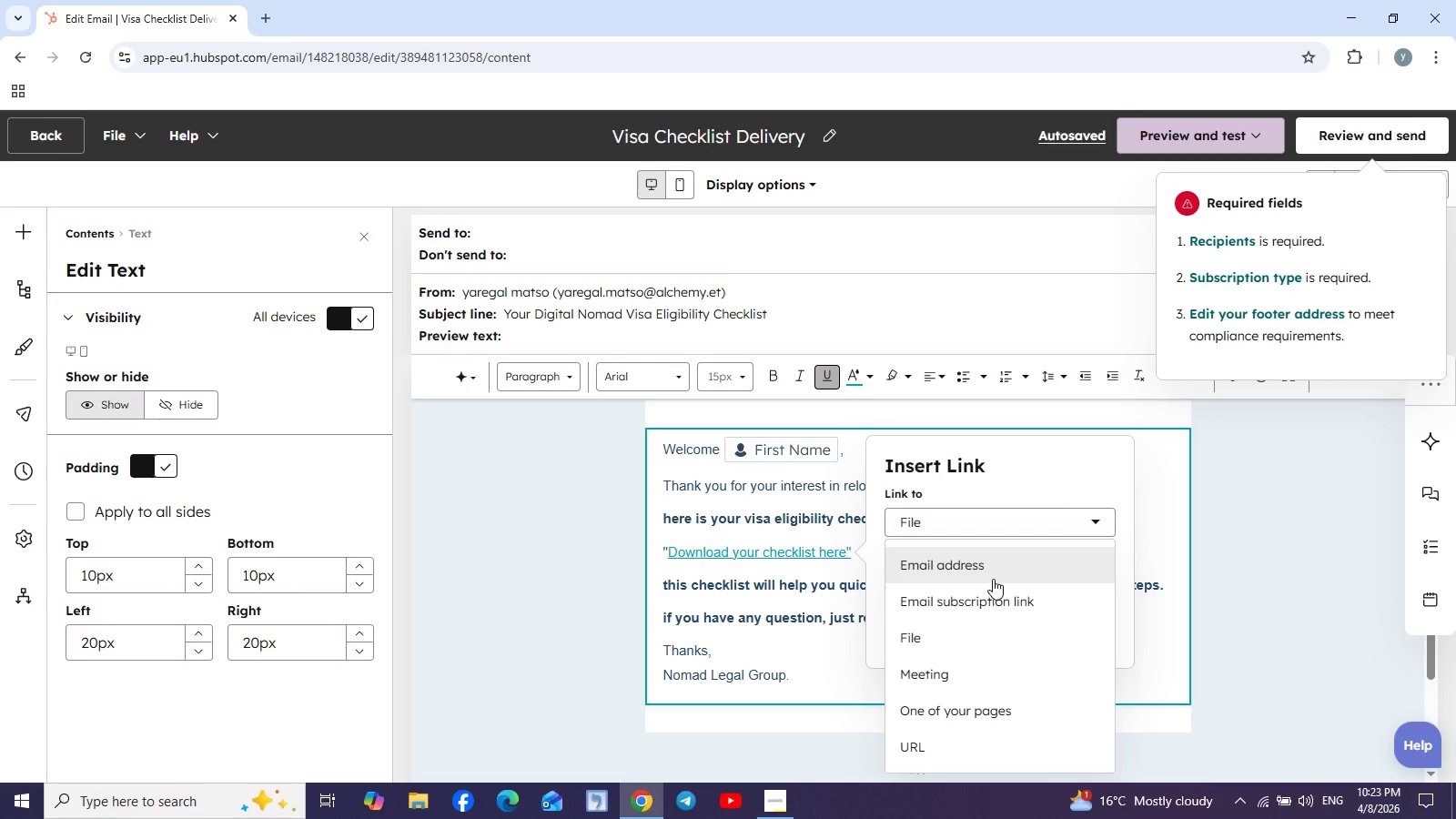 
left_click([956, 740])
 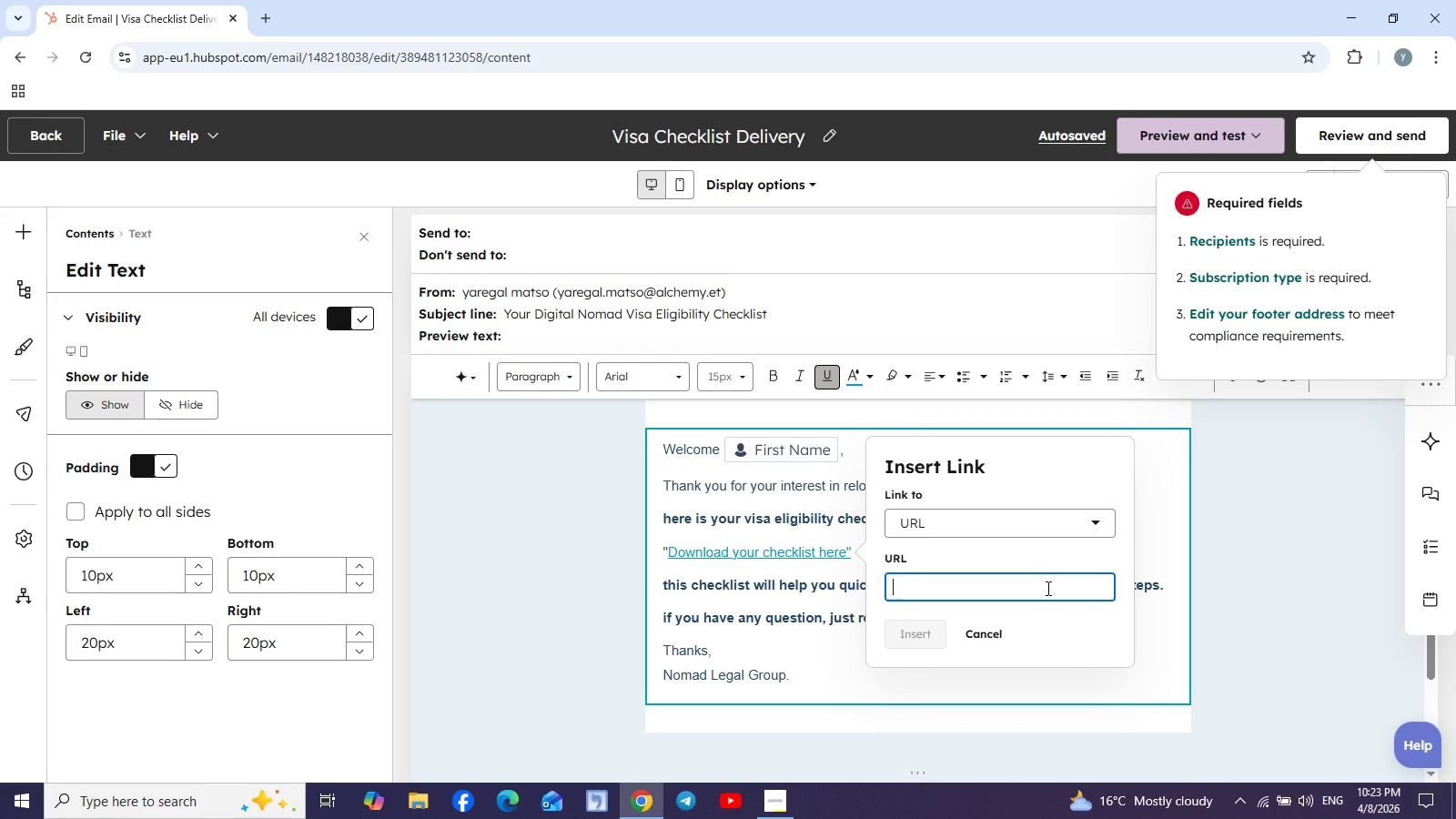 
wait(31.58)
 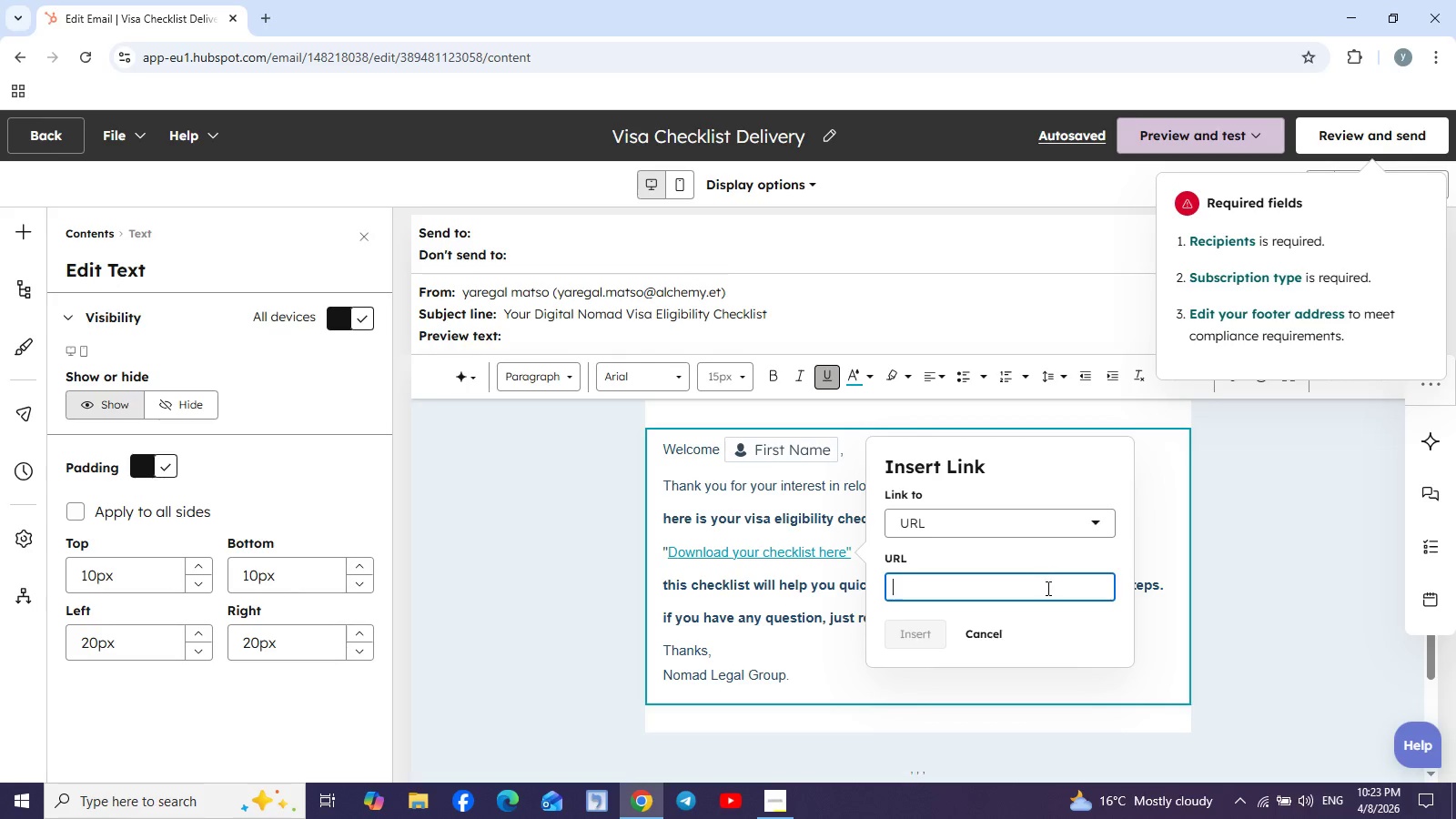 
left_click([1096, 518])
 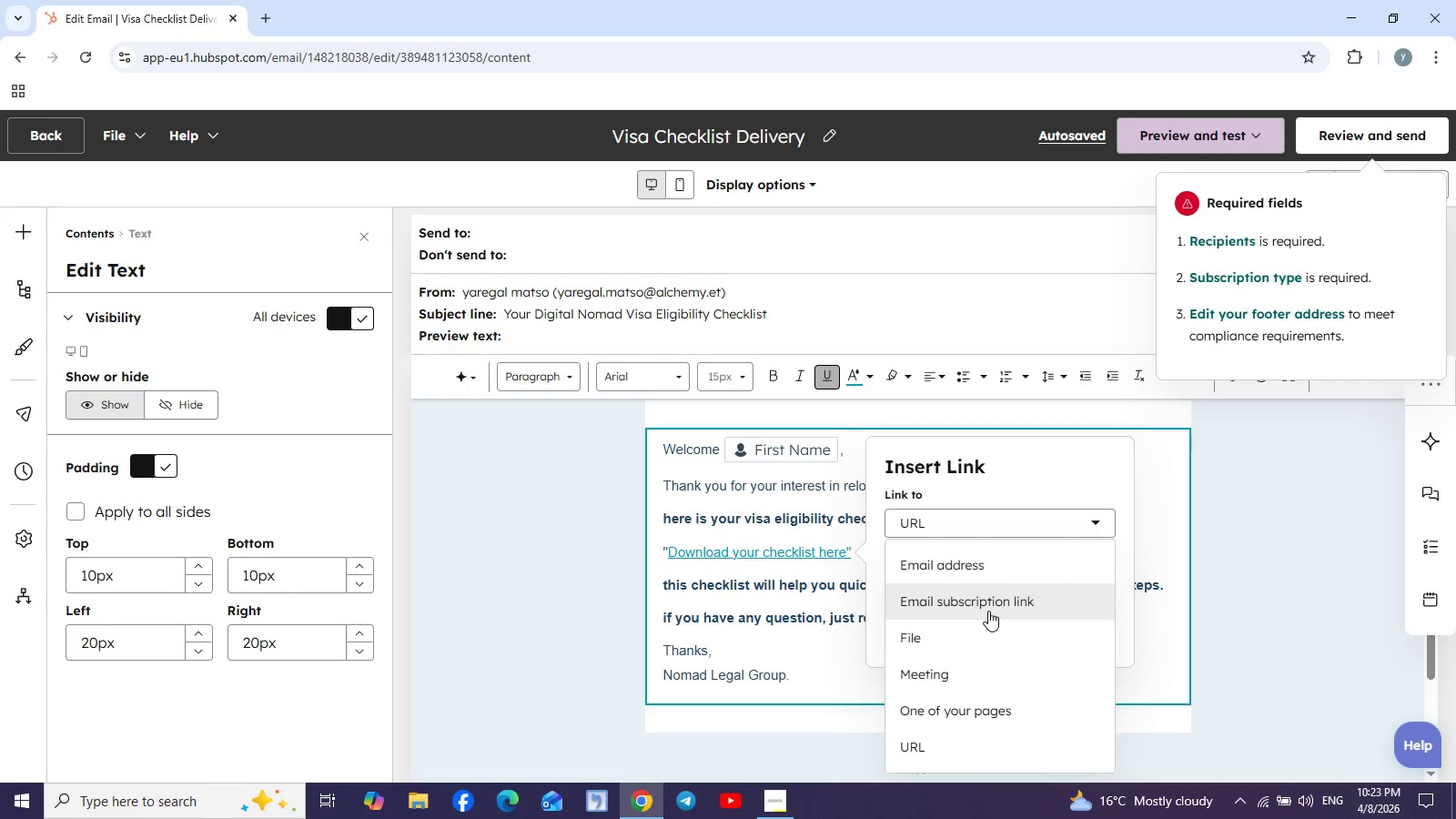 
wait(5.34)
 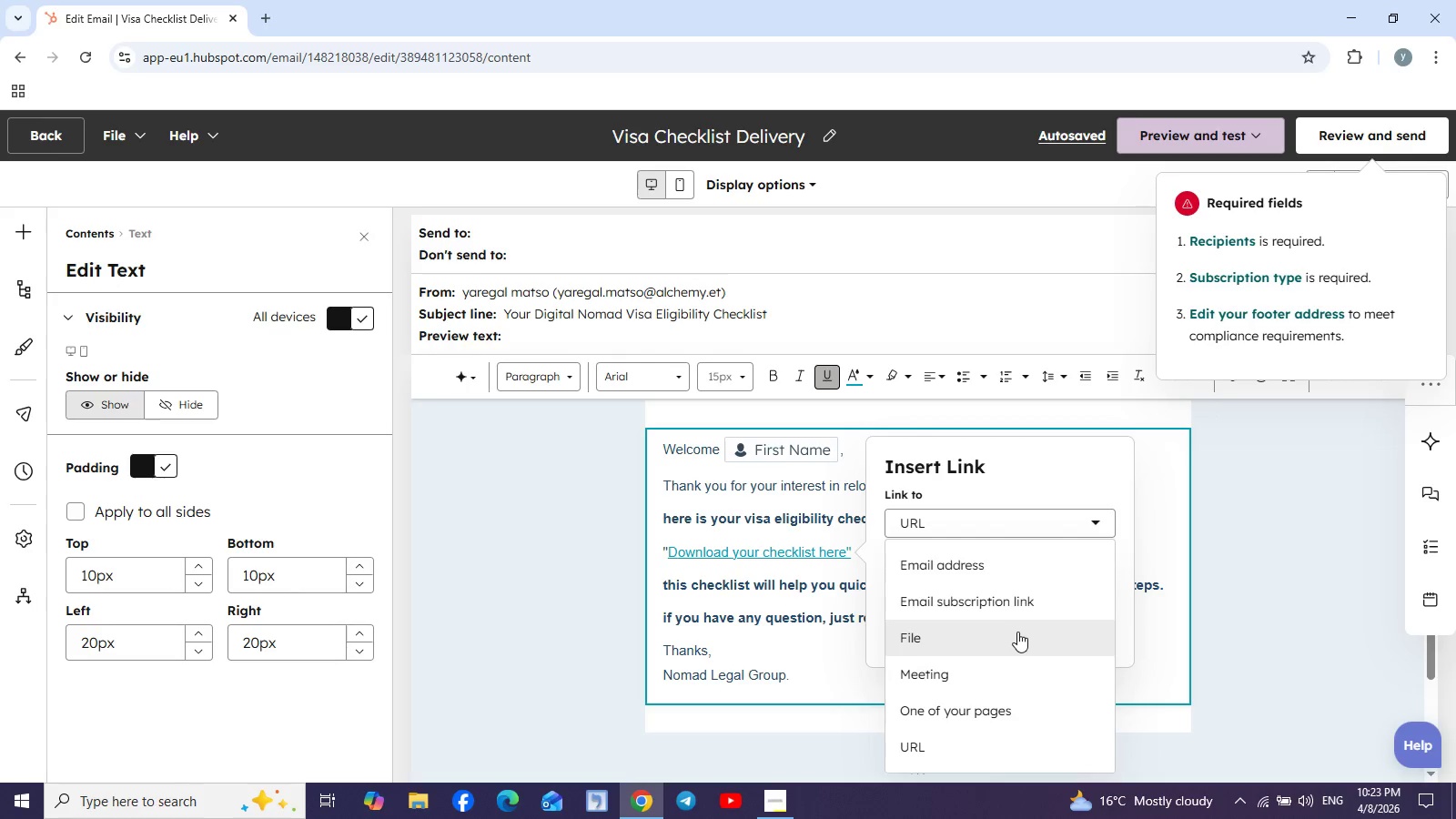 
left_click([970, 569])
 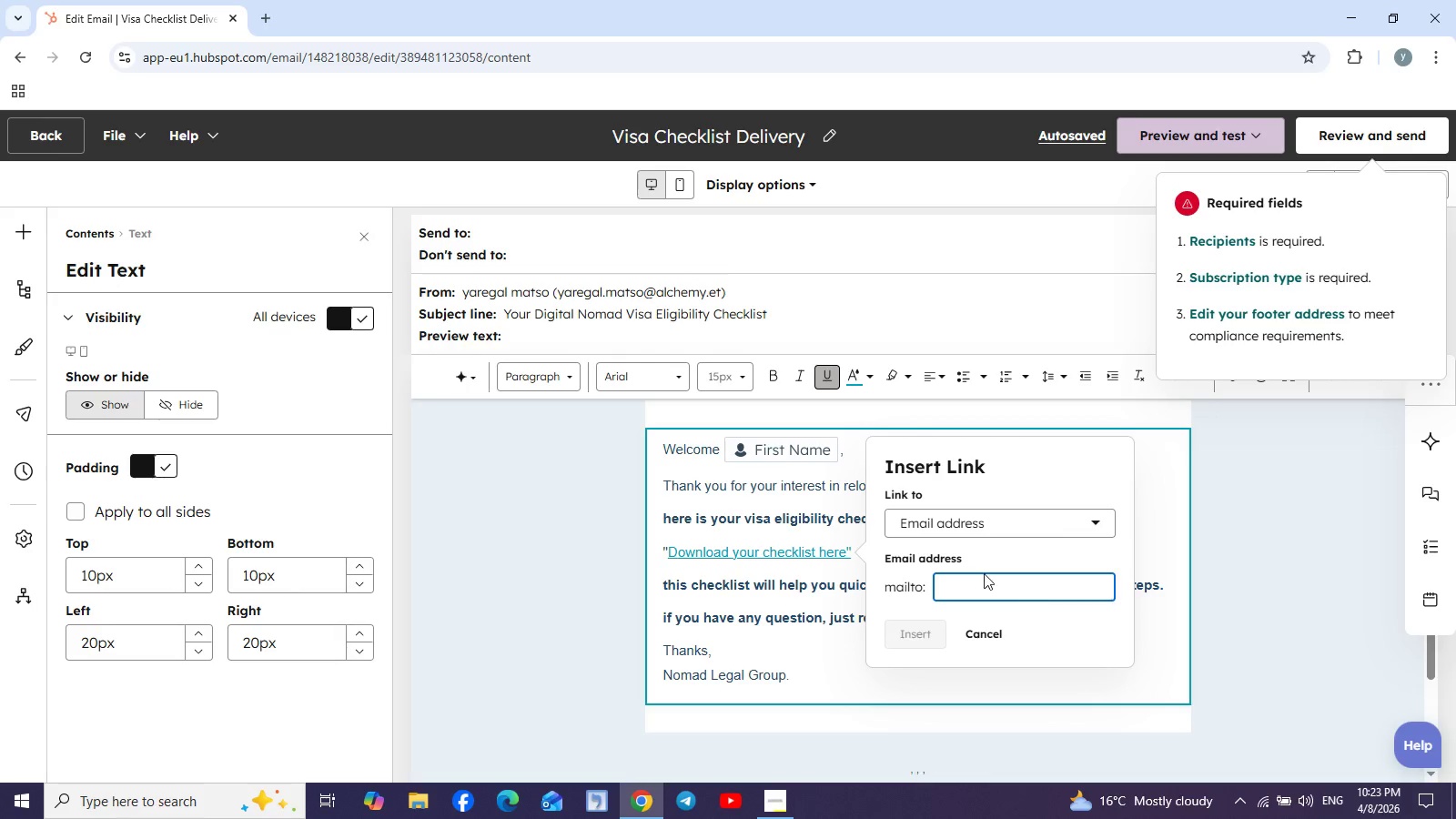 
wait(11.22)
 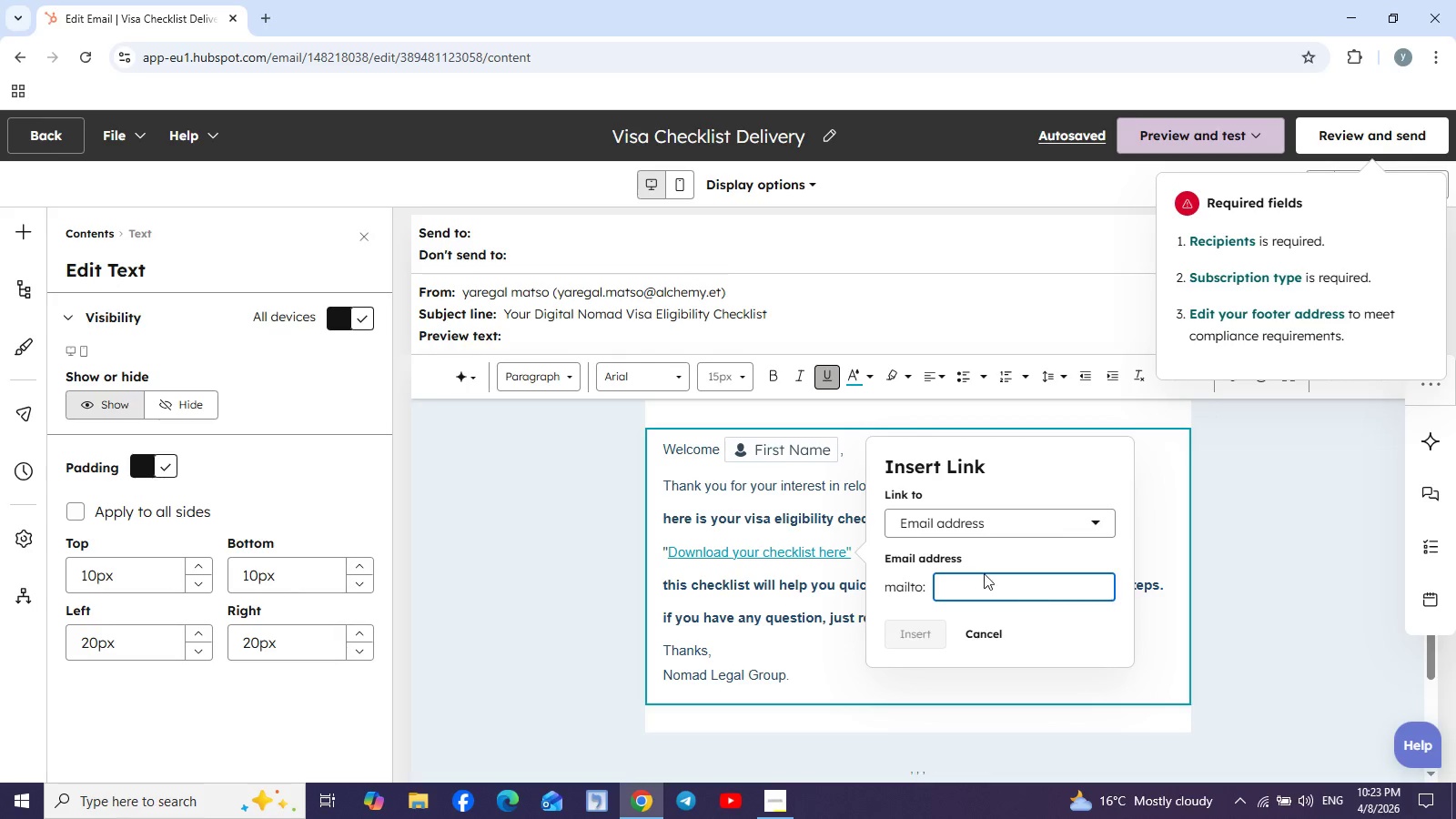 
type(yaregal.matso@alchemy.et)
 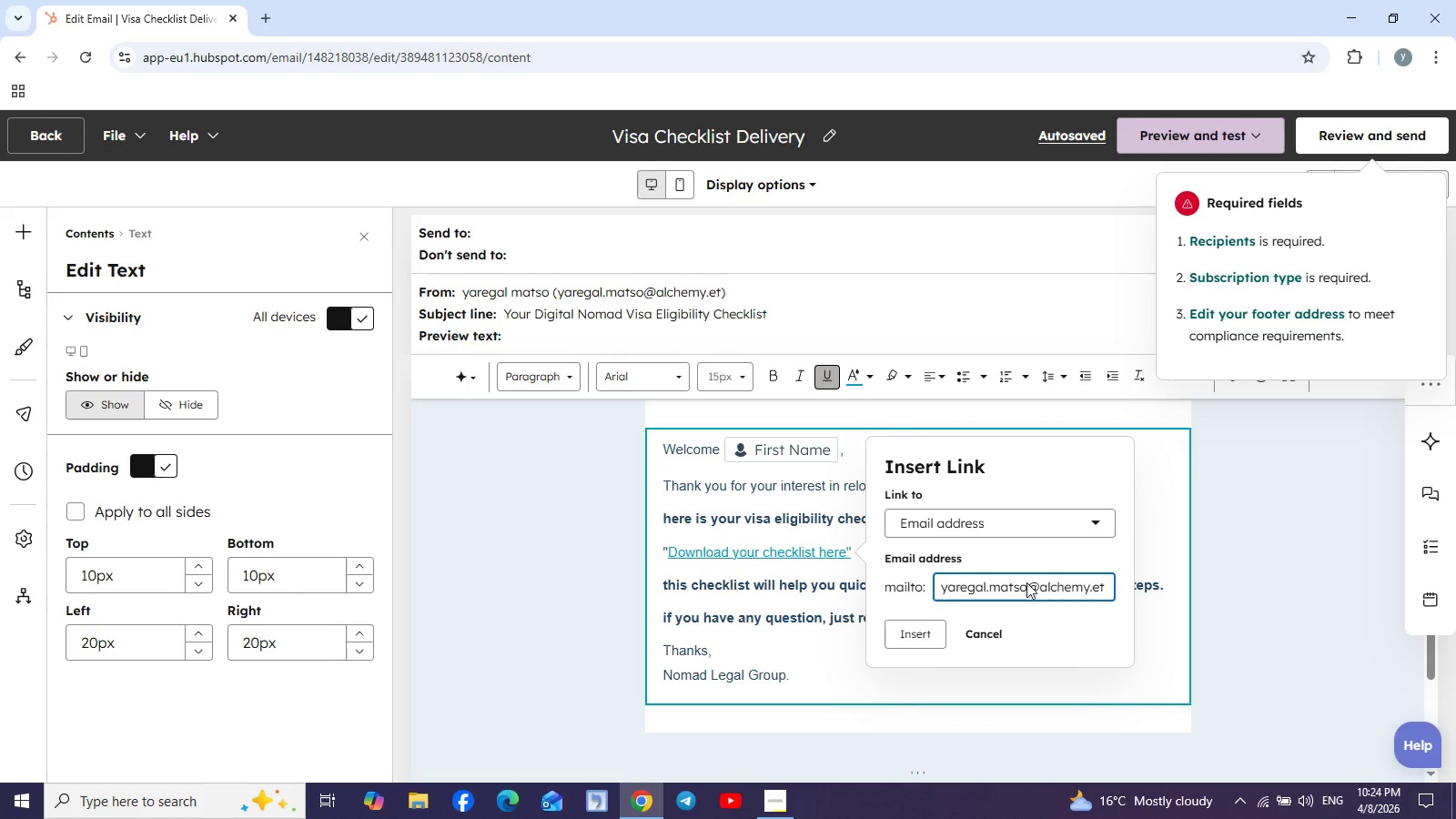 
left_click([904, 632])
 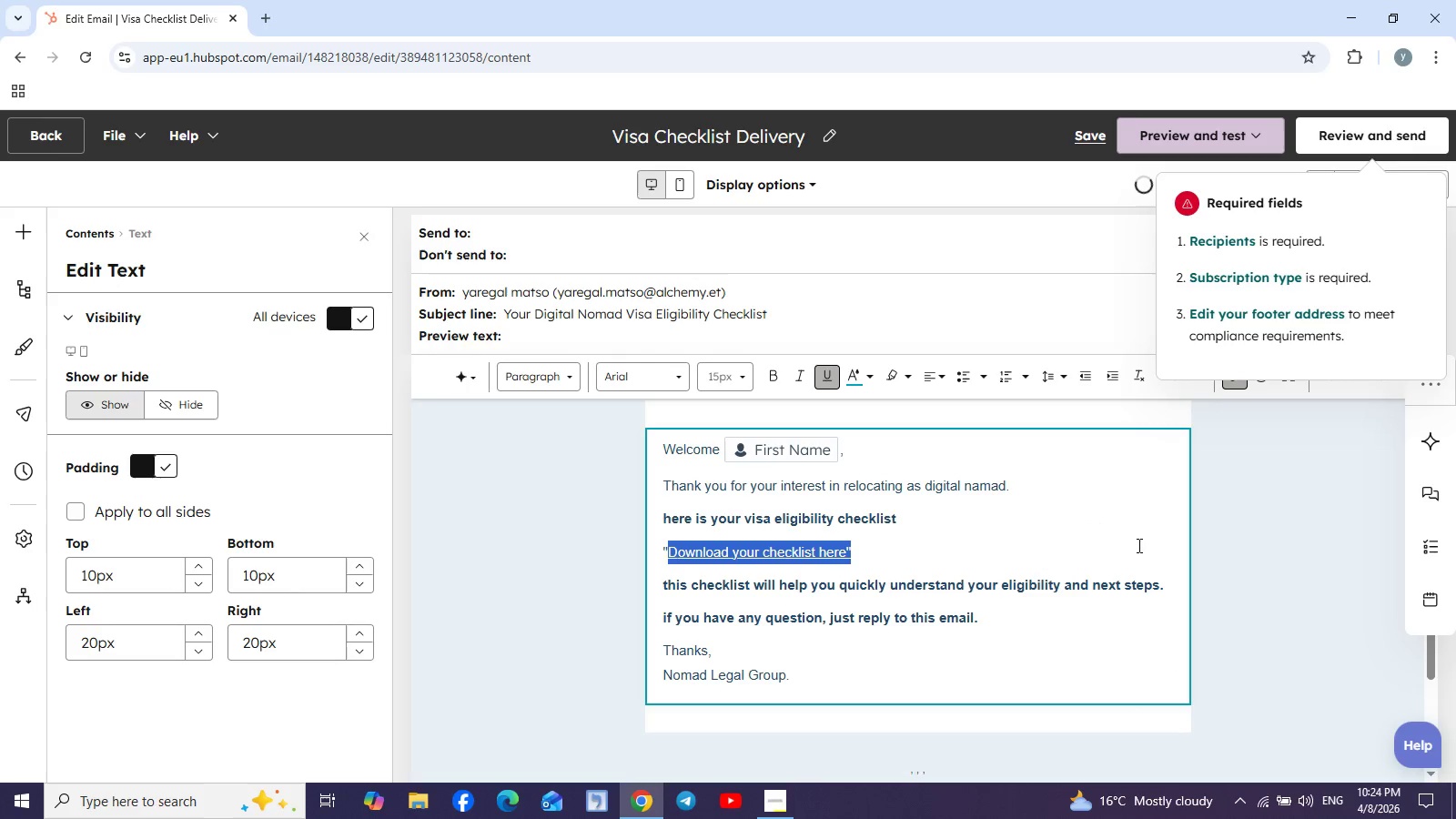 
left_click([1217, 522])
 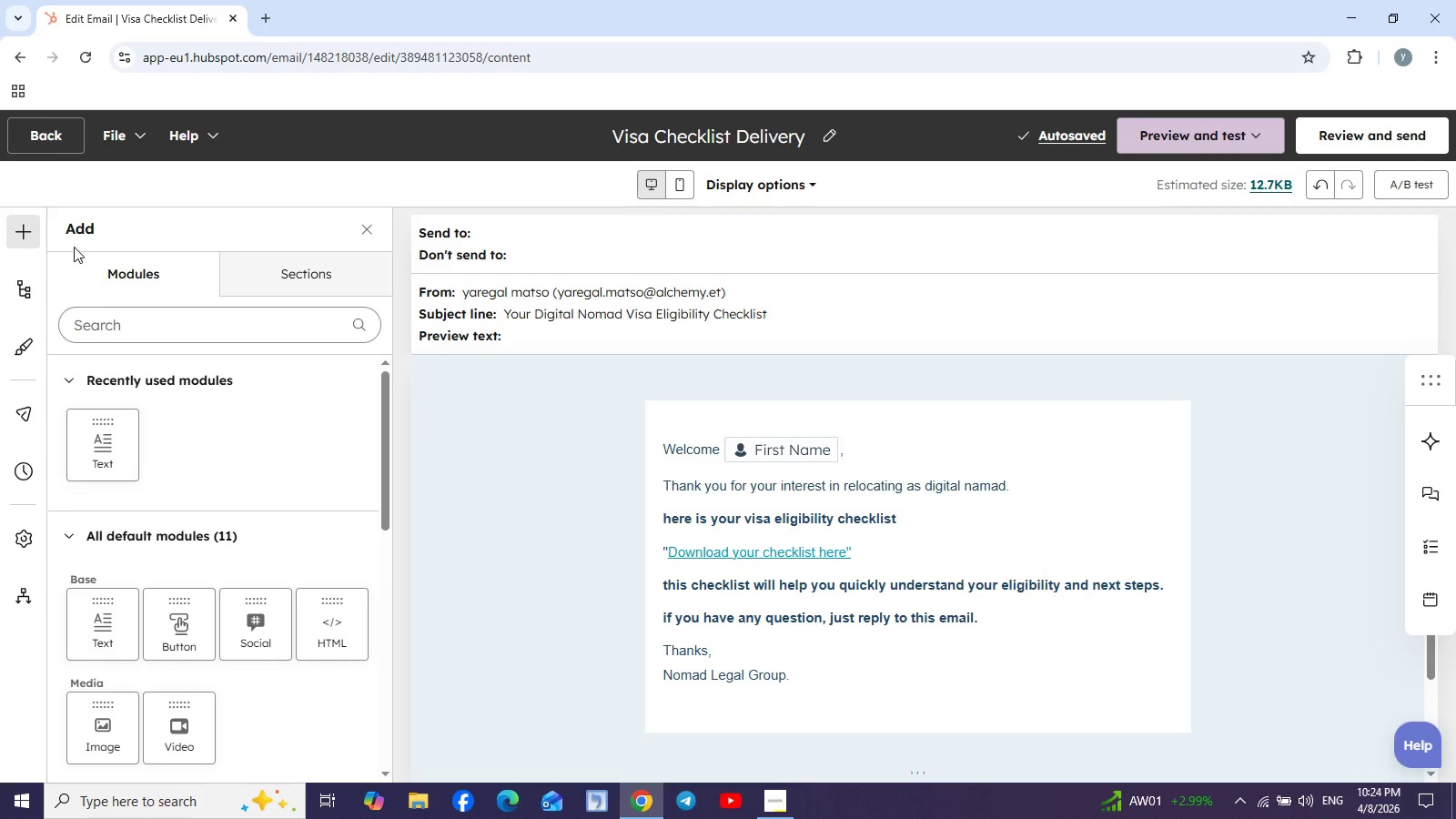 
wait(7.44)
 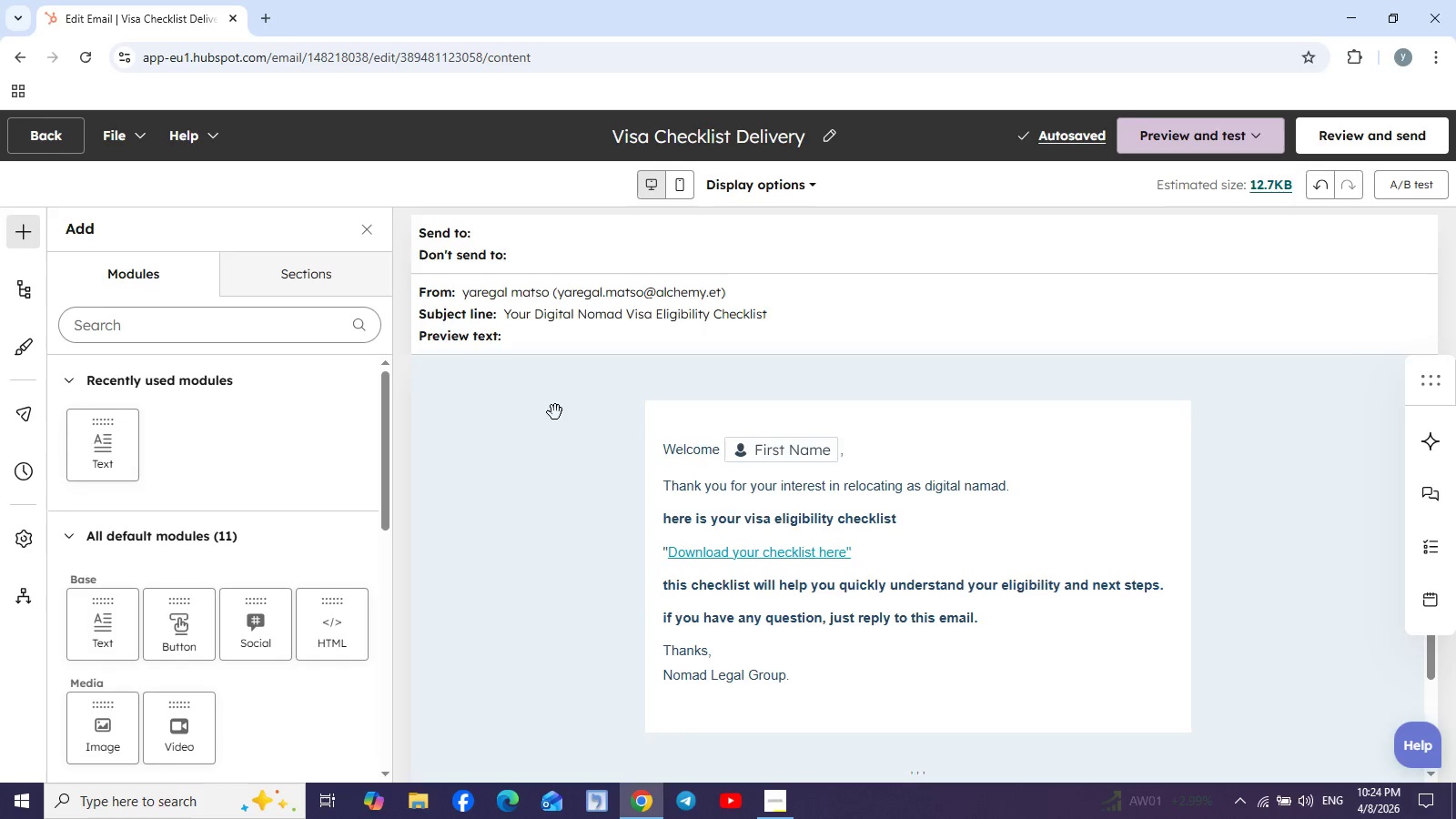 
left_click([445, 141])
 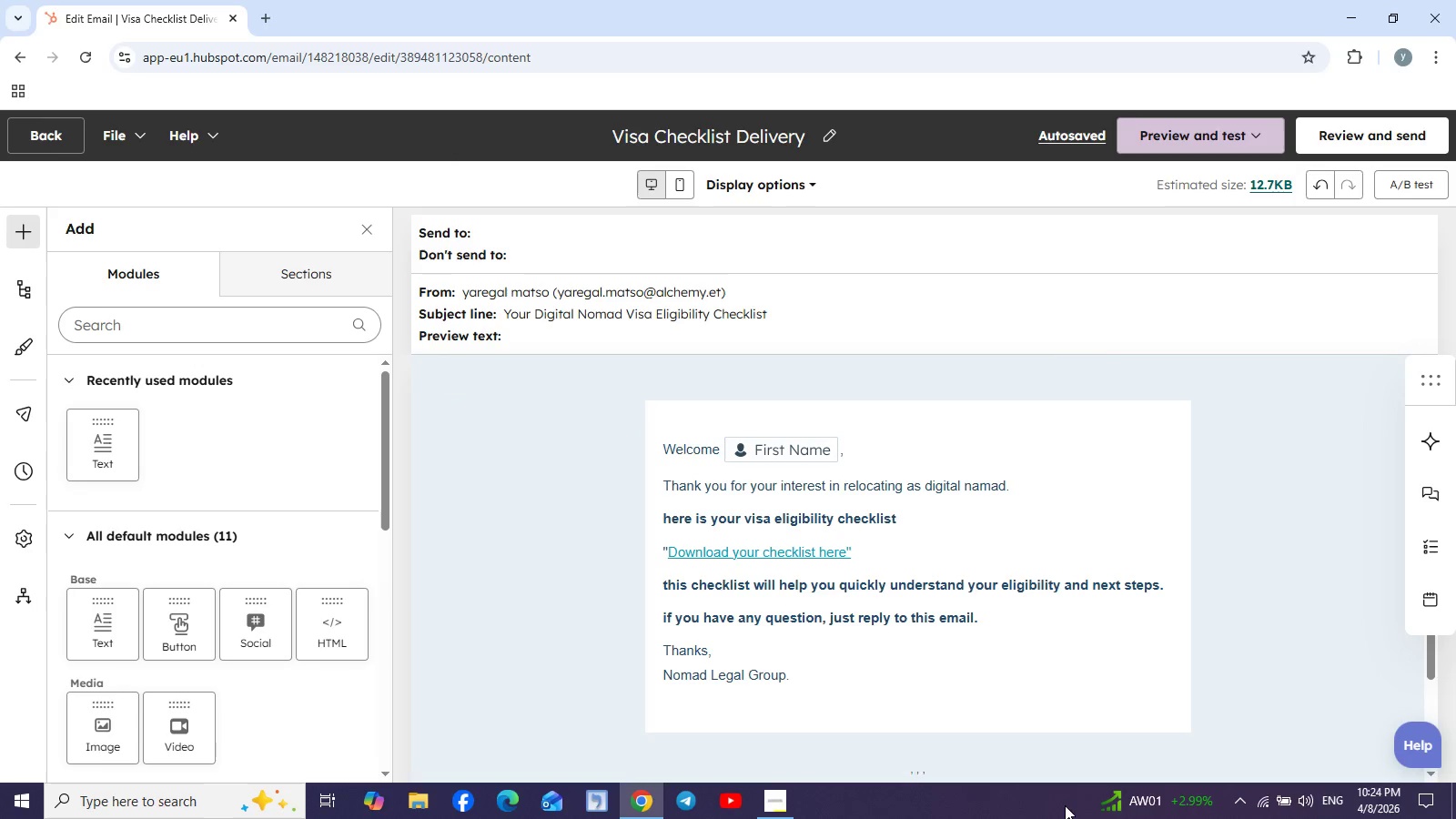 
wait(8.8)
 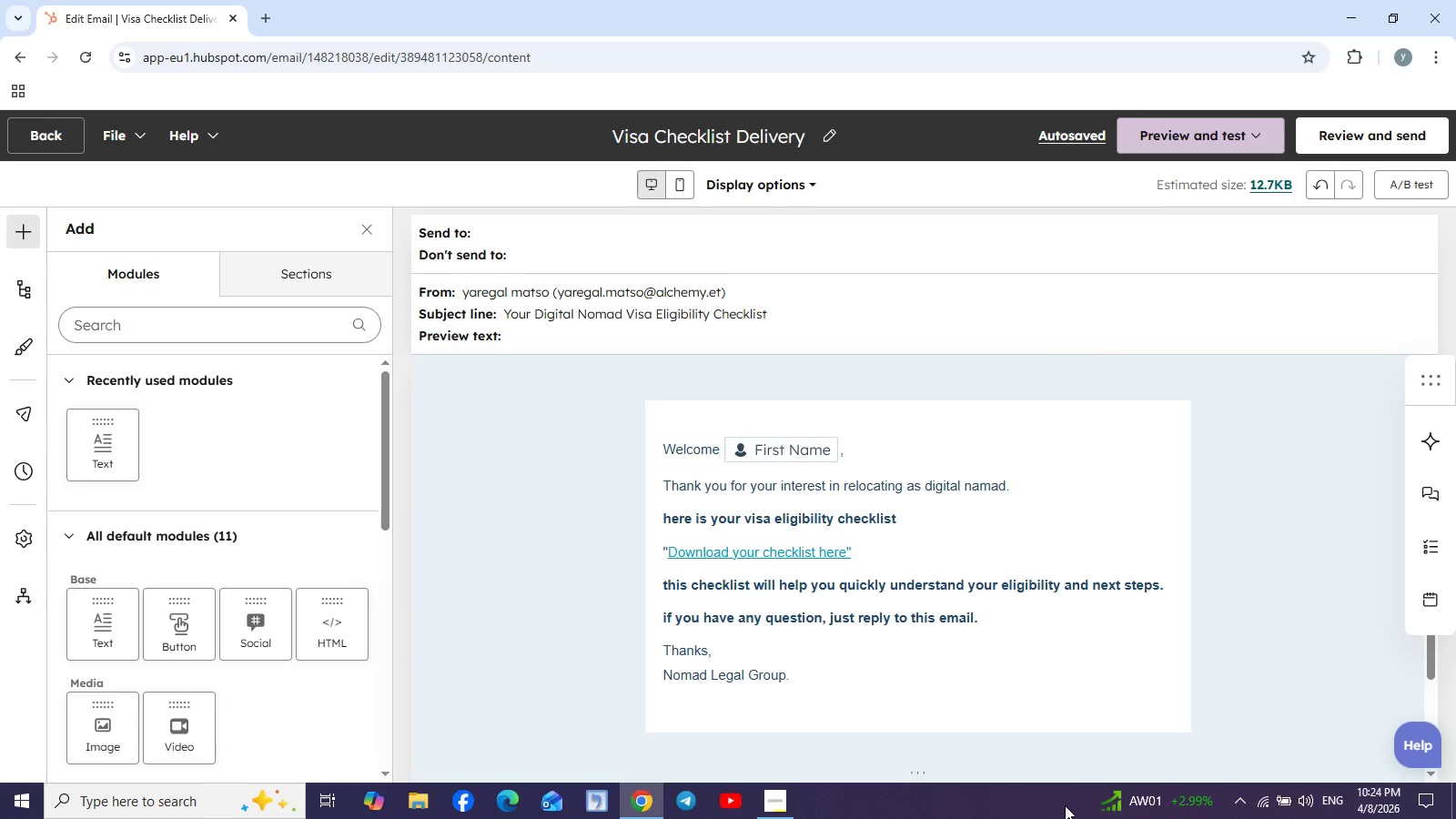 
left_click_drag(start_coordinate=[382, 476], to_coordinate=[324, 466])
 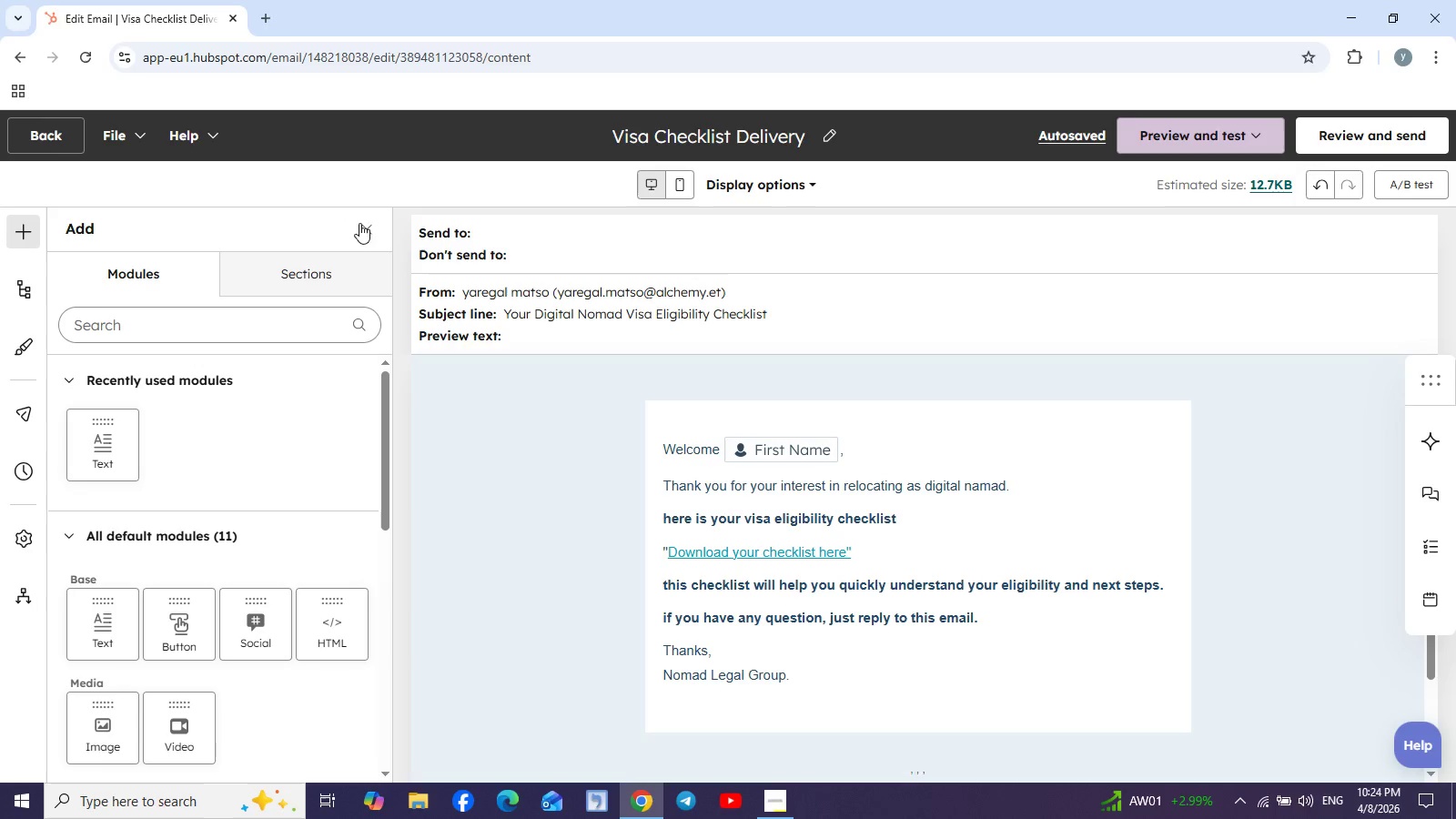 
left_click([361, 240])
 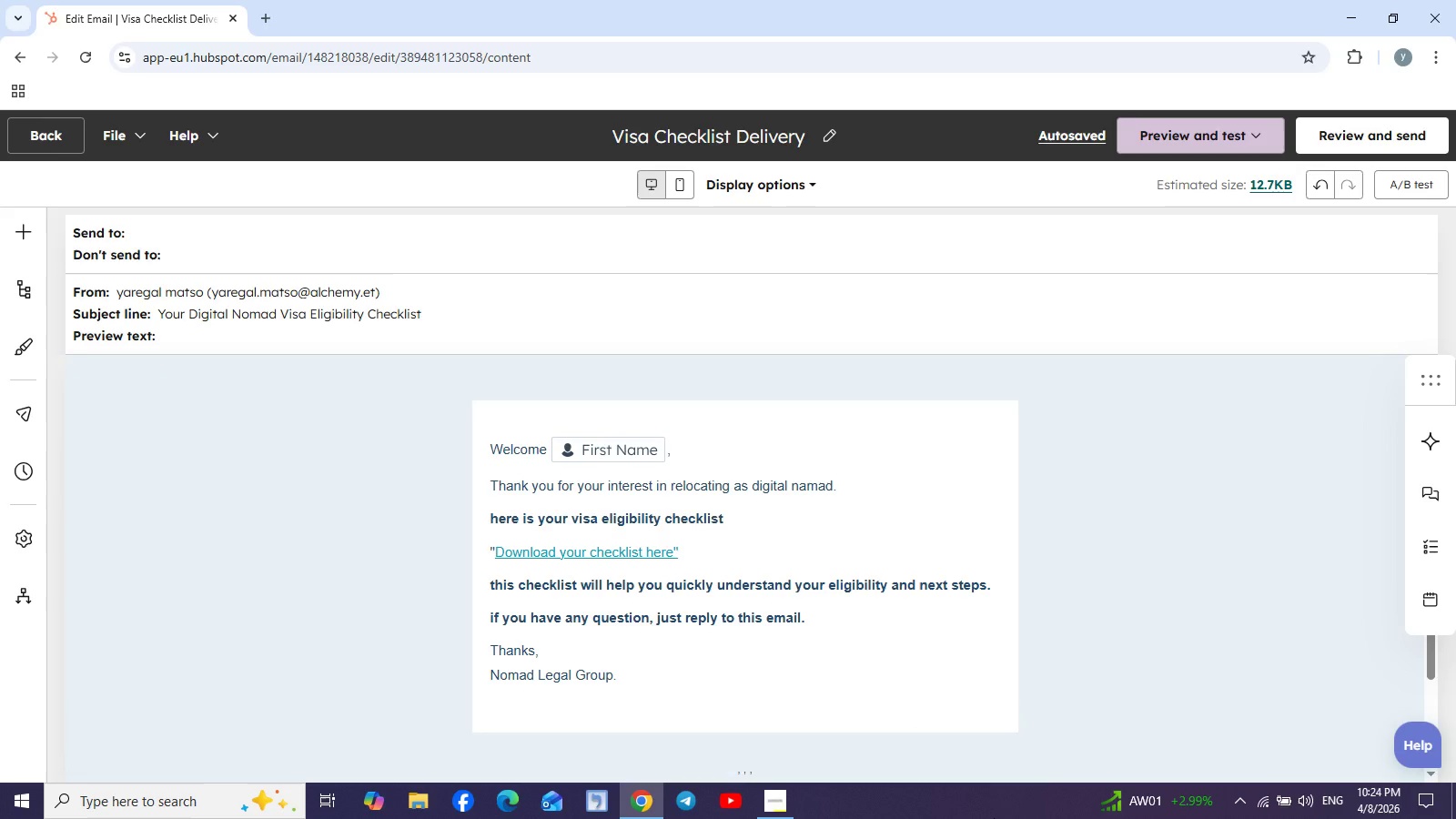 
wait(11.74)
 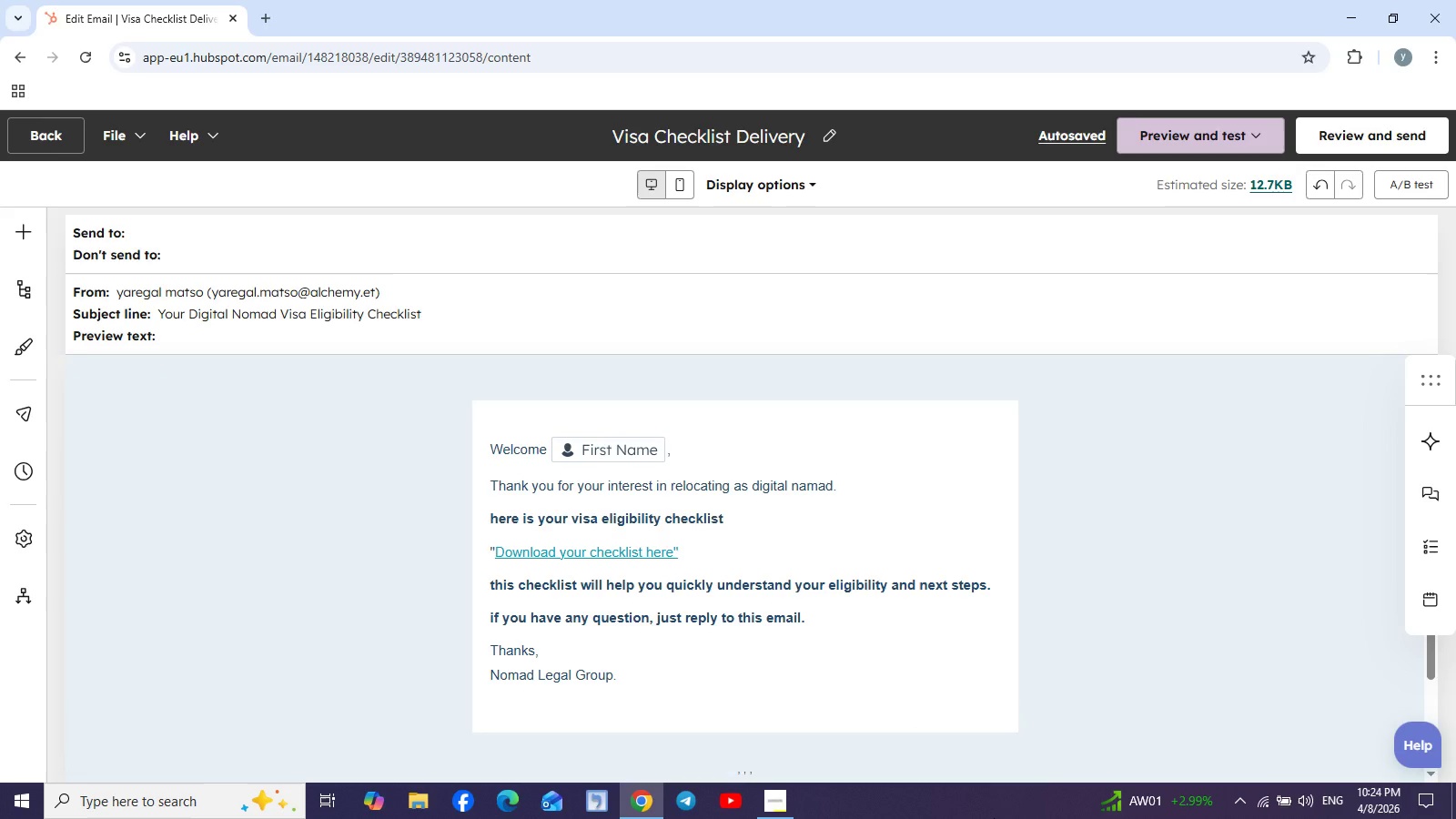 
hold_key(key=ControlLeft, duration=1.11)
 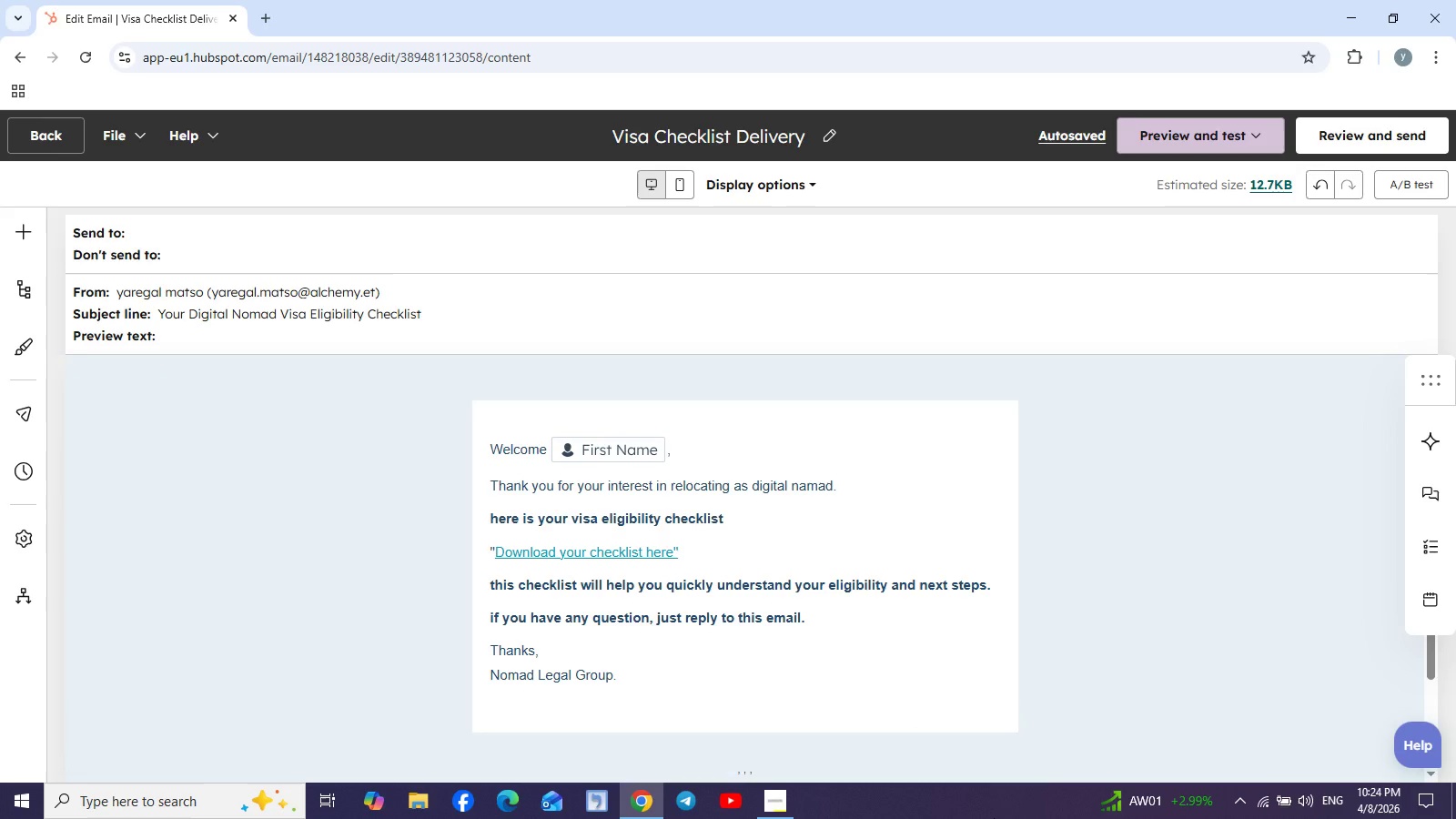 
hold_key(key=ShiftLeft, duration=1.17)
 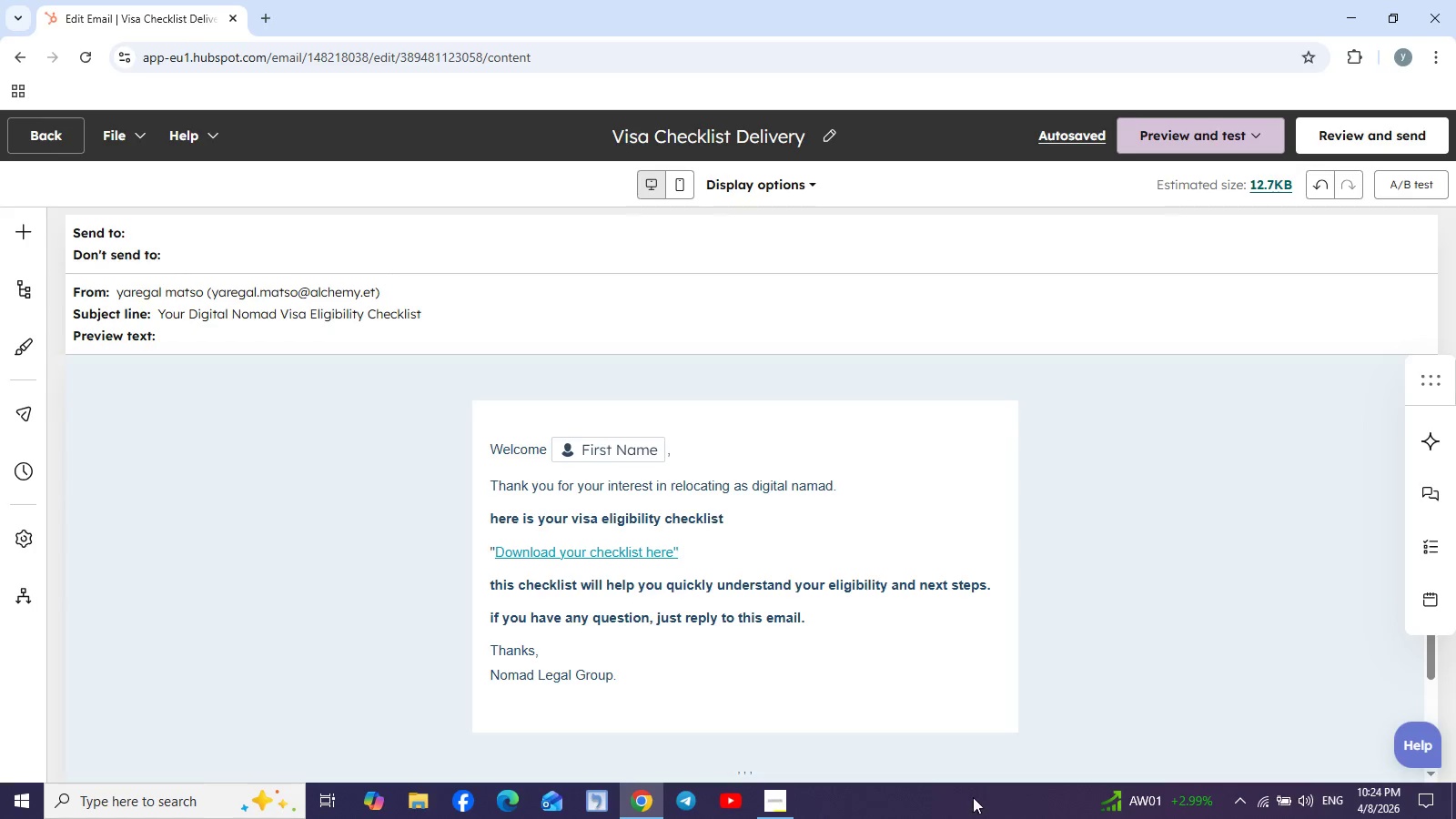 
hold_key(key=MetaLeft, duration=0.89)
 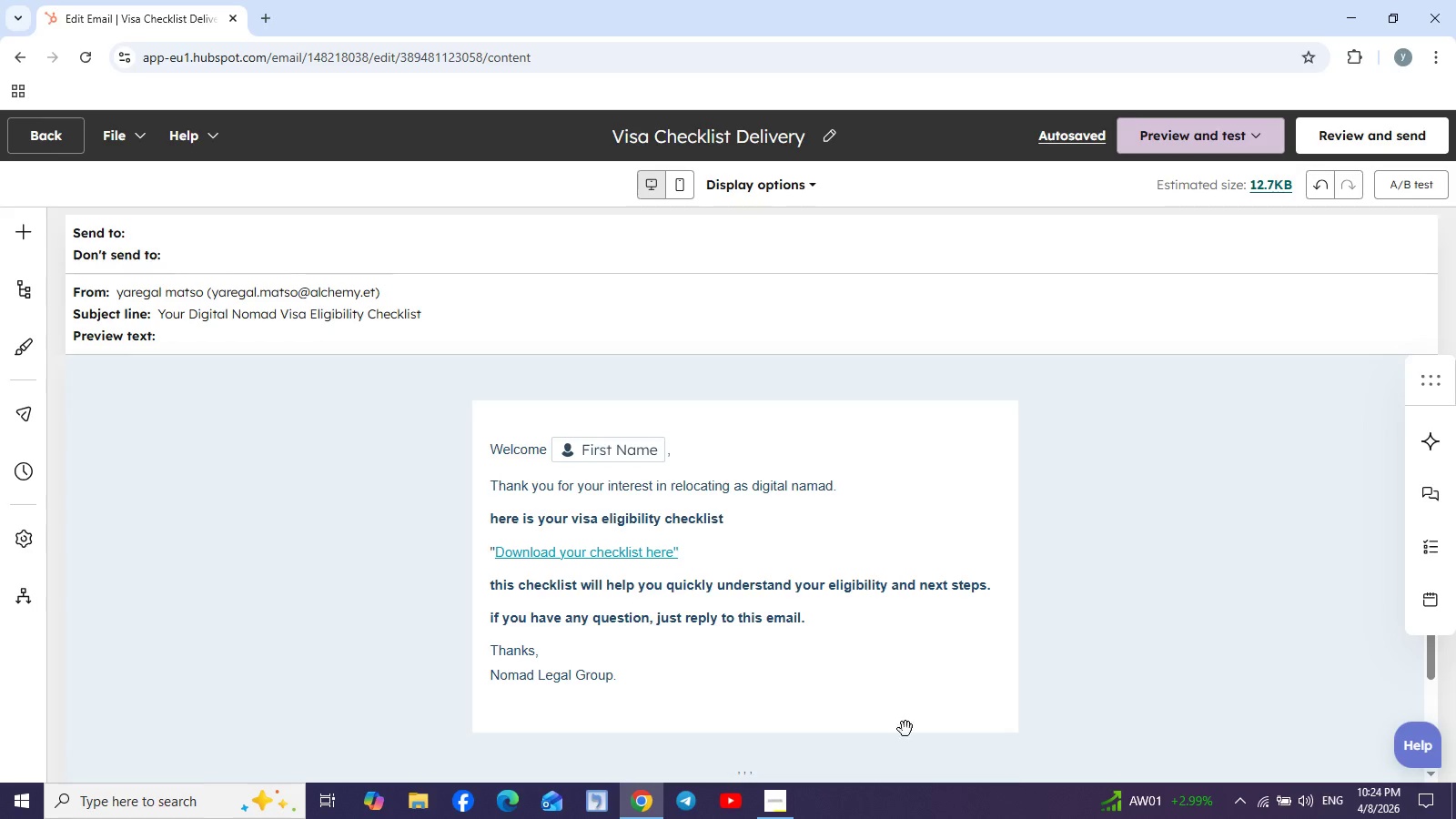 
hold_key(key=S, duration=0.39)
 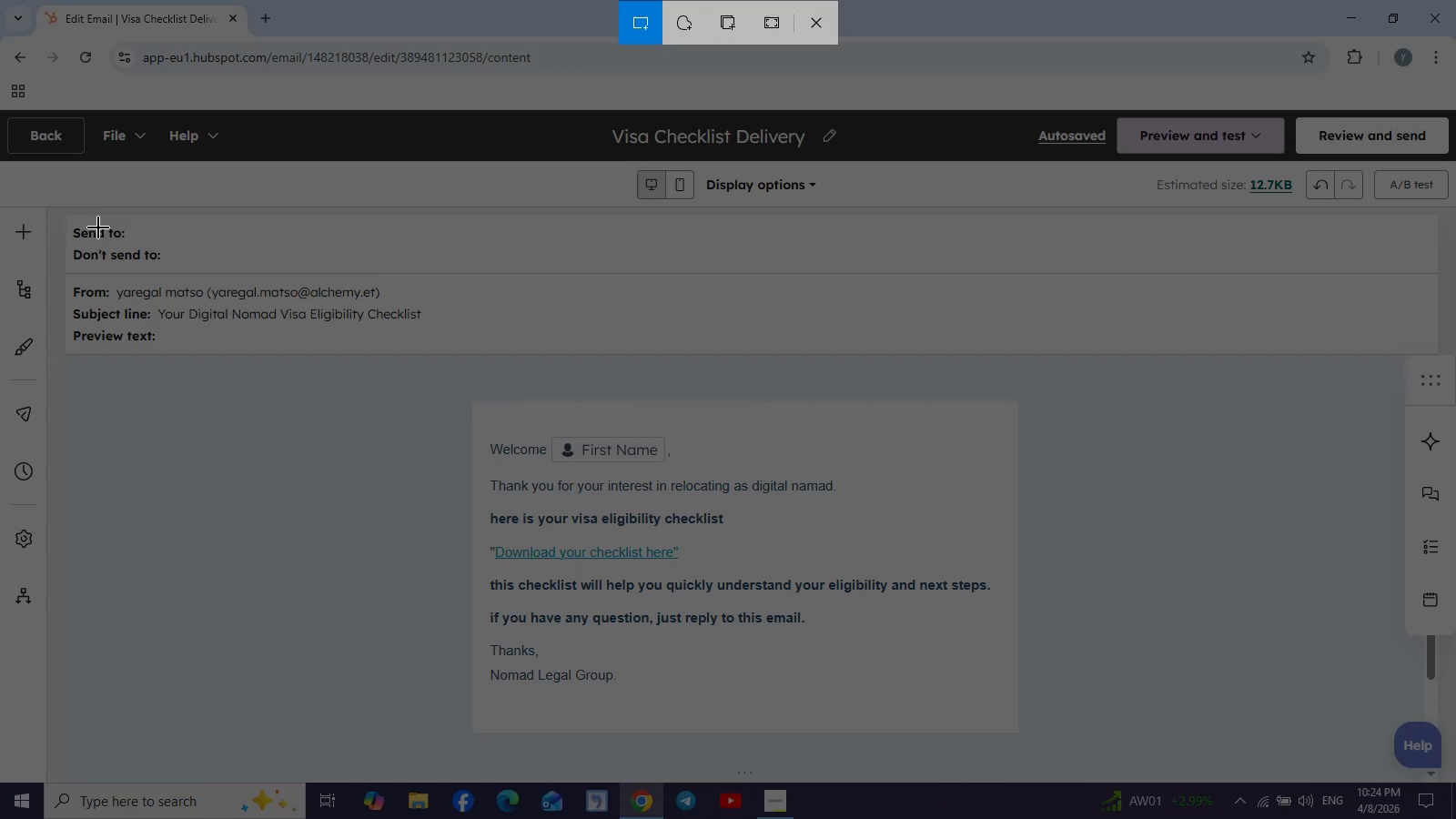 
wait(6.5)
 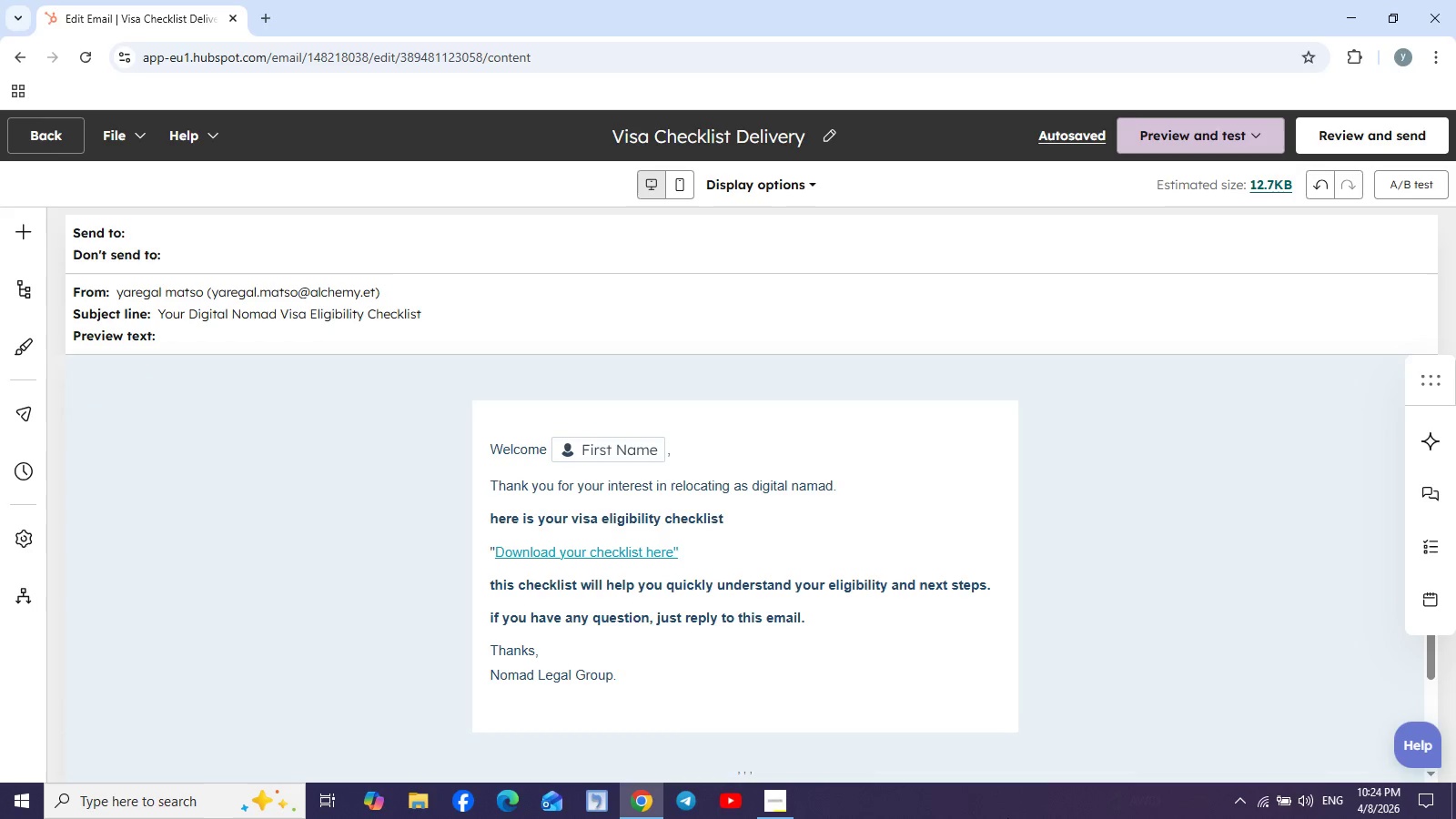 
left_click_drag(start_coordinate=[66, 210], to_coordinate=[1397, 759])
 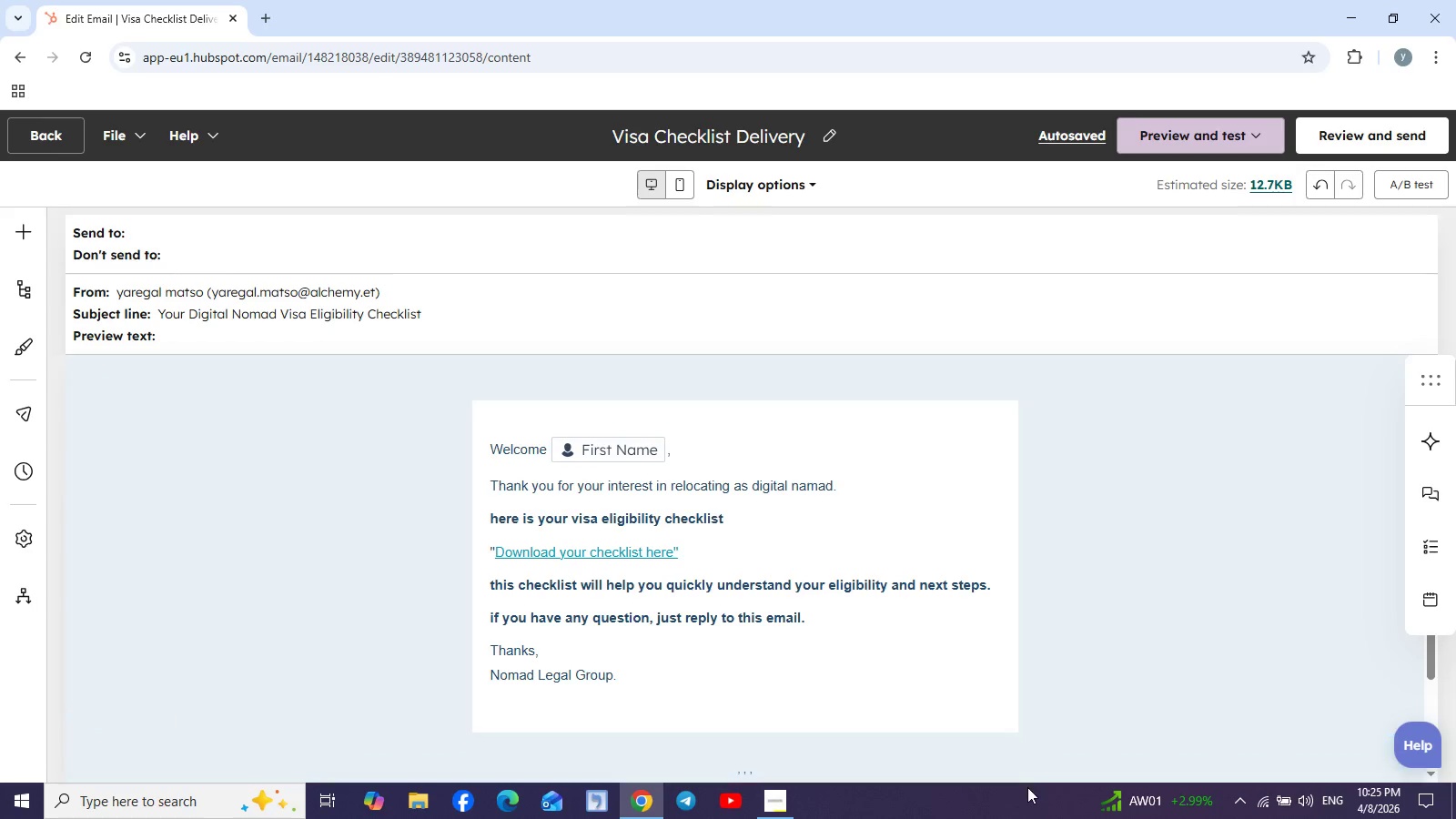 
wait(6.88)
 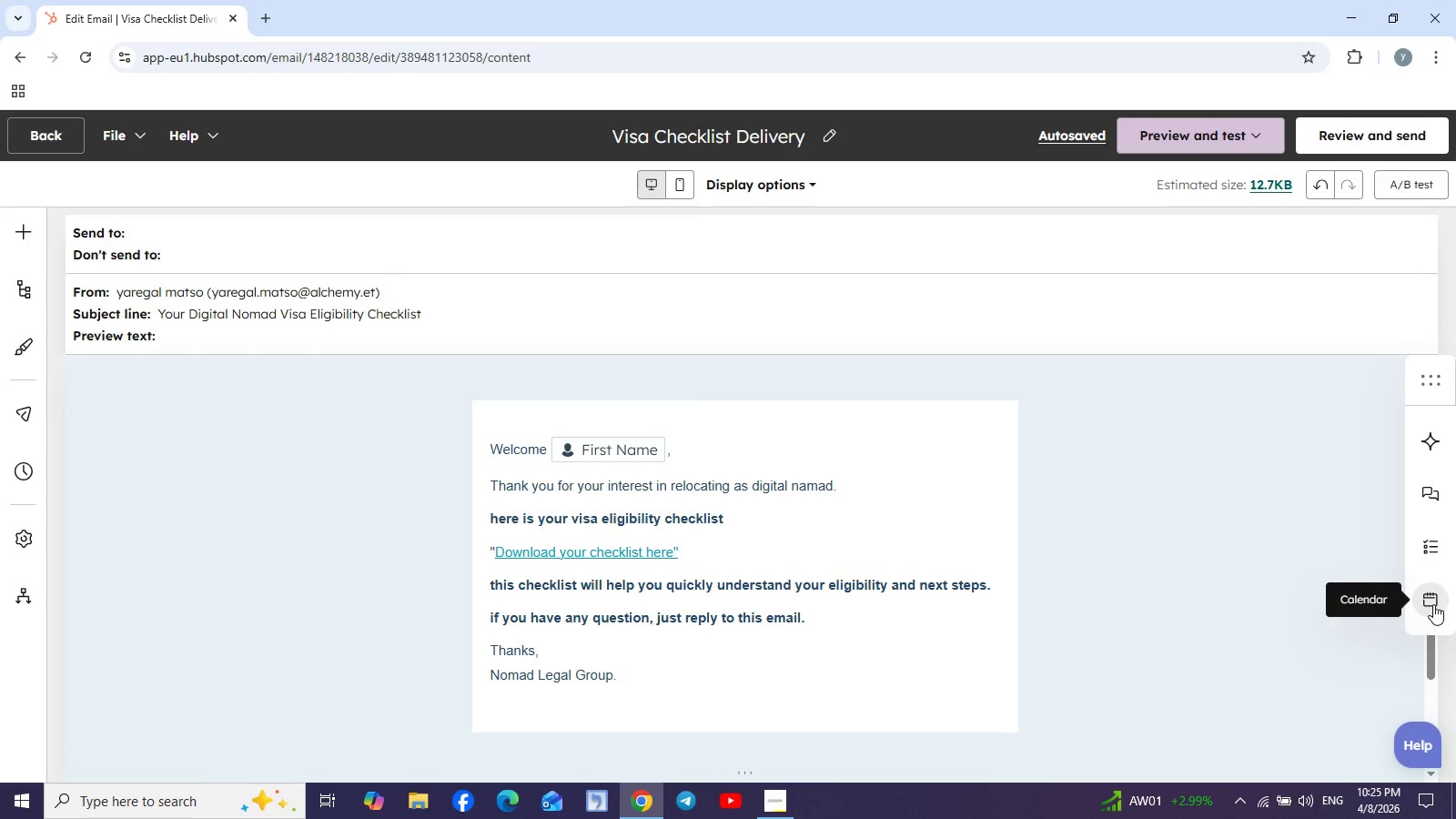 
left_click([1280, 723])
 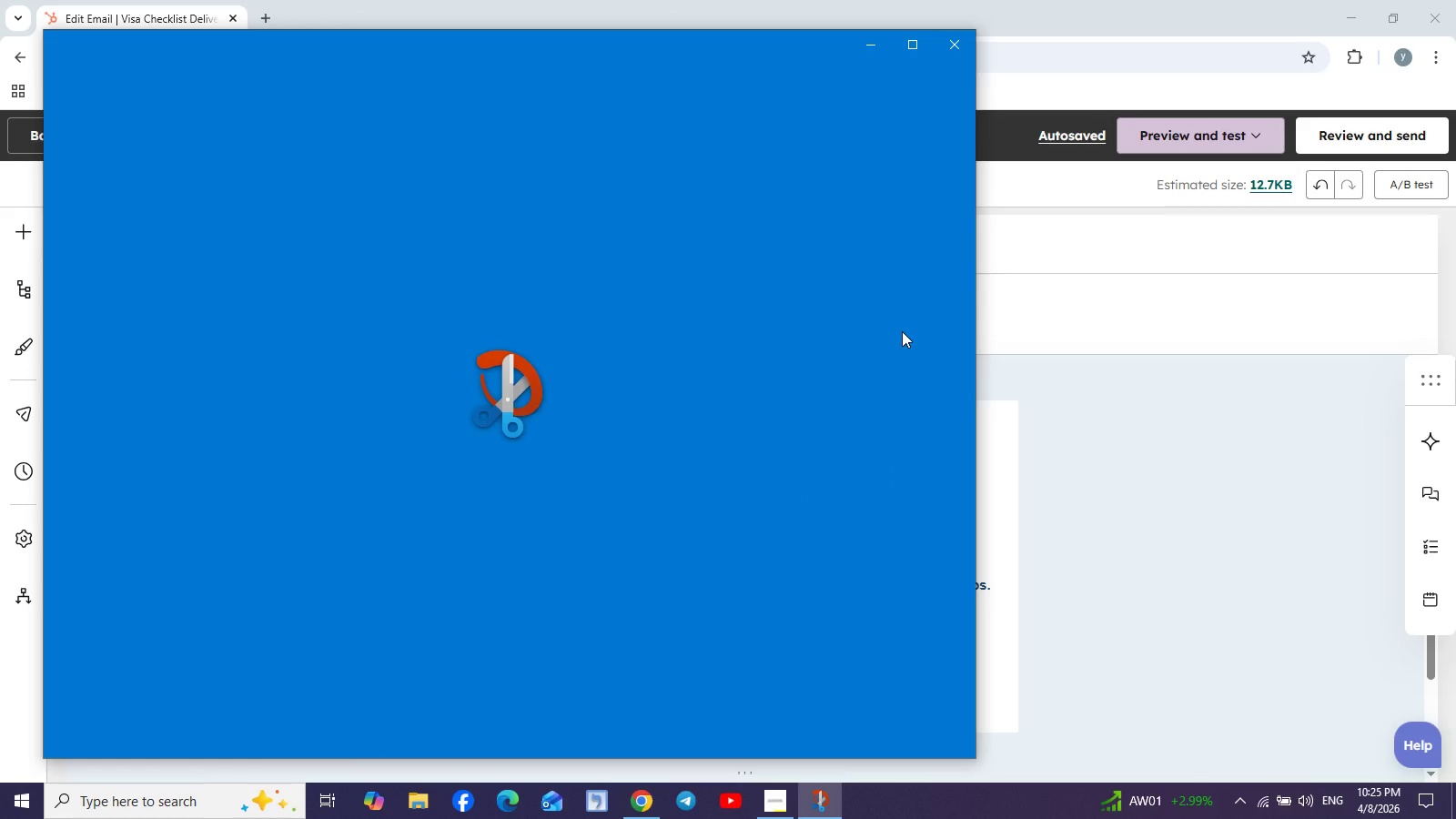 
wait(6.89)
 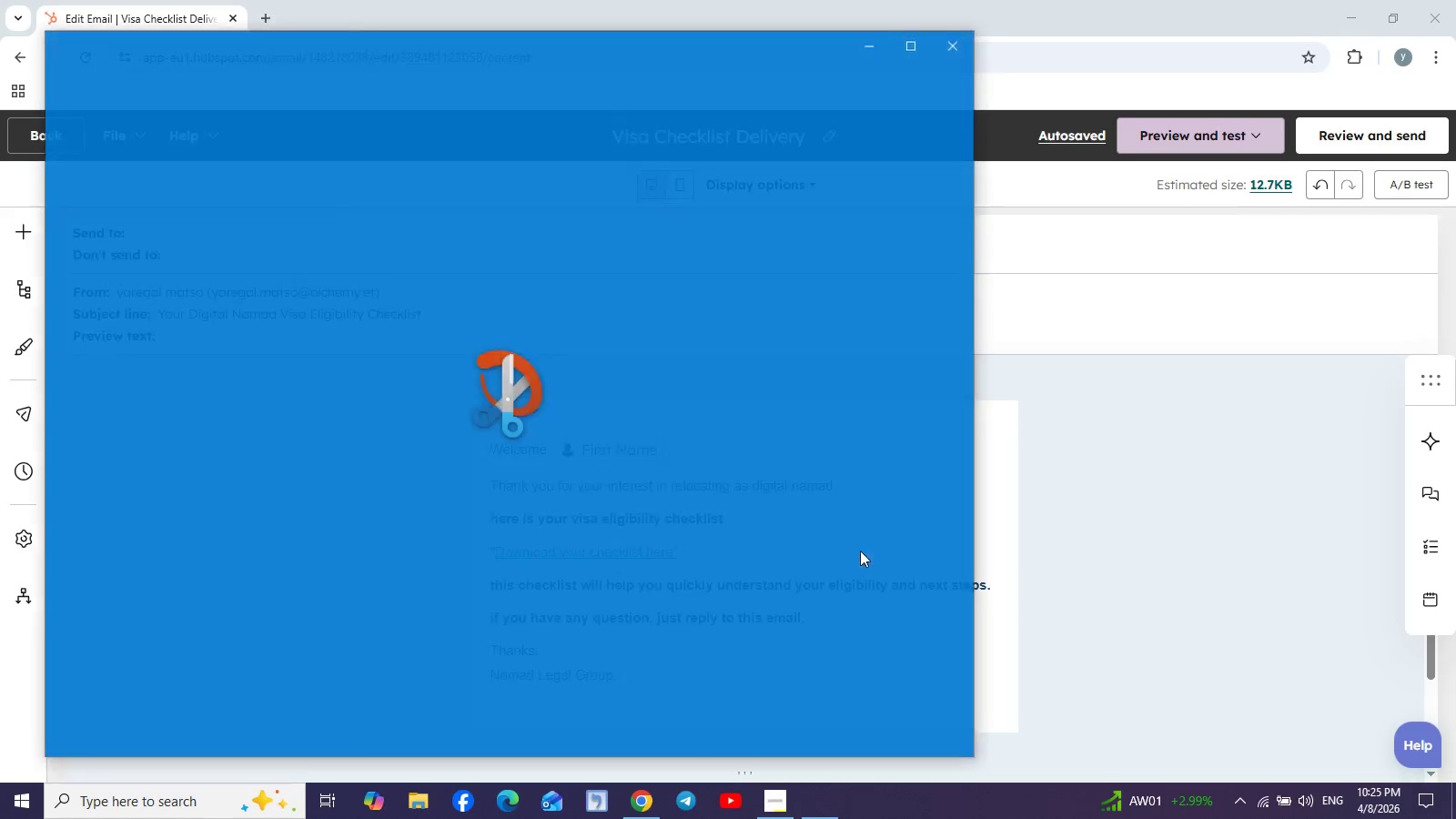 
mouse_move([875, 59])
 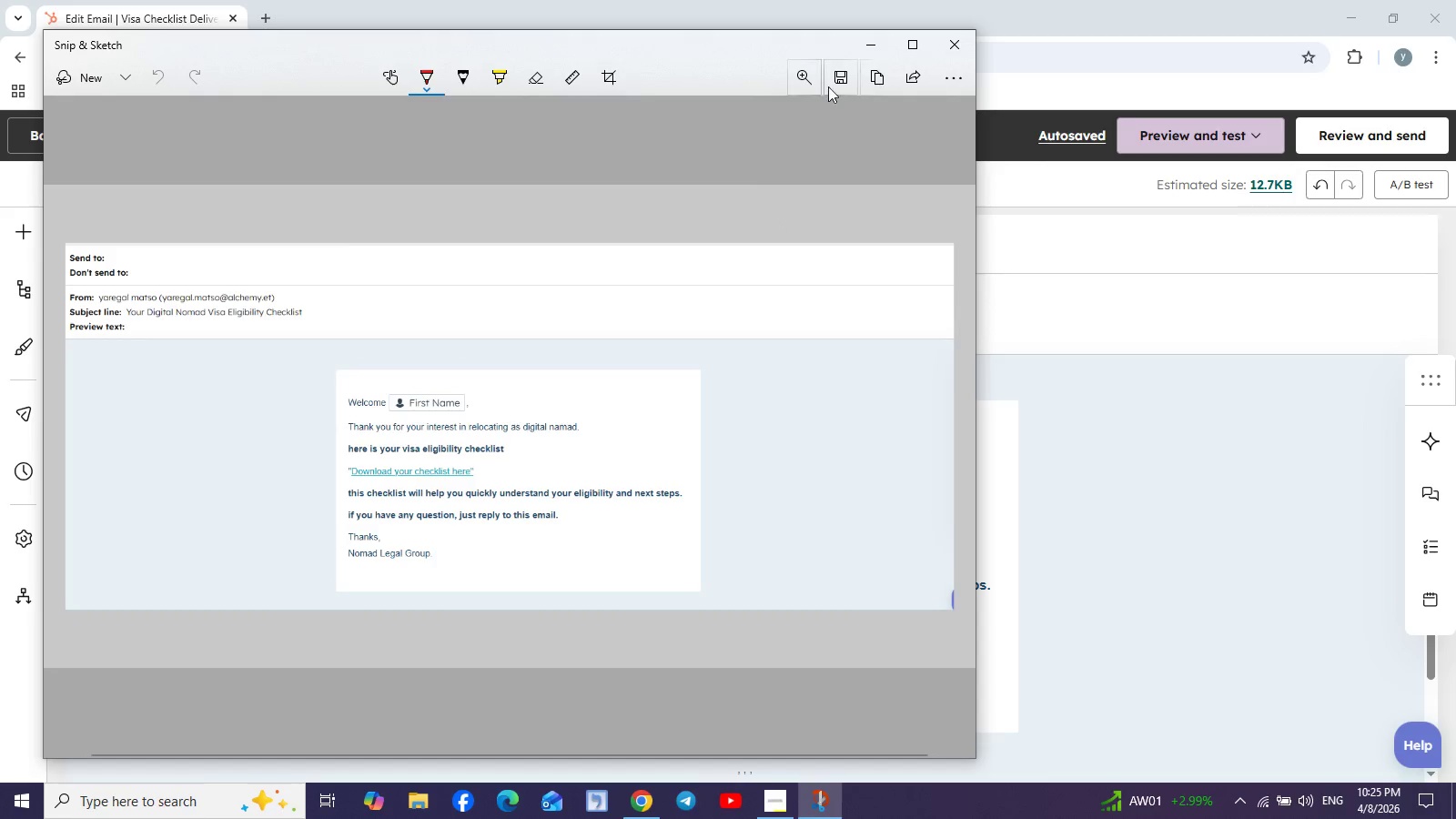 
left_click([835, 76])
 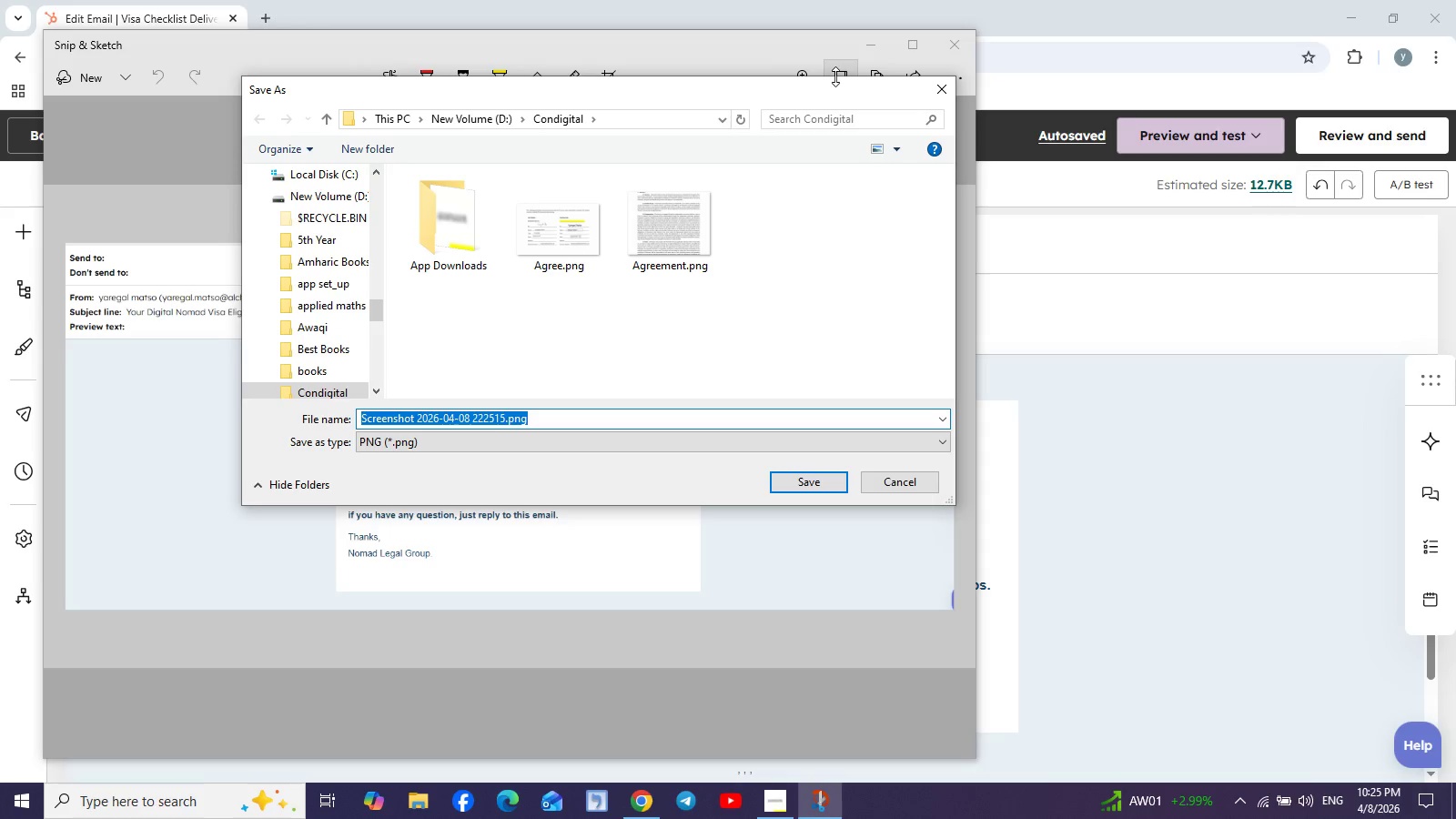 
wait(15.86)
 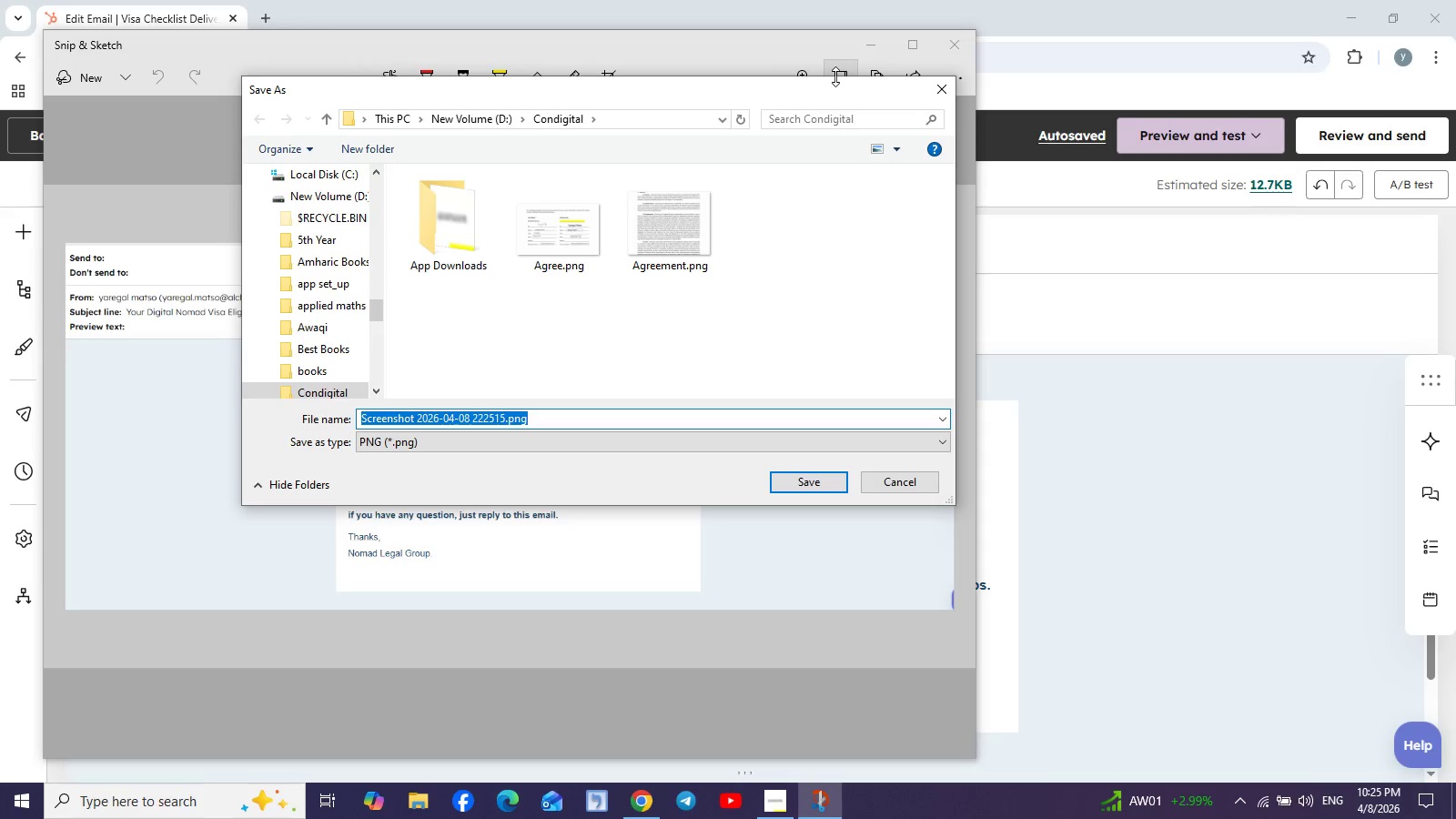 
type(delivery email)
 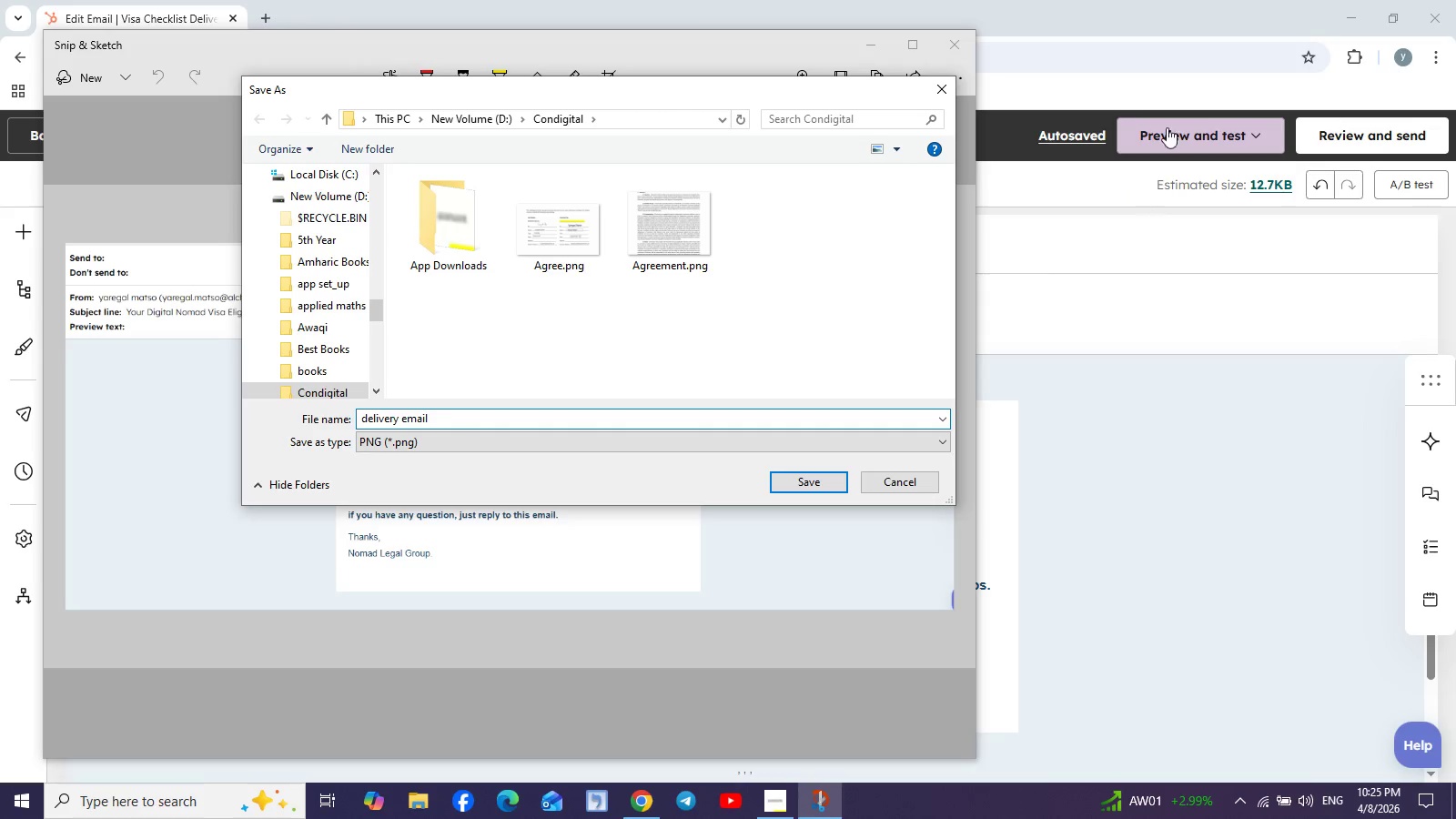 
wait(6.66)
 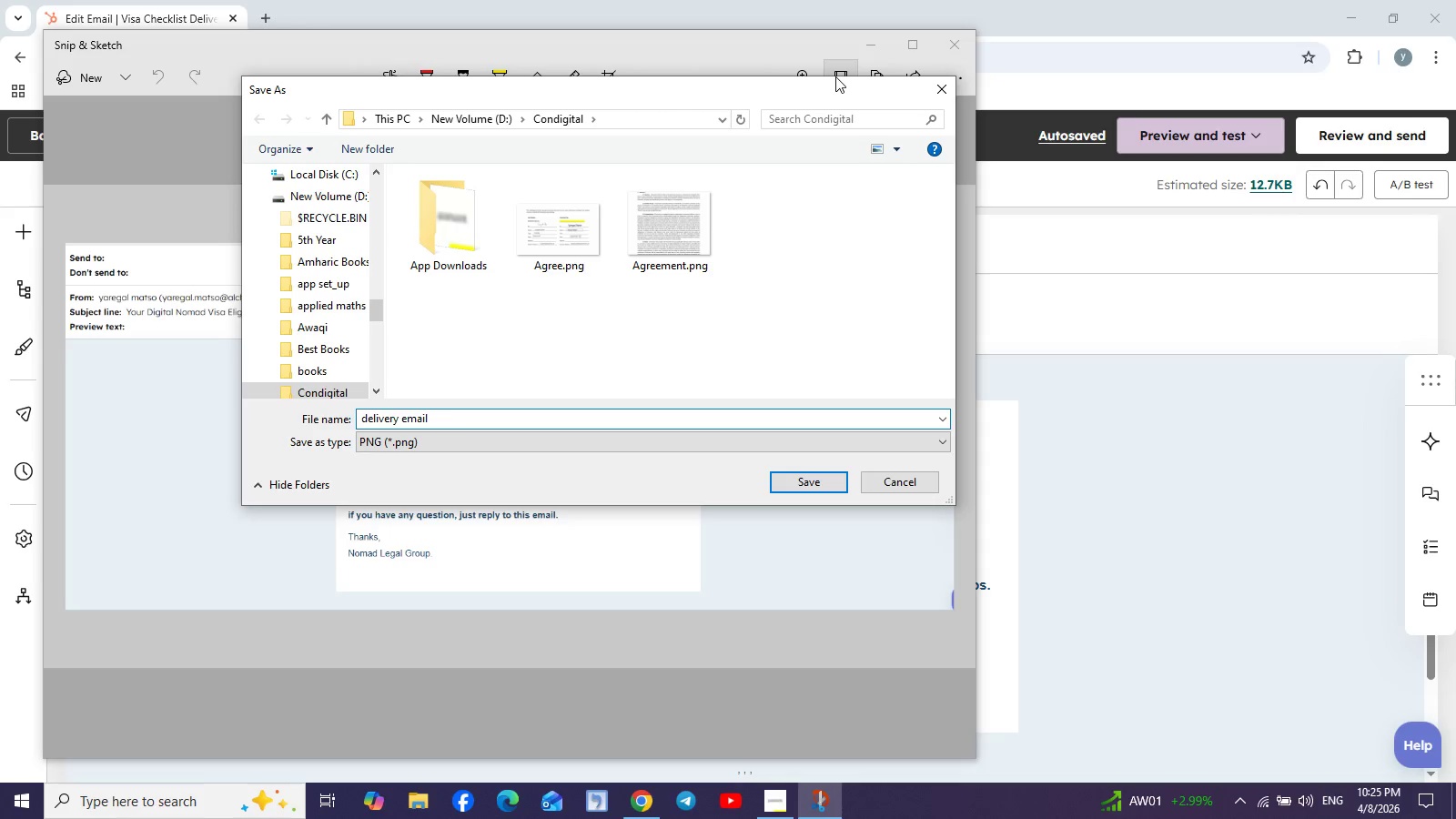 
left_click([816, 488])
 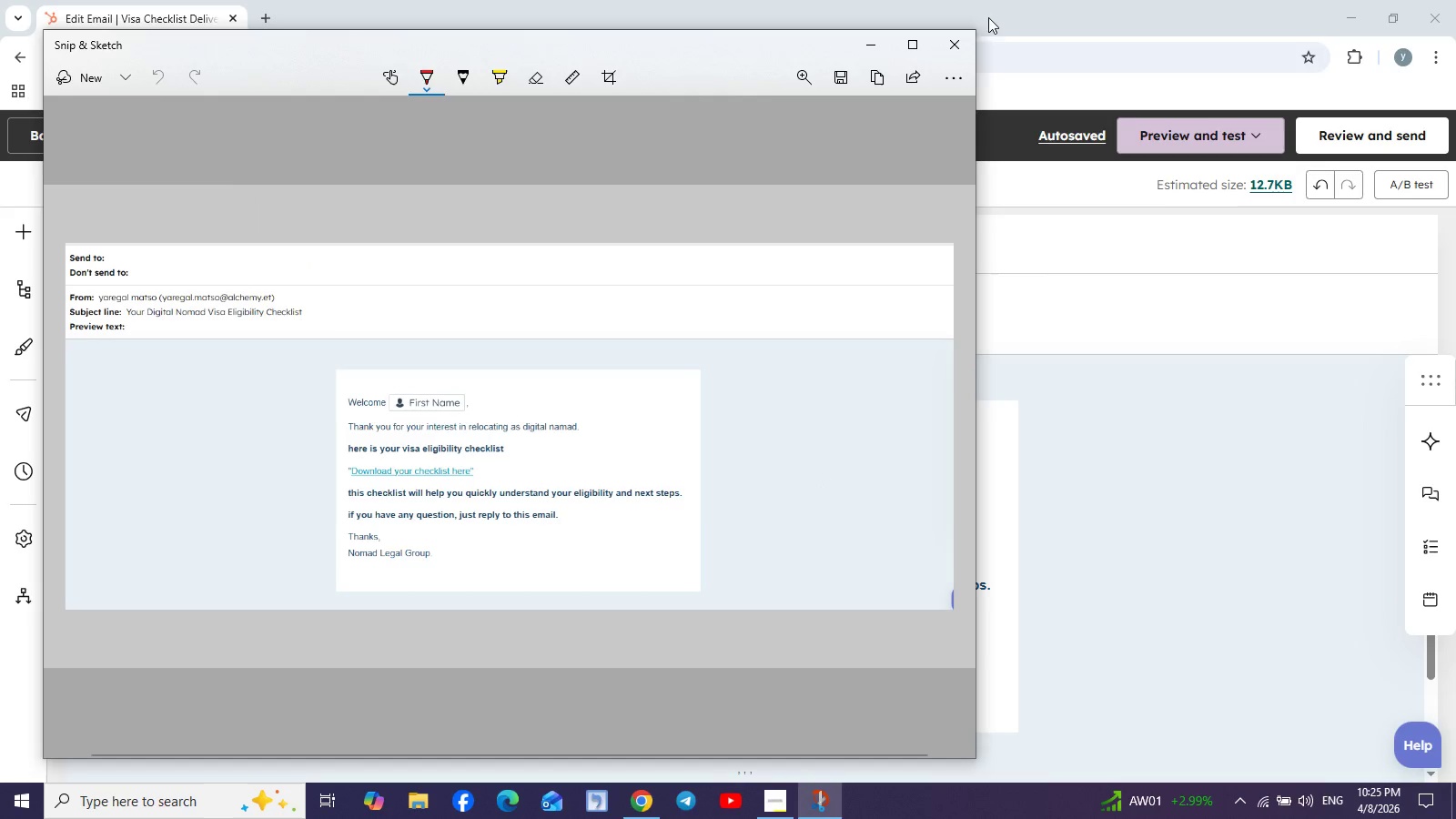 
left_click([959, 37])
 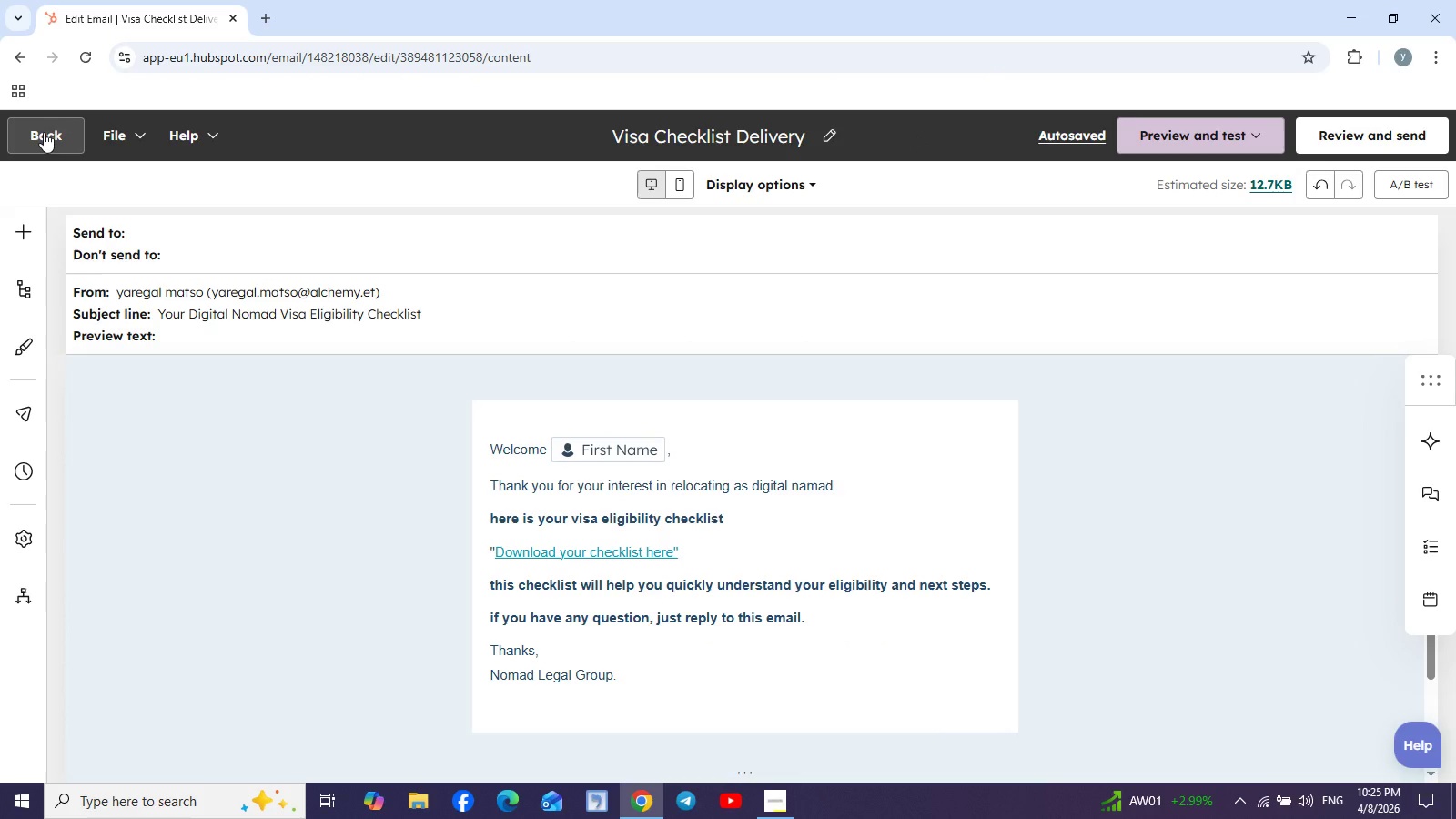 
wait(5.06)
 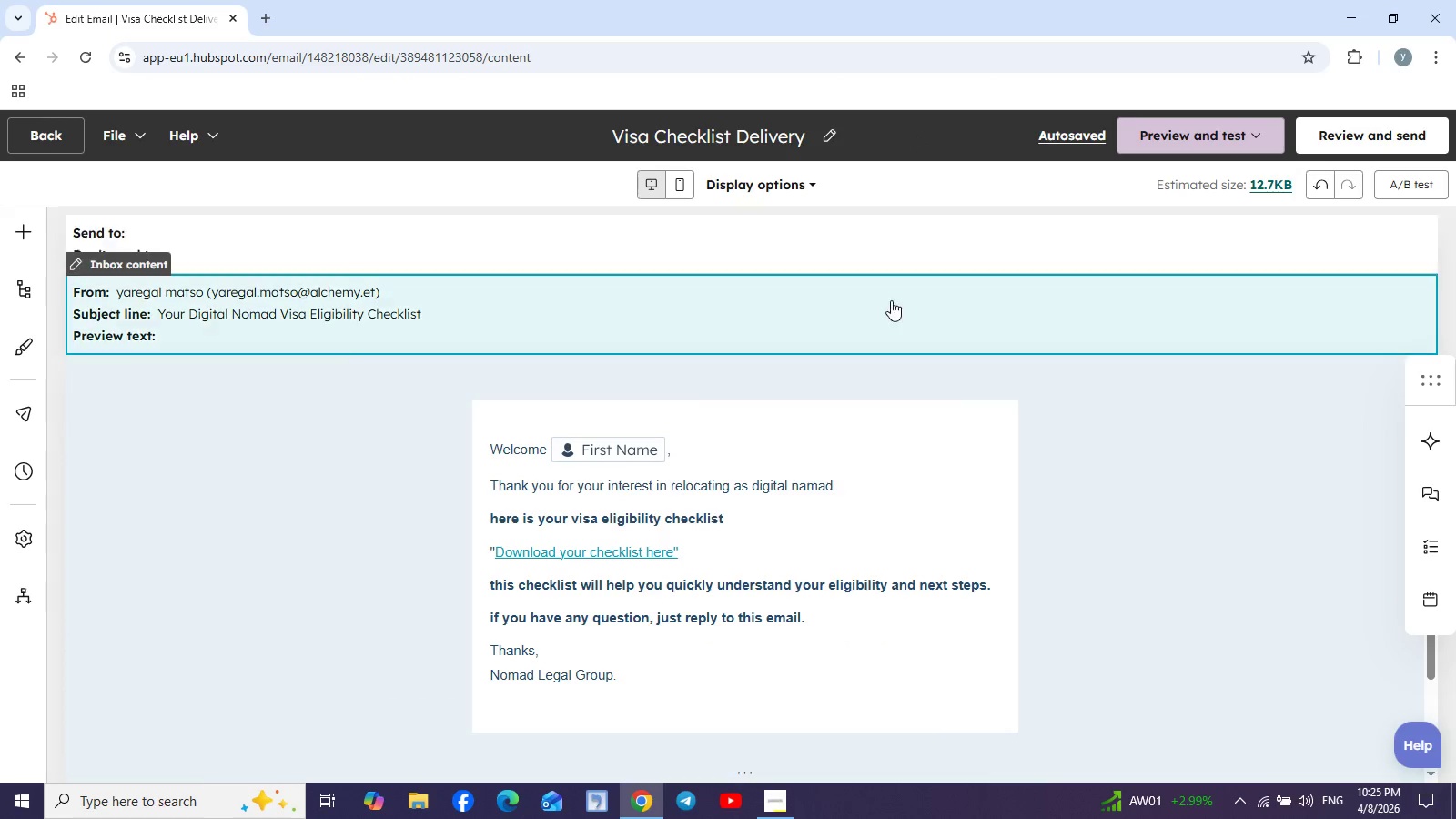 
left_click([1067, 138])
 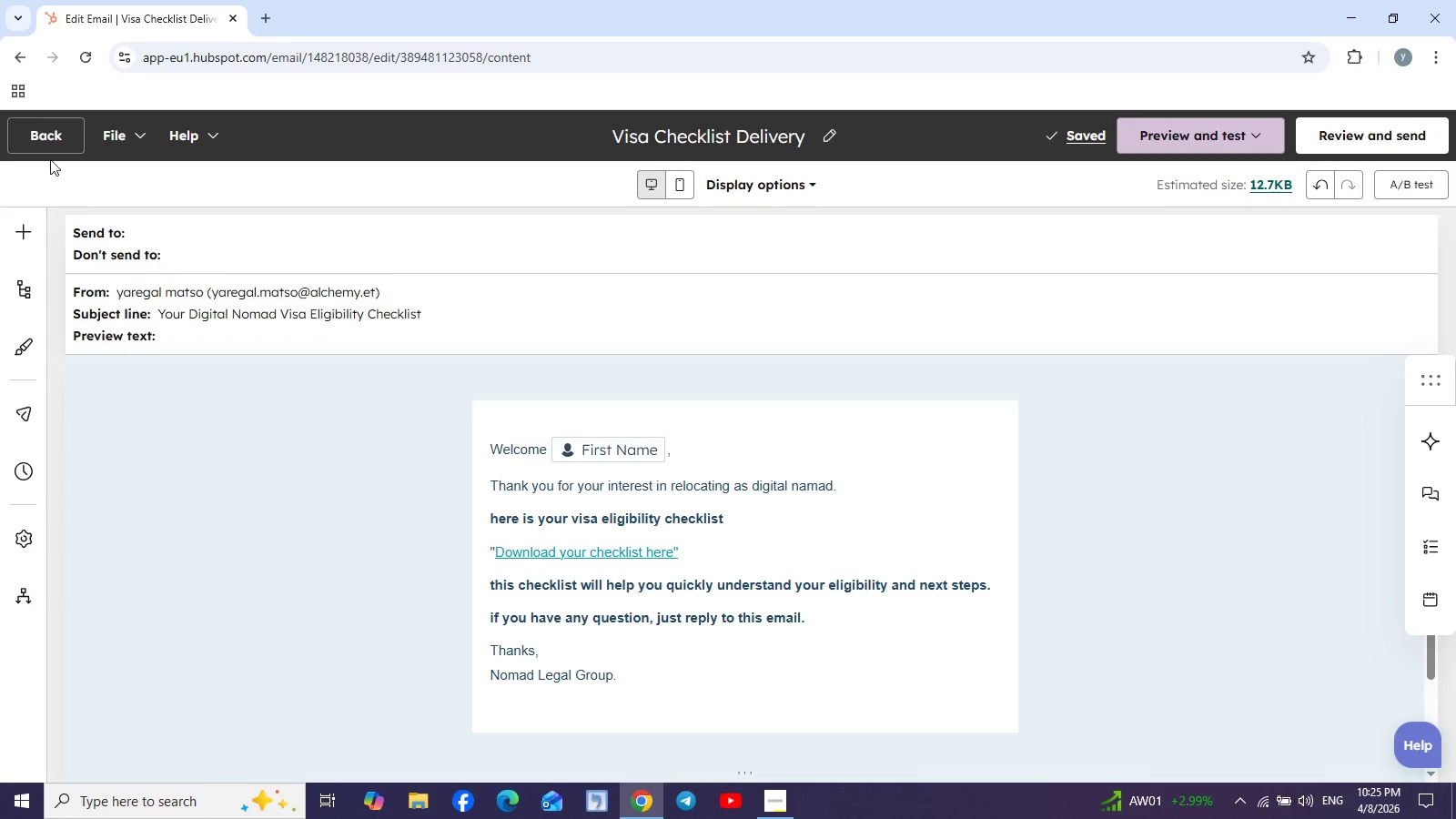 
left_click([50, 146])
 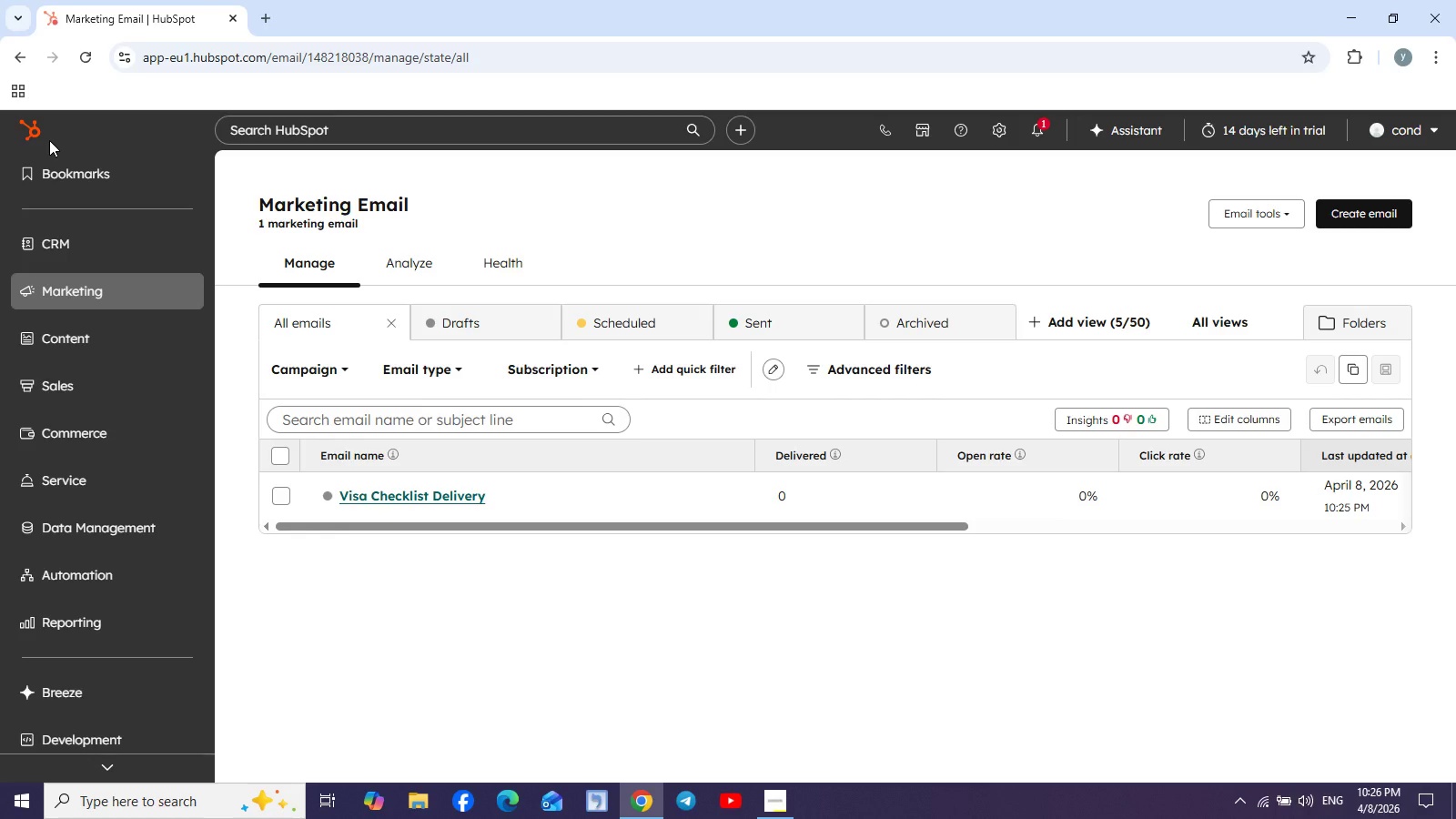 
wait(30.59)
 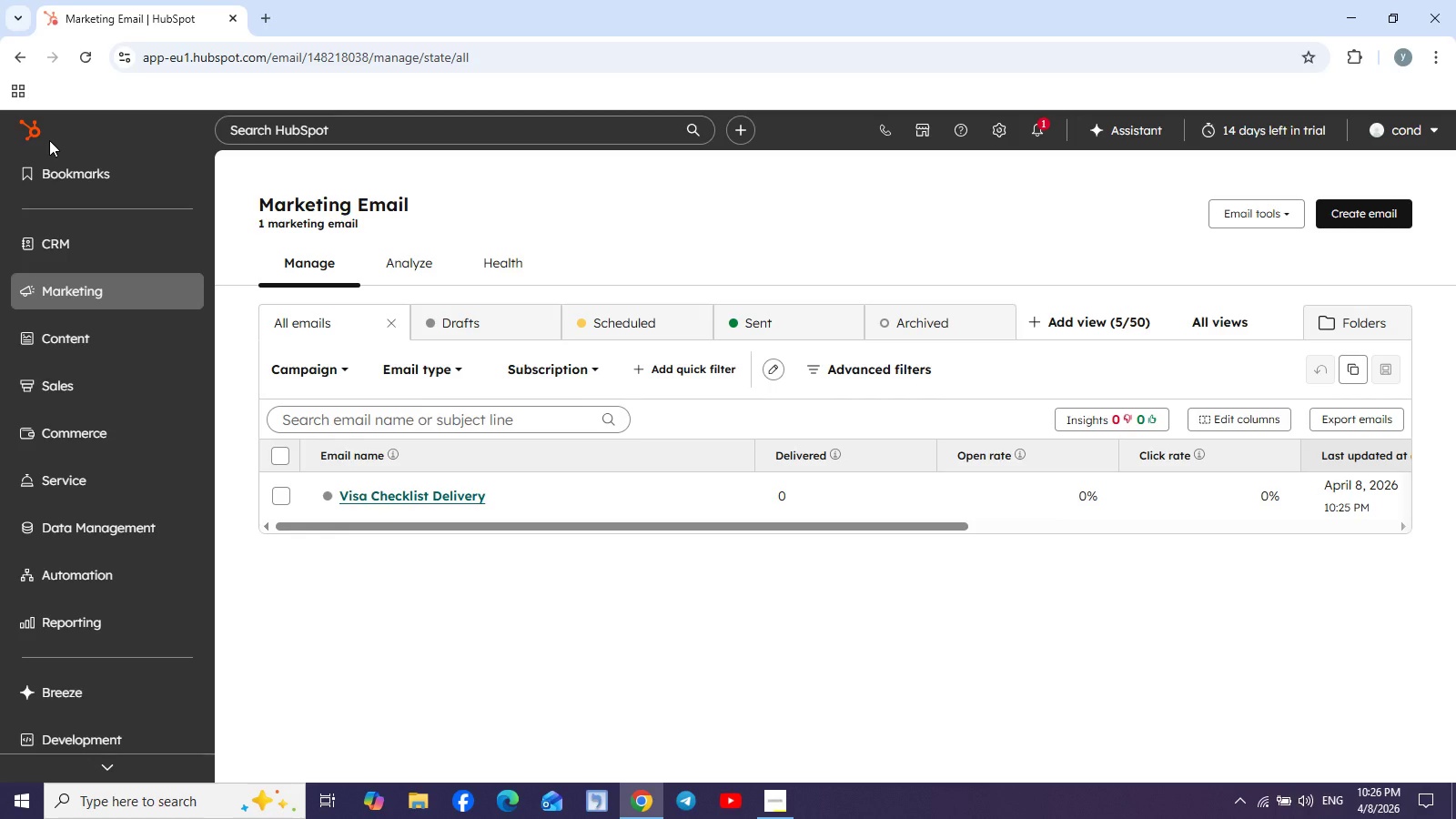 
left_click([182, 292])
 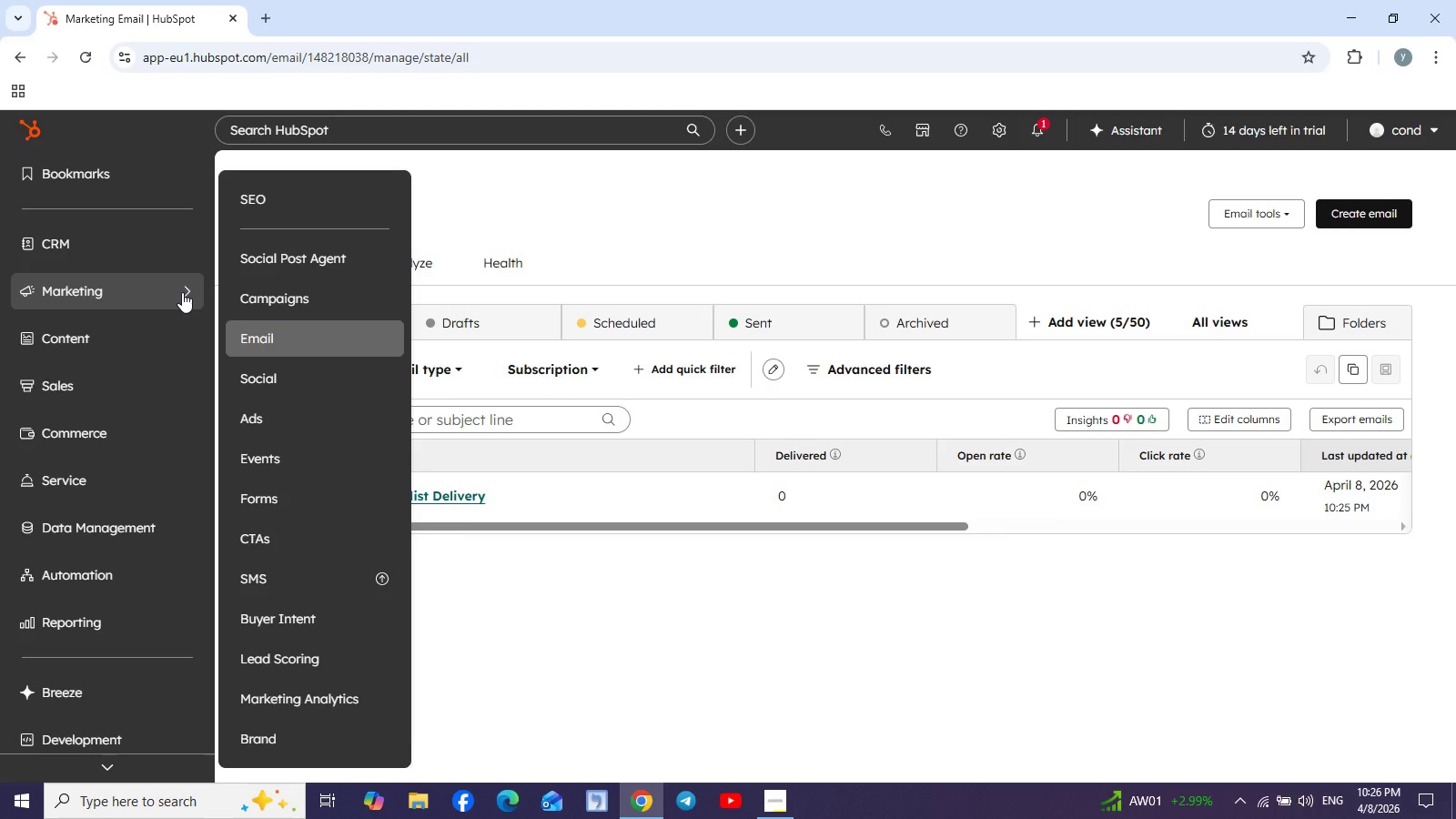 
wait(7.02)
 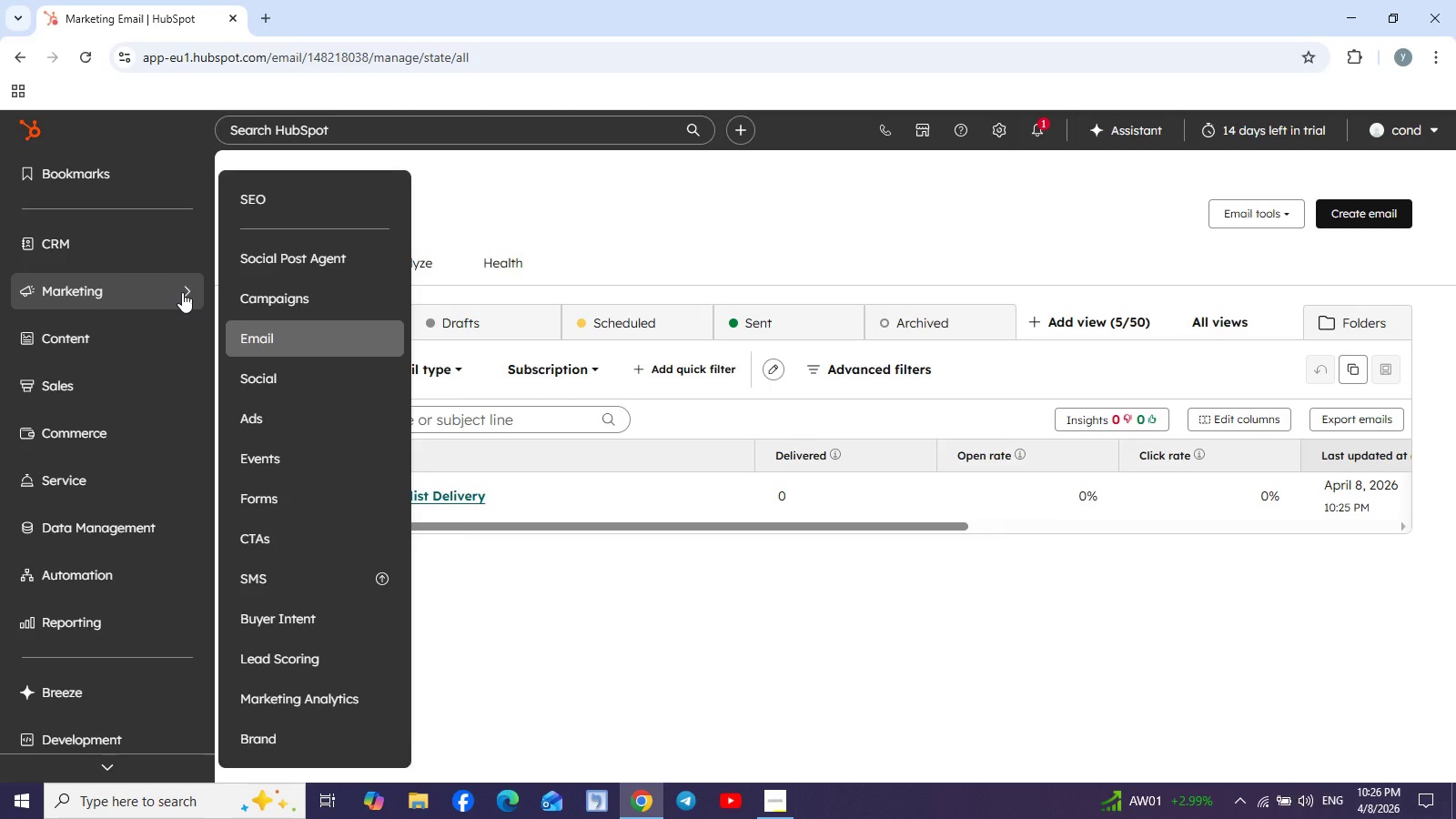 
left_click([117, 568])
 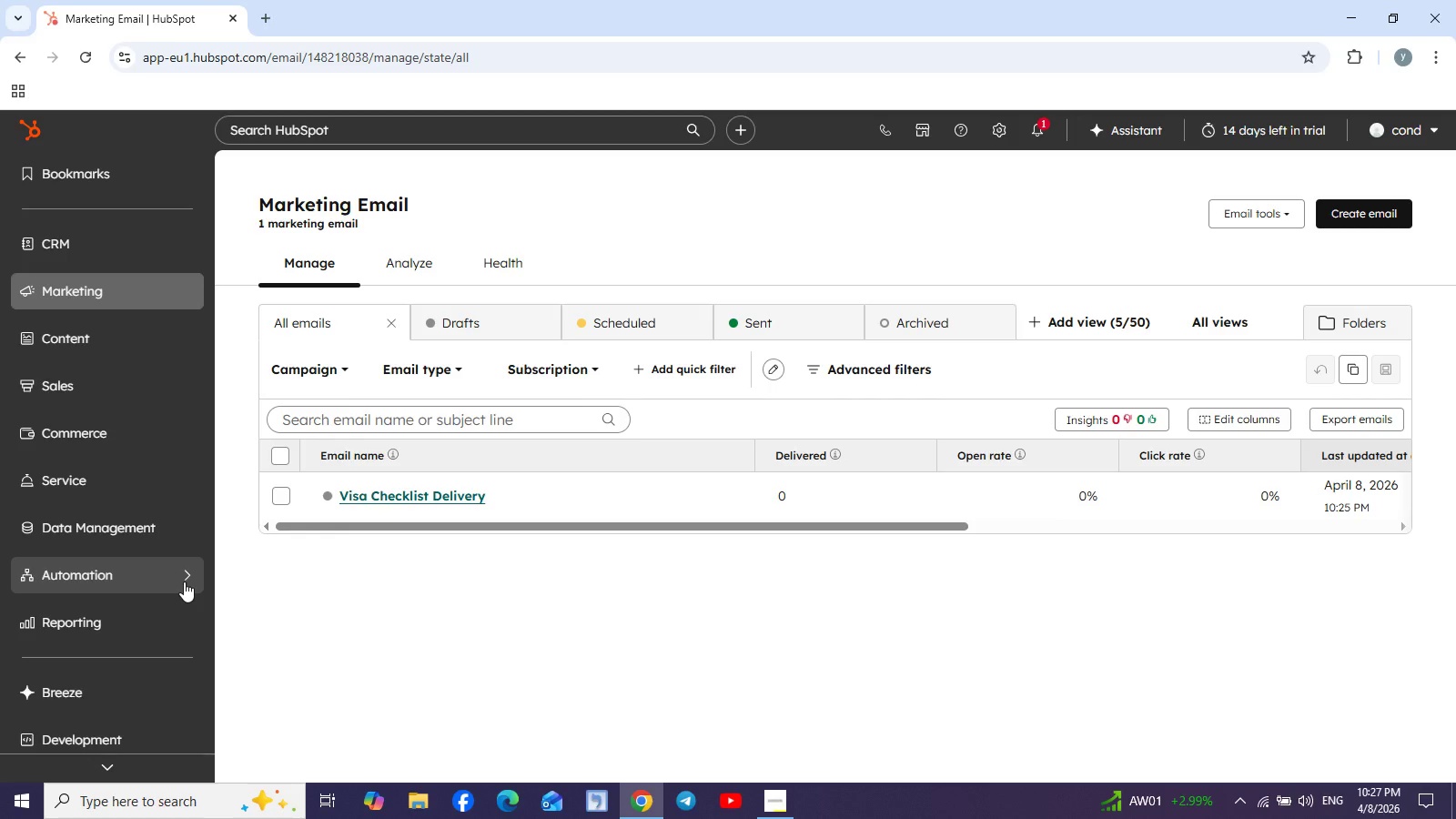 
wait(35.72)
 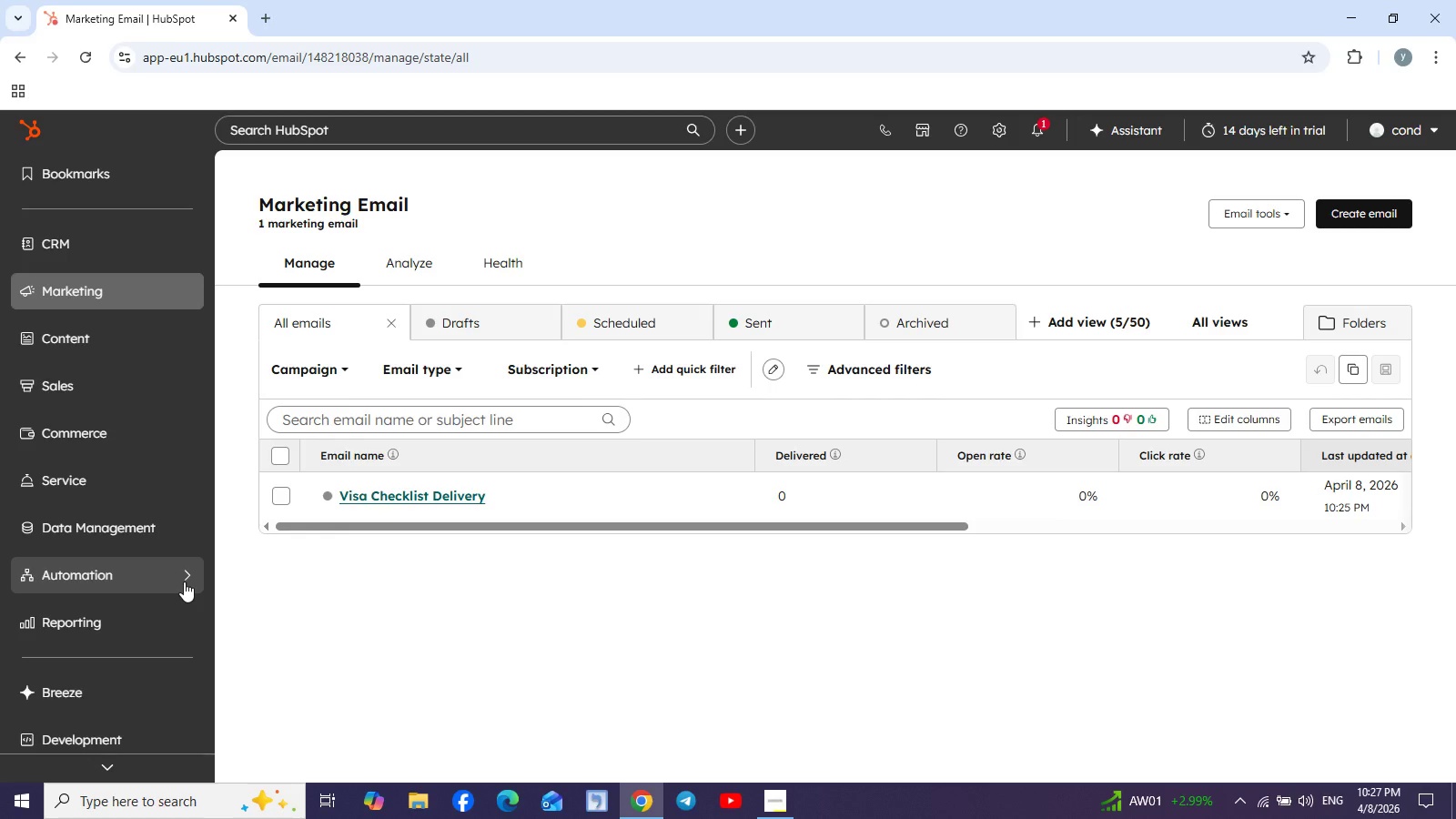 
left_click([178, 286])
 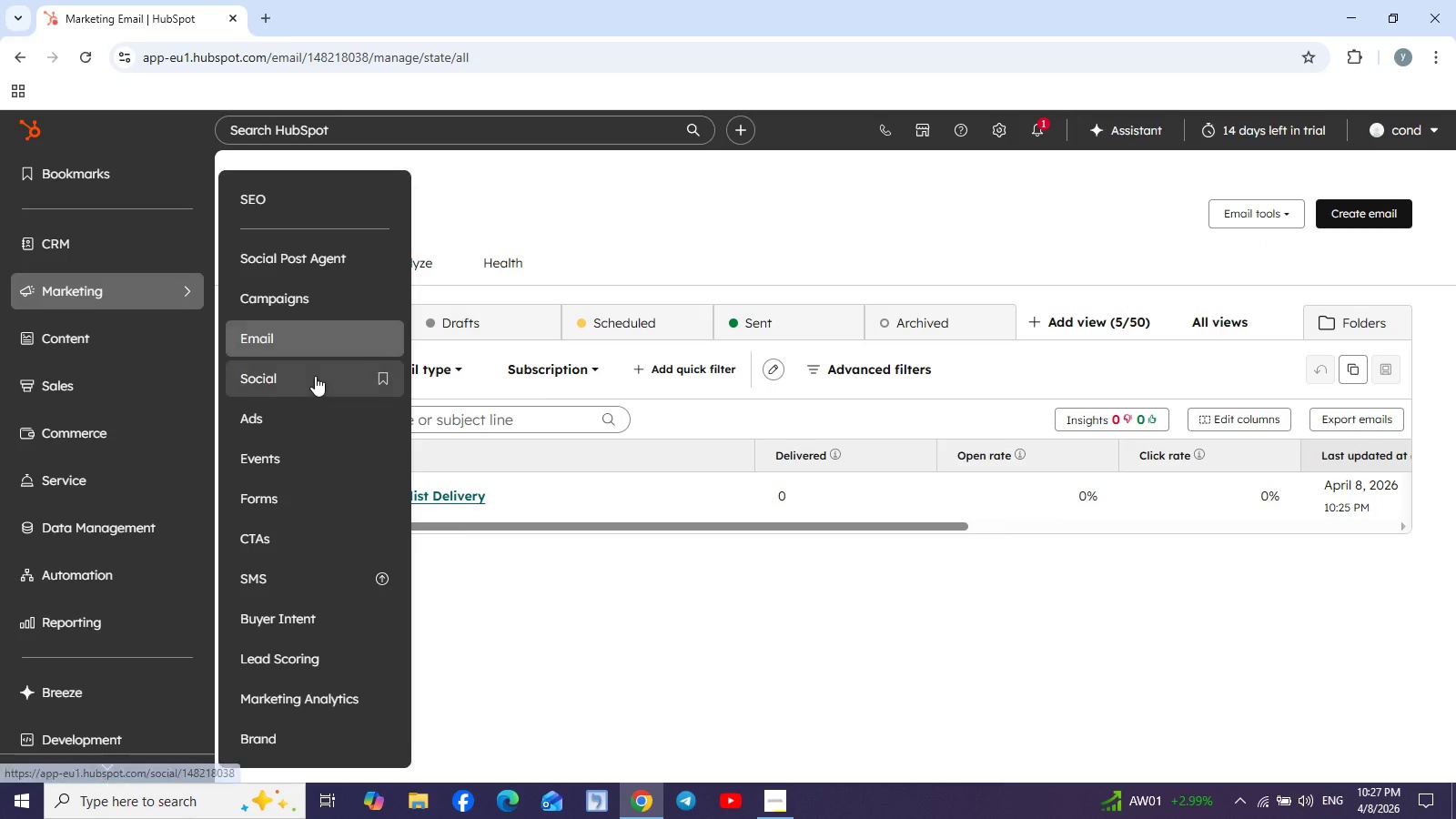 
left_click([300, 327])
 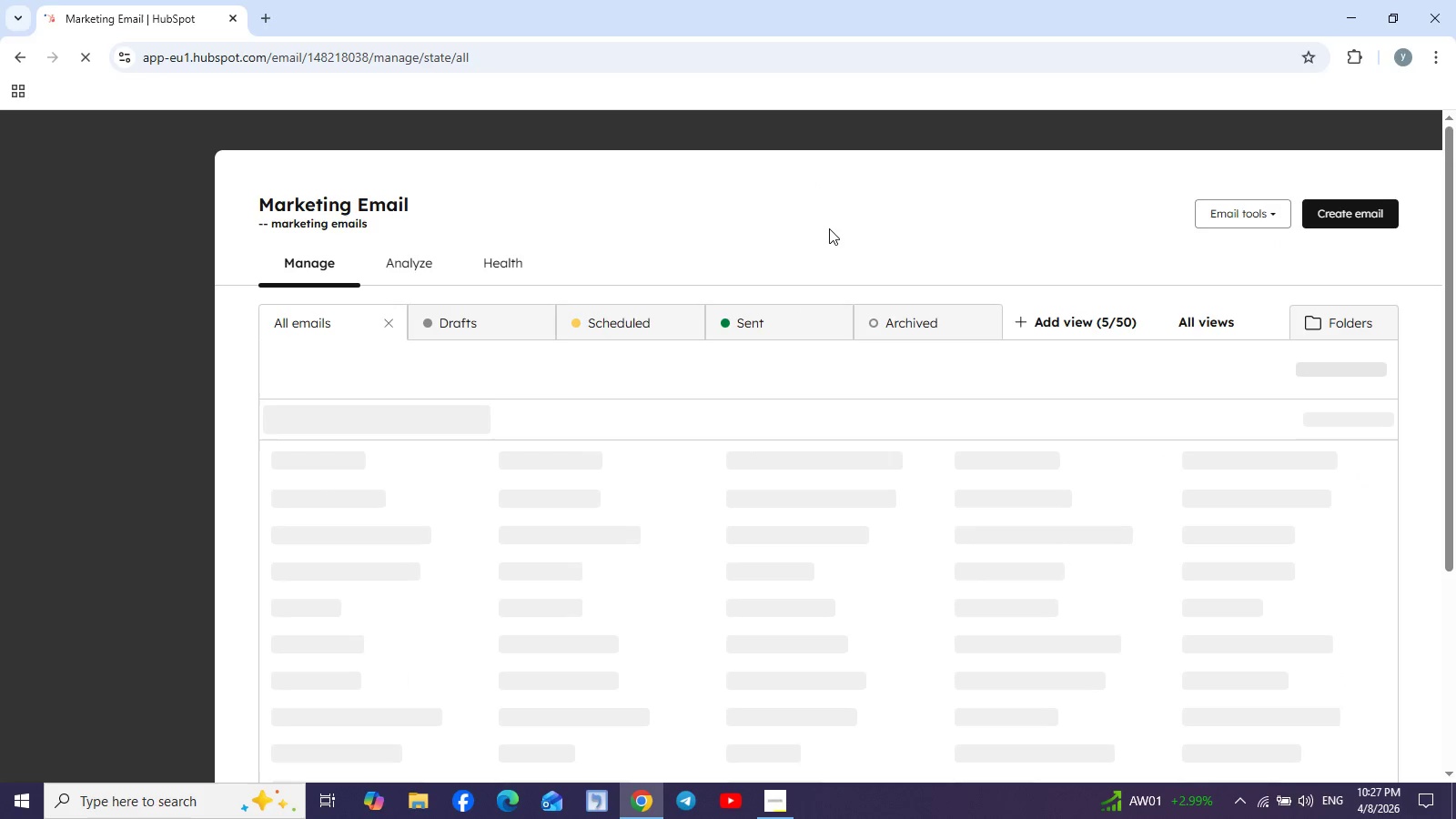 
wait(9.16)
 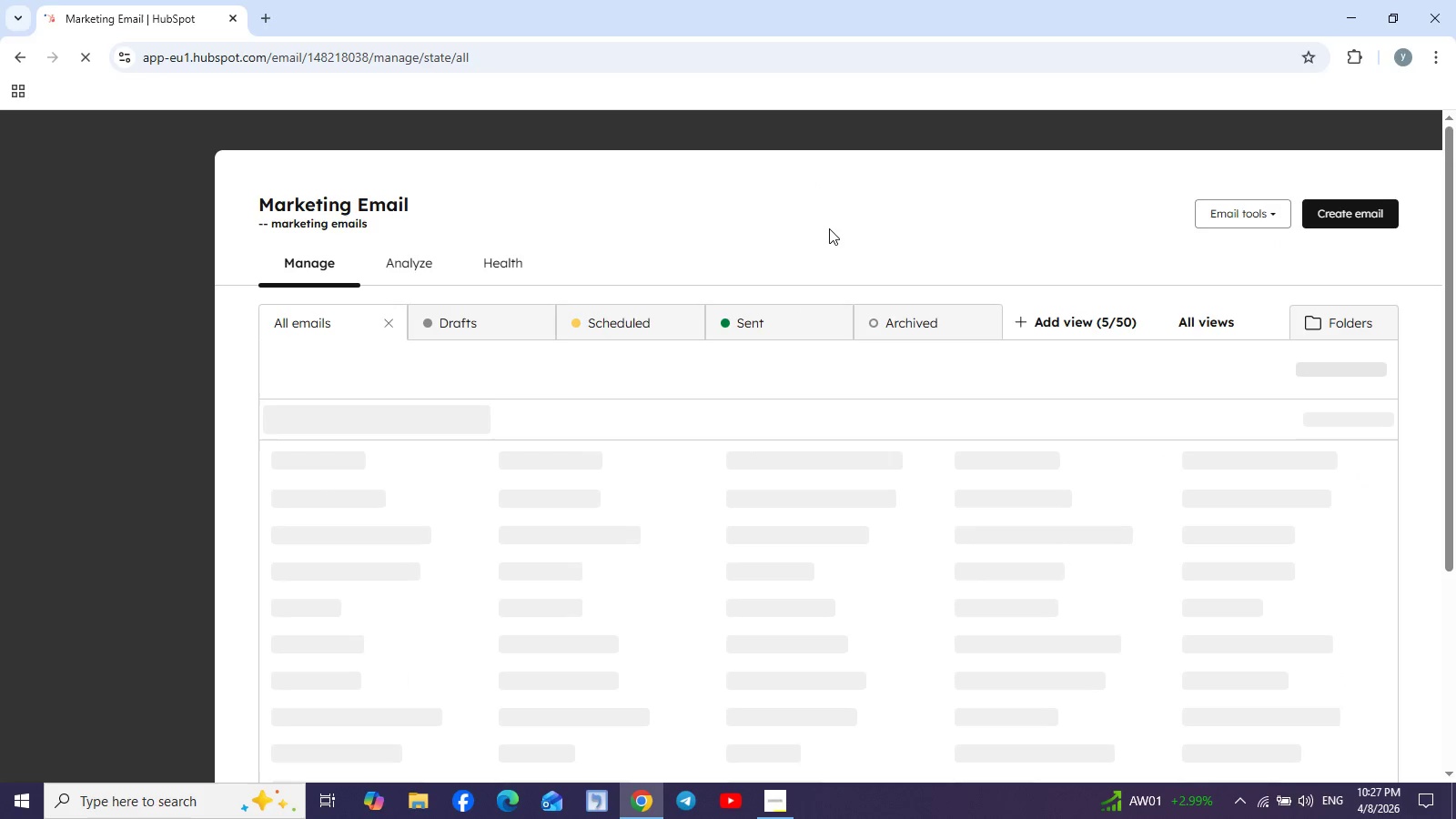 
left_click([1363, 215])
 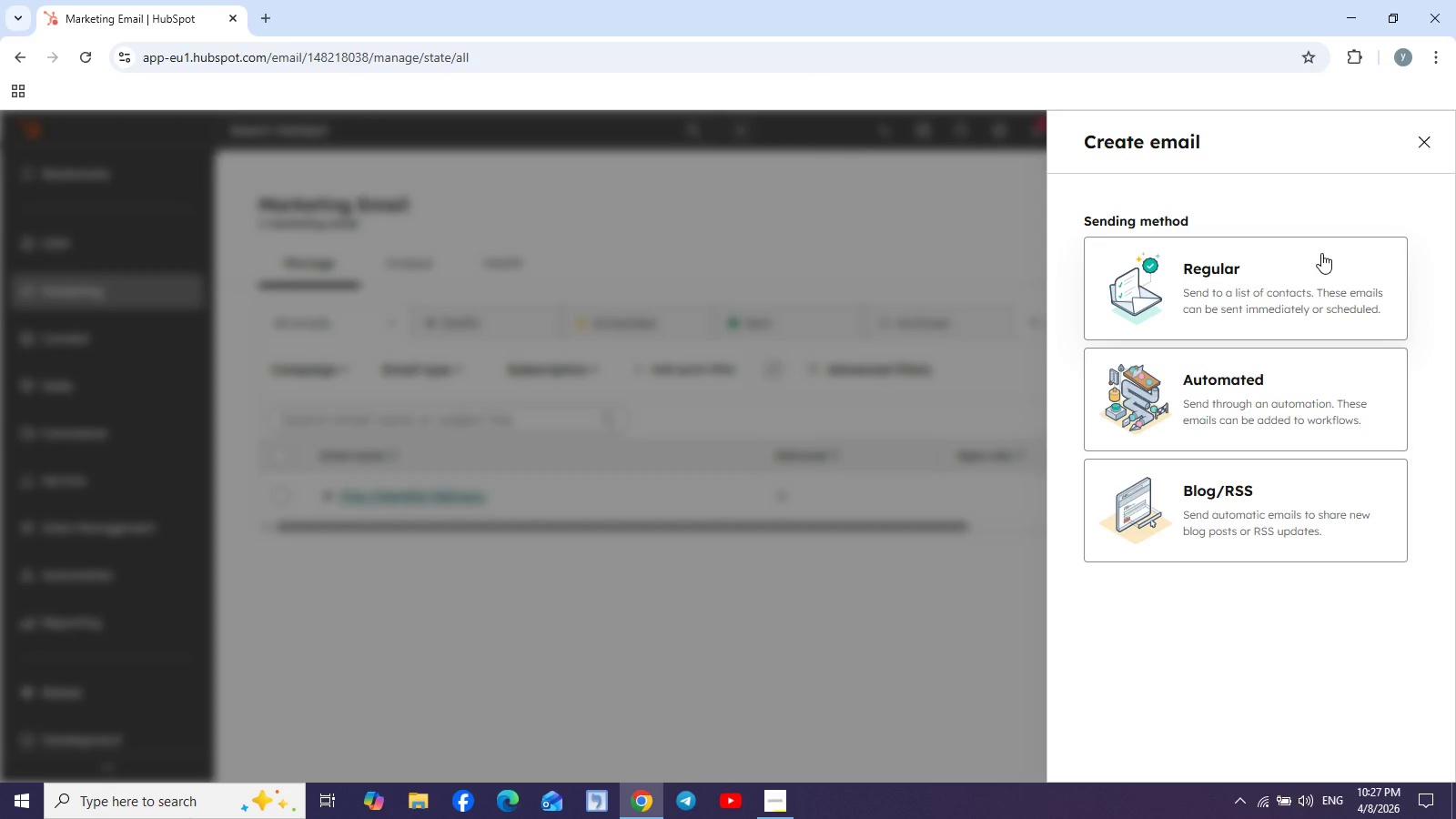 
wait(7.34)
 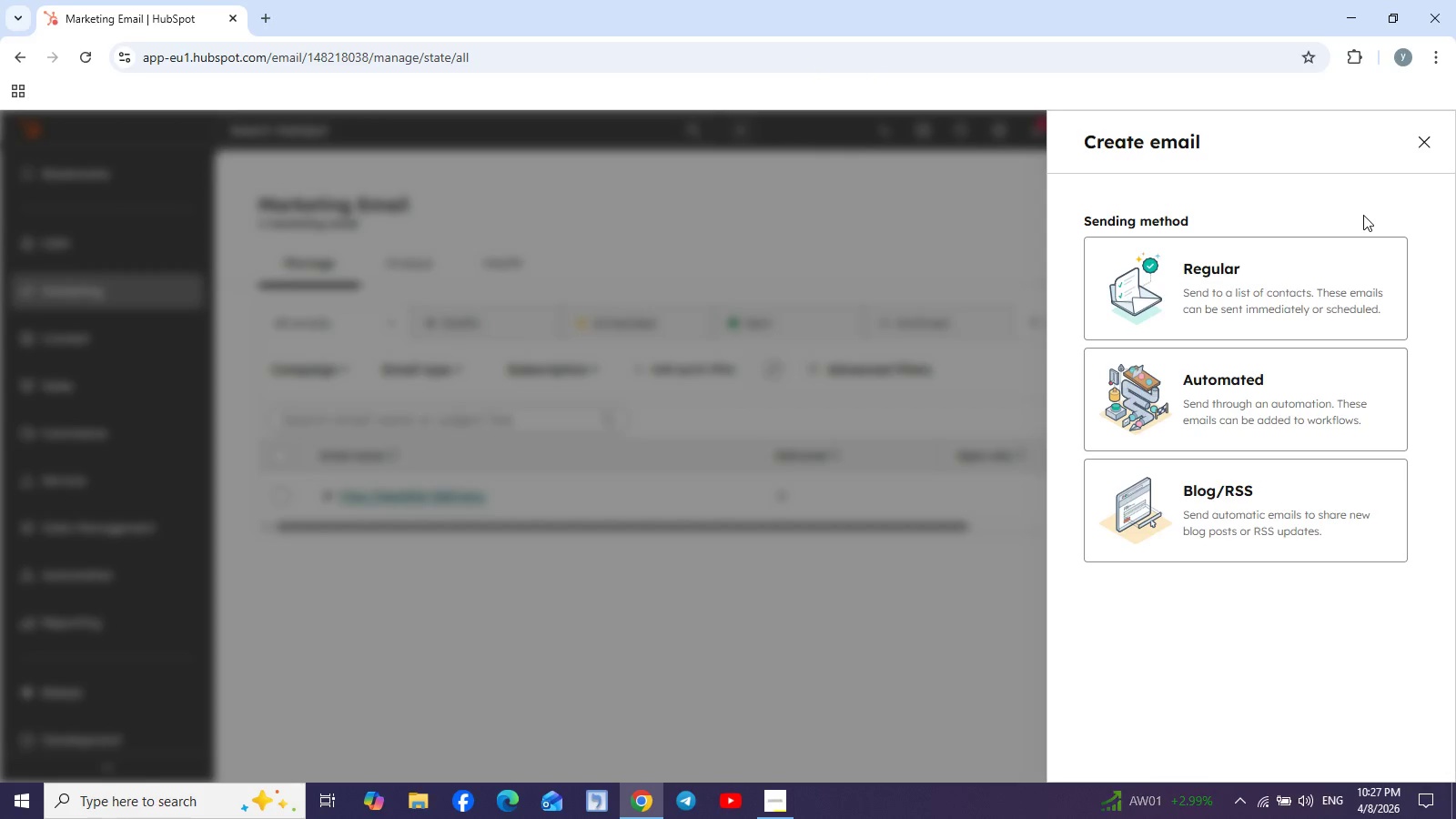 
left_click([1259, 387])
 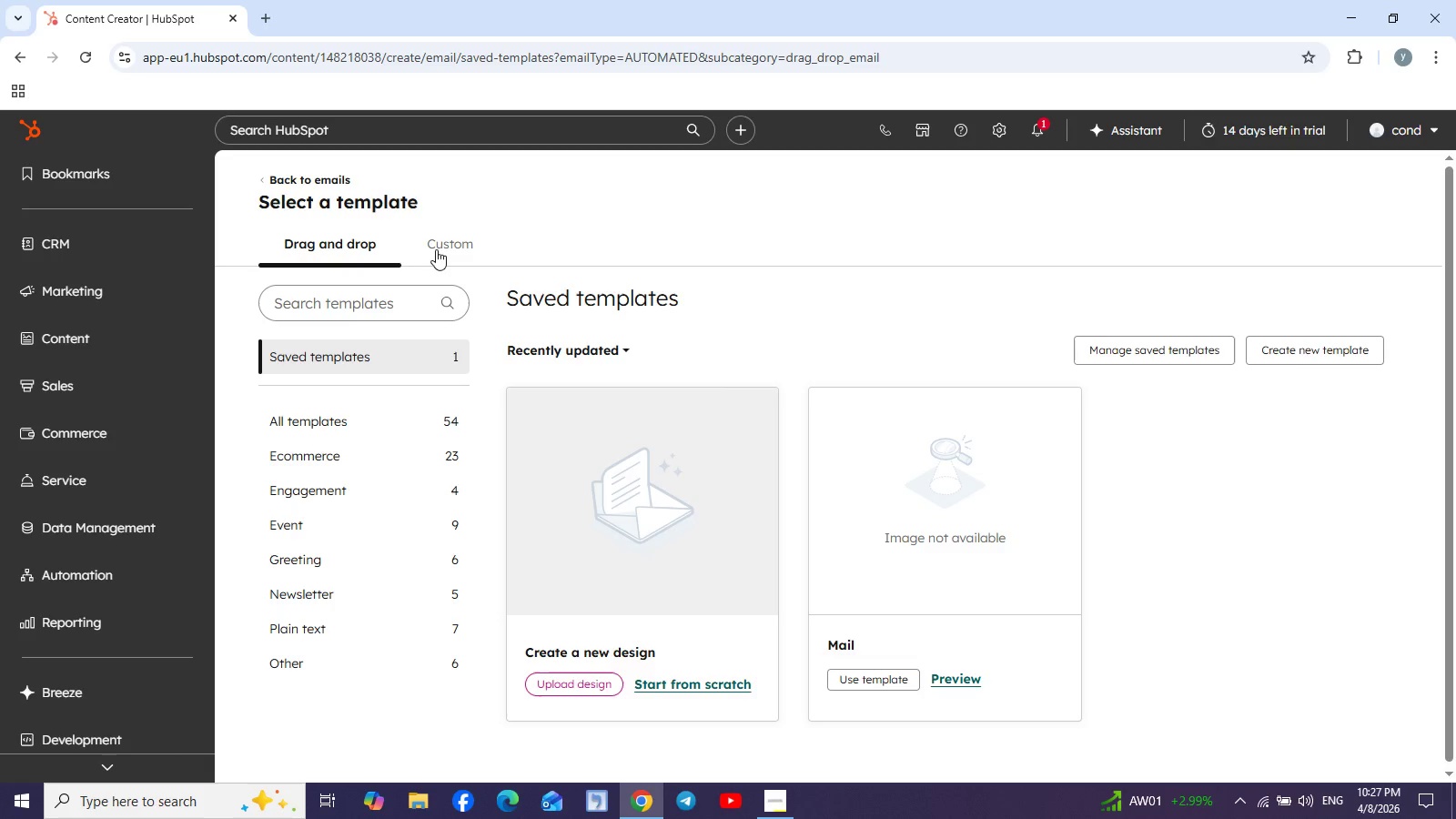 
wait(14.64)
 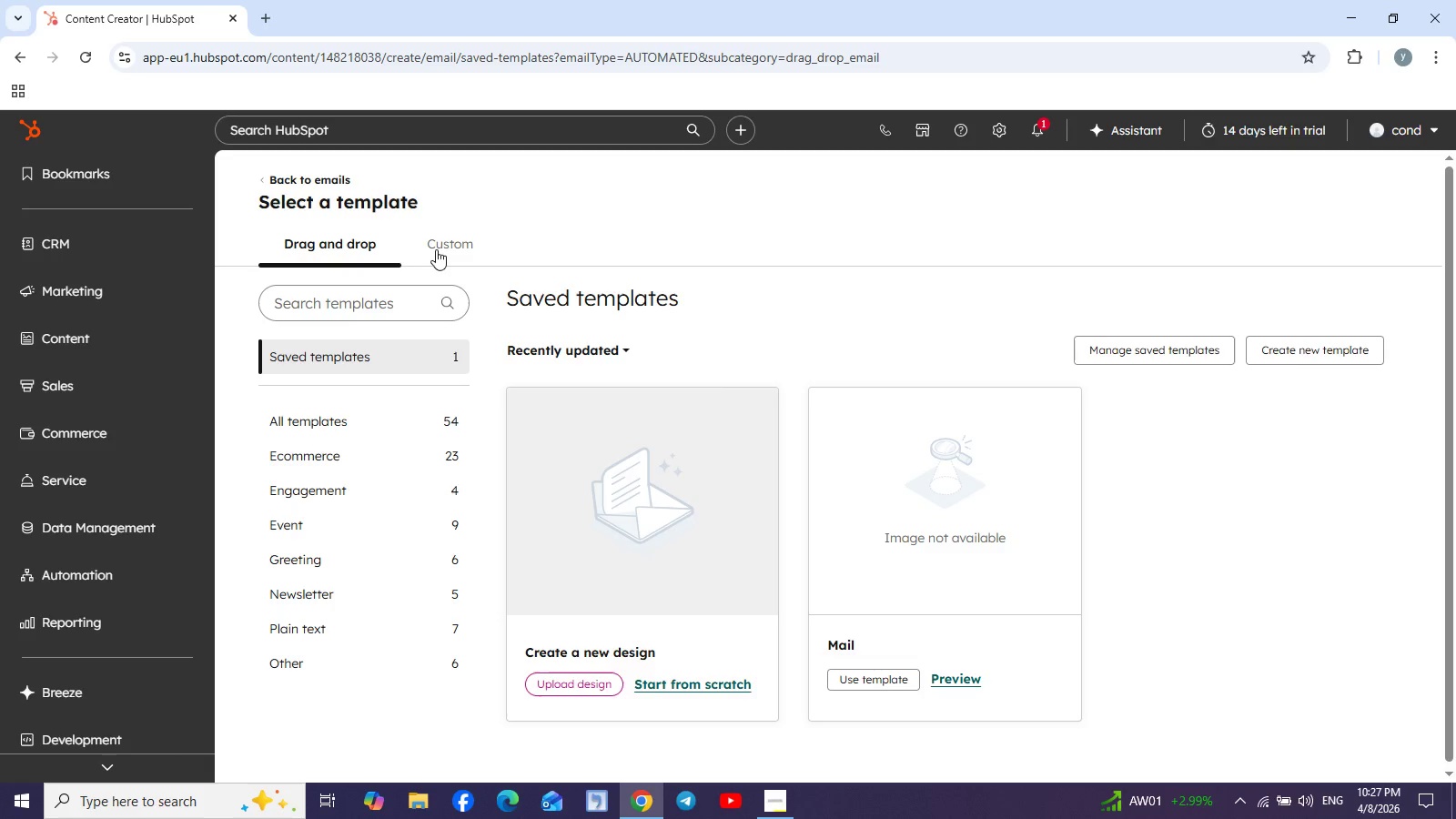 
scroll: coordinate [717, 453], scroll_direction: down, amount: 2.0
 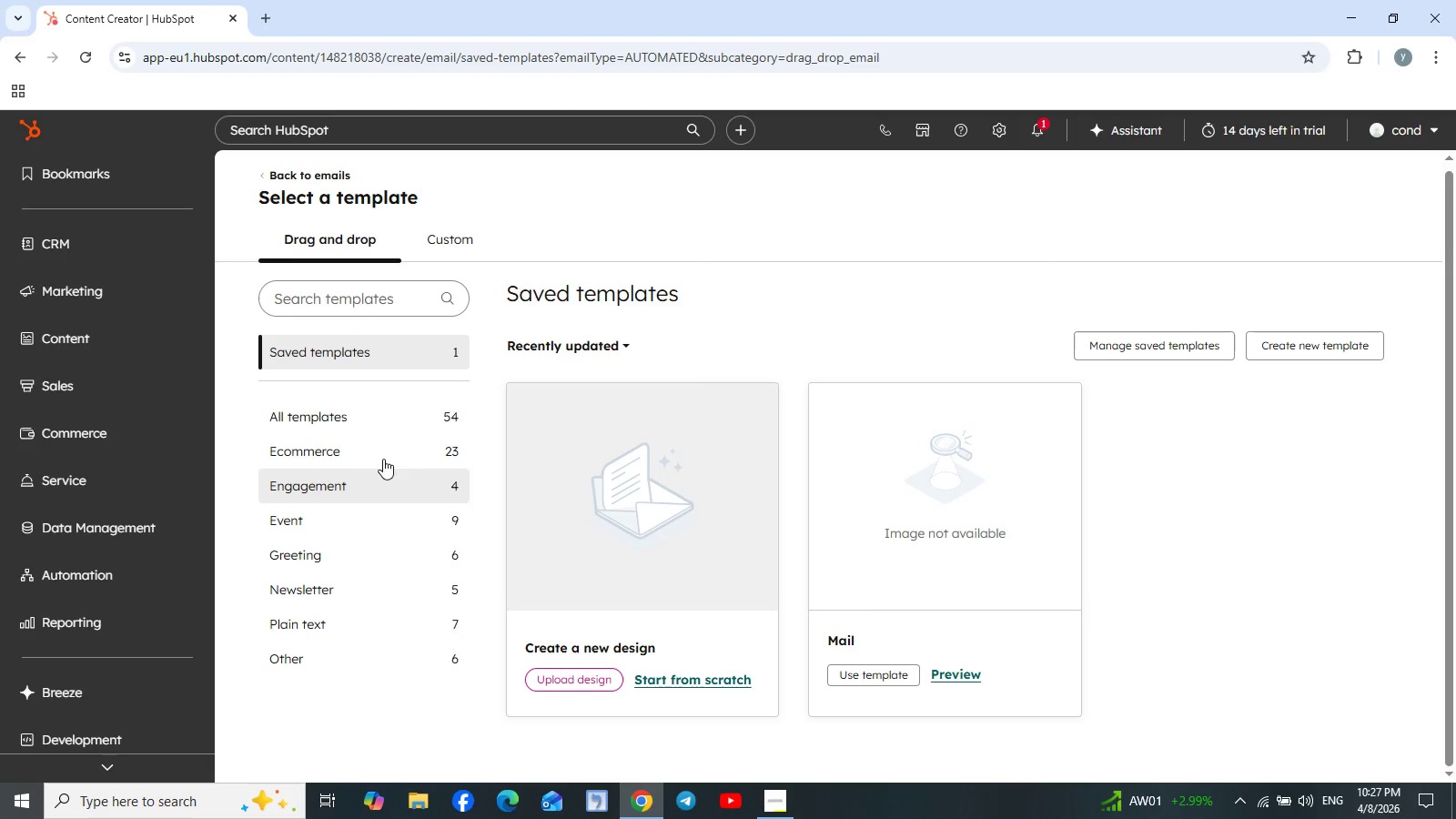 
wait(5.87)
 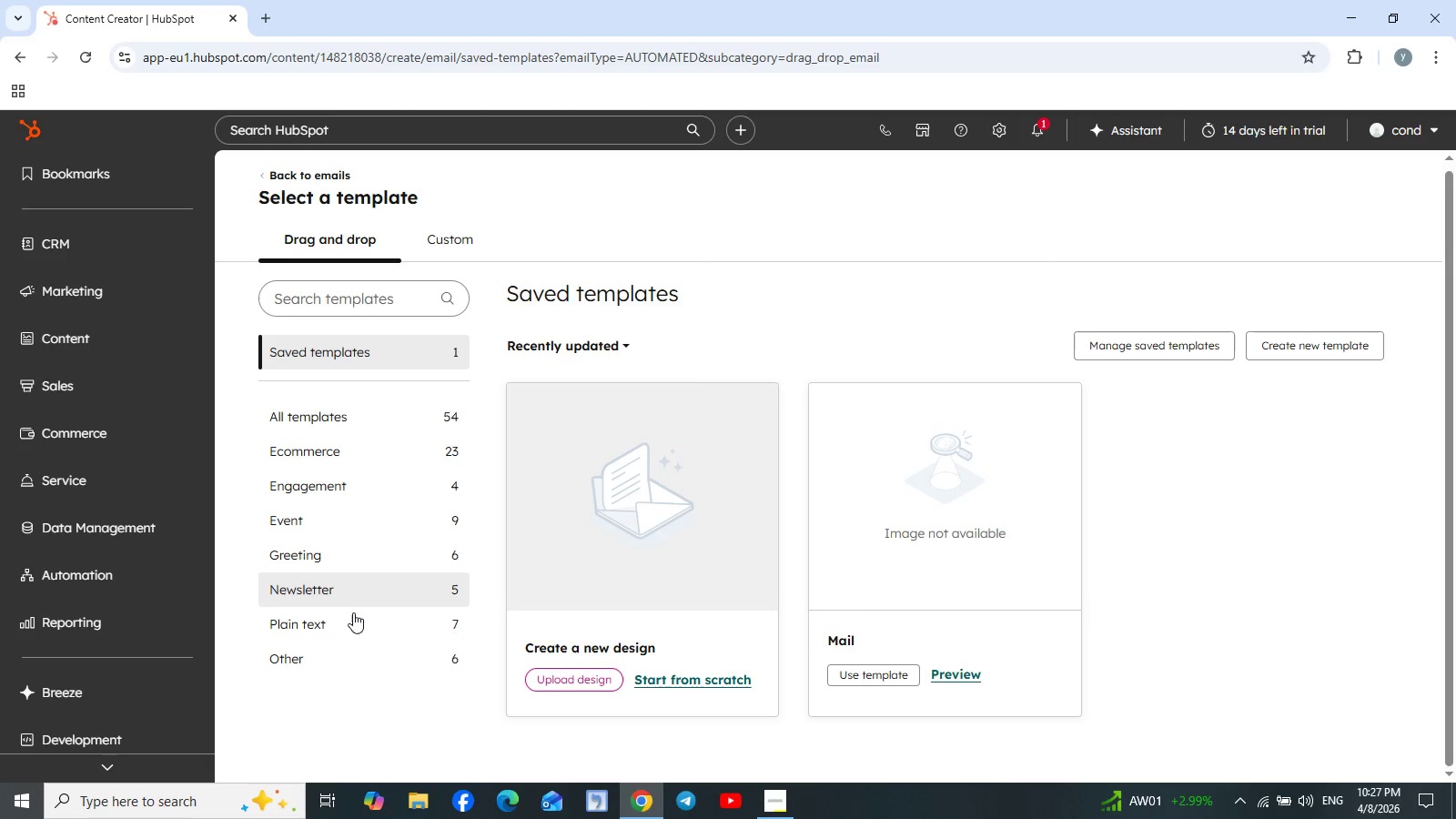 
left_click([424, 652])
 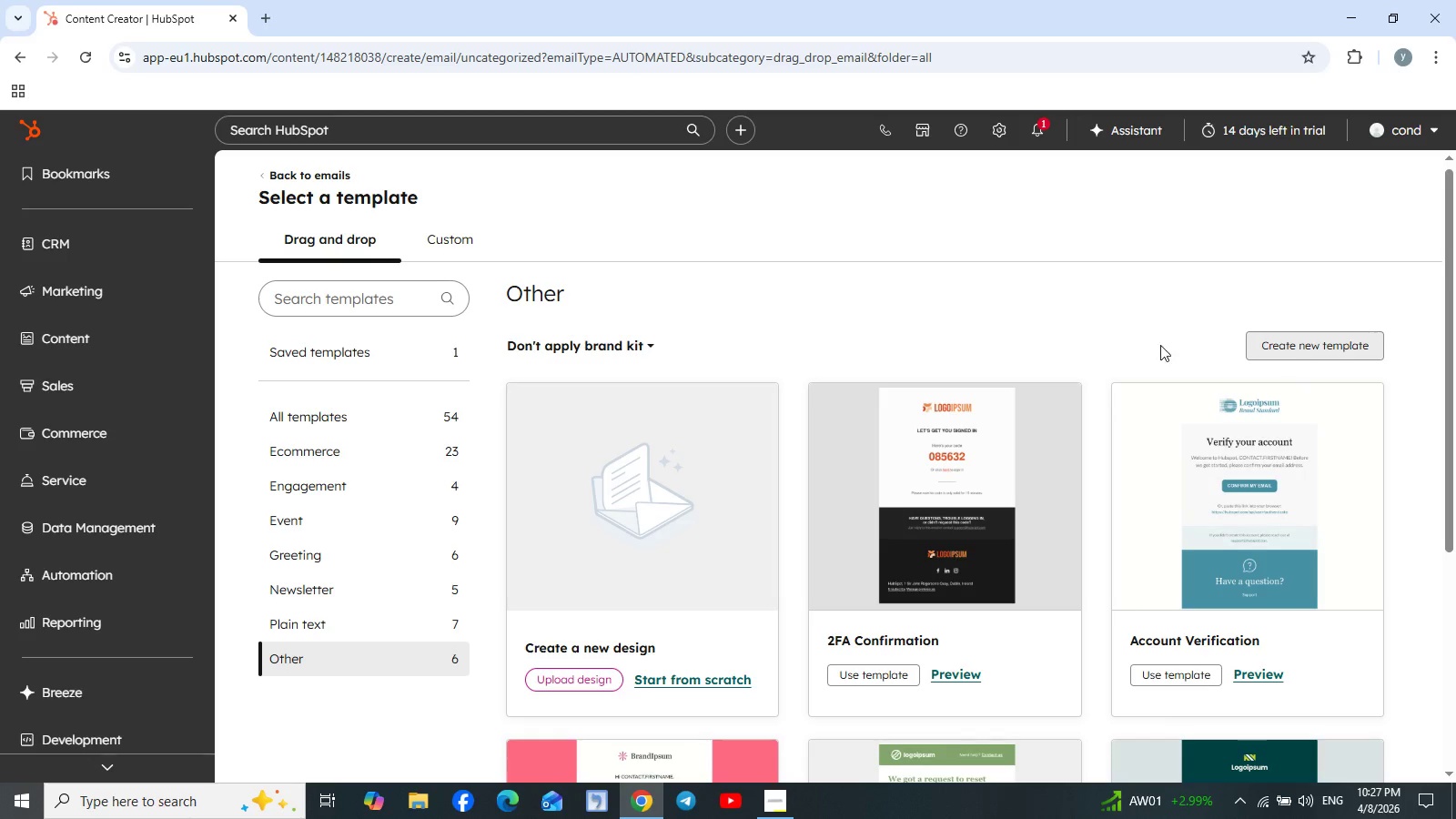 
left_click([455, 232])
 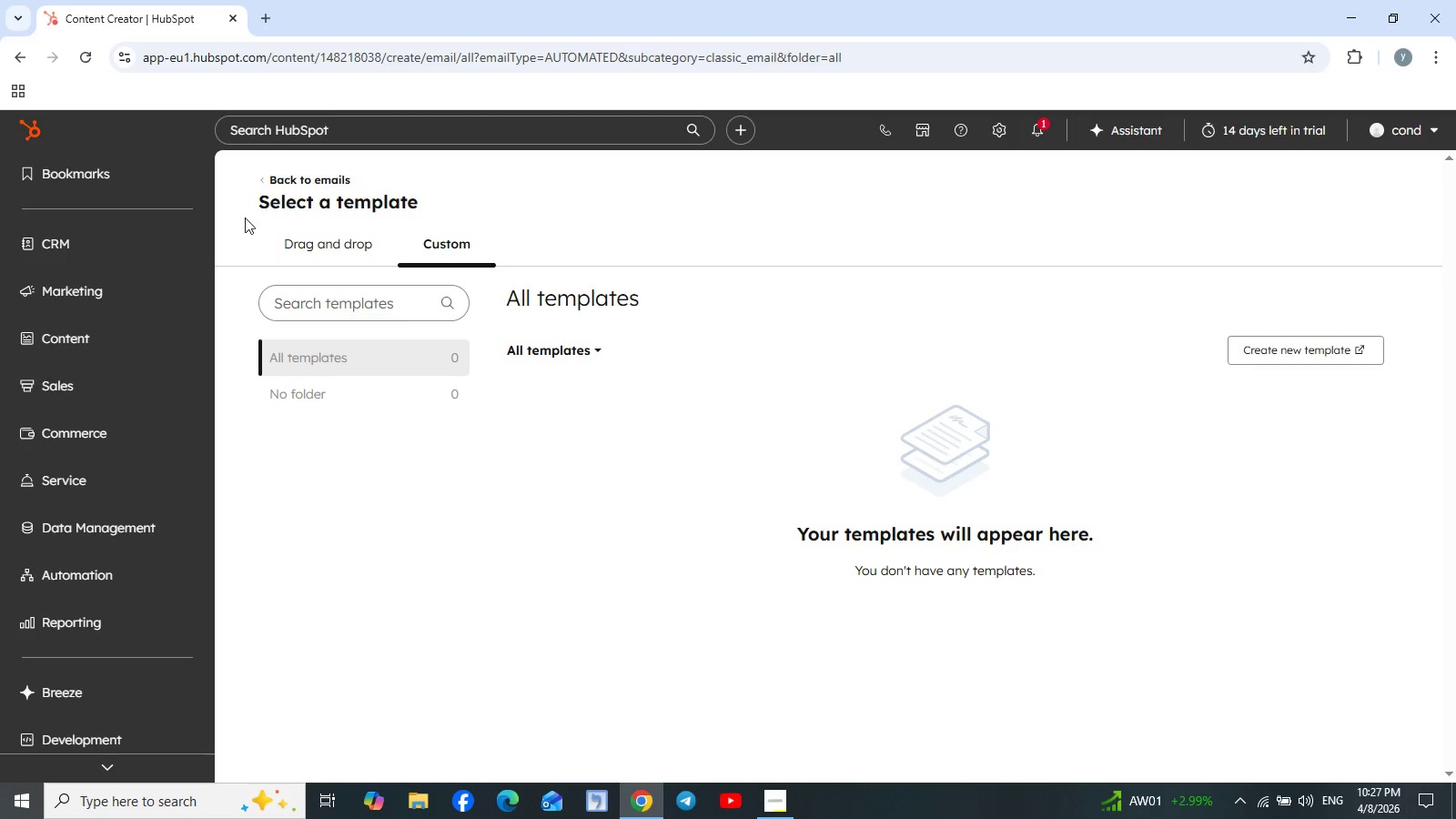 
left_click([334, 247])
 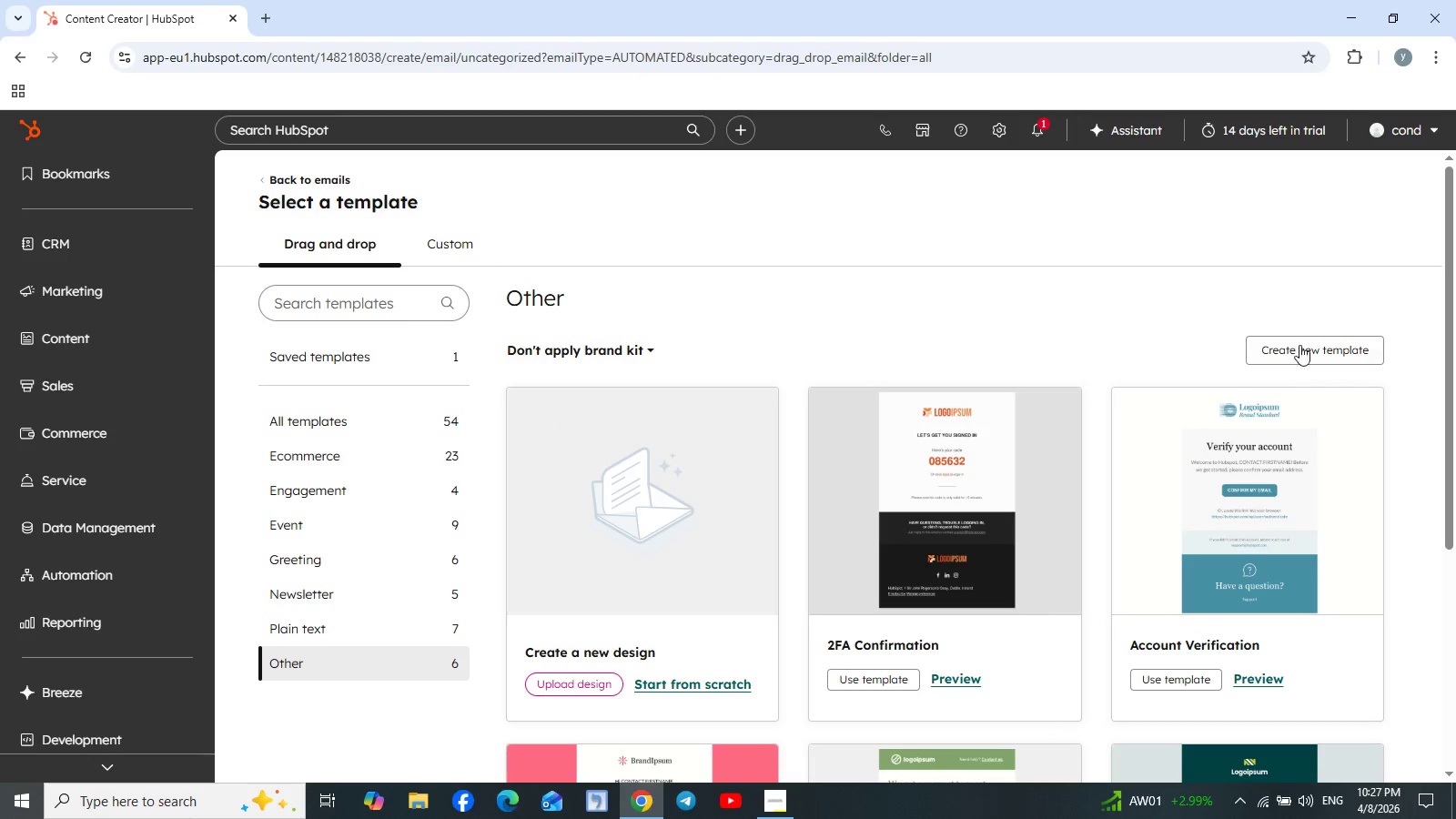 
left_click([1330, 350])
 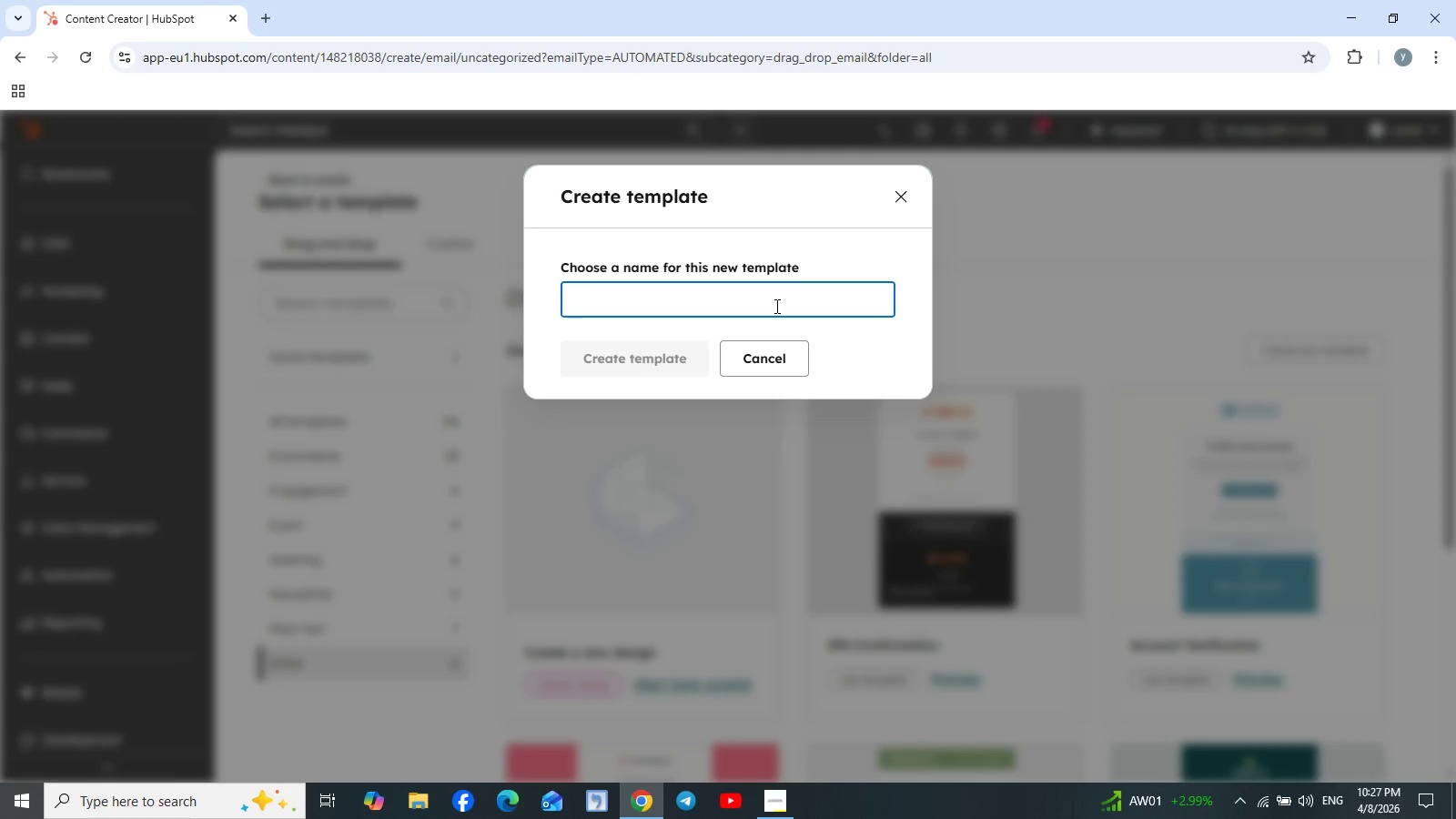 
wait(9.14)
 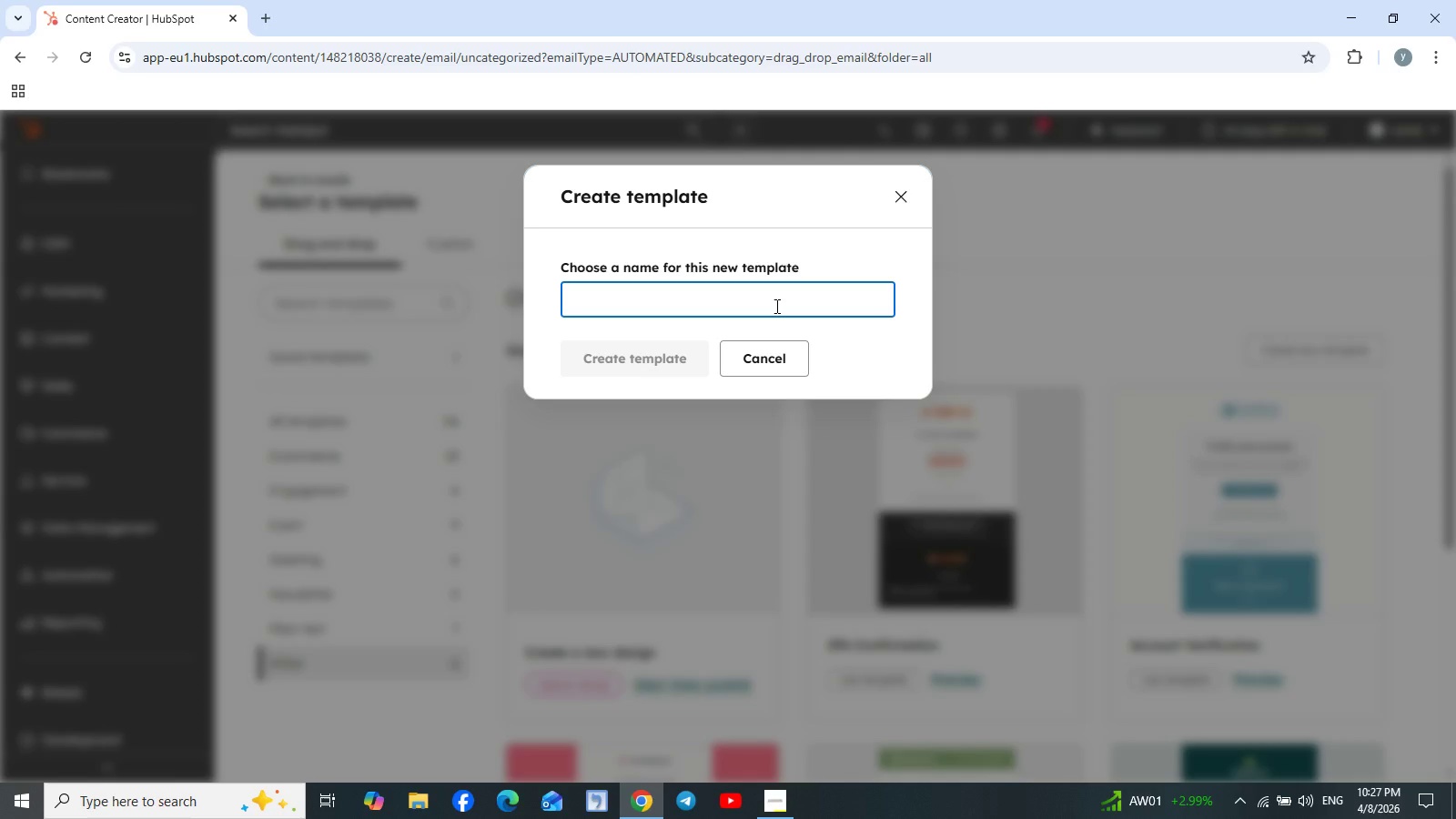 
type(Strategy Call Follow-UP)
 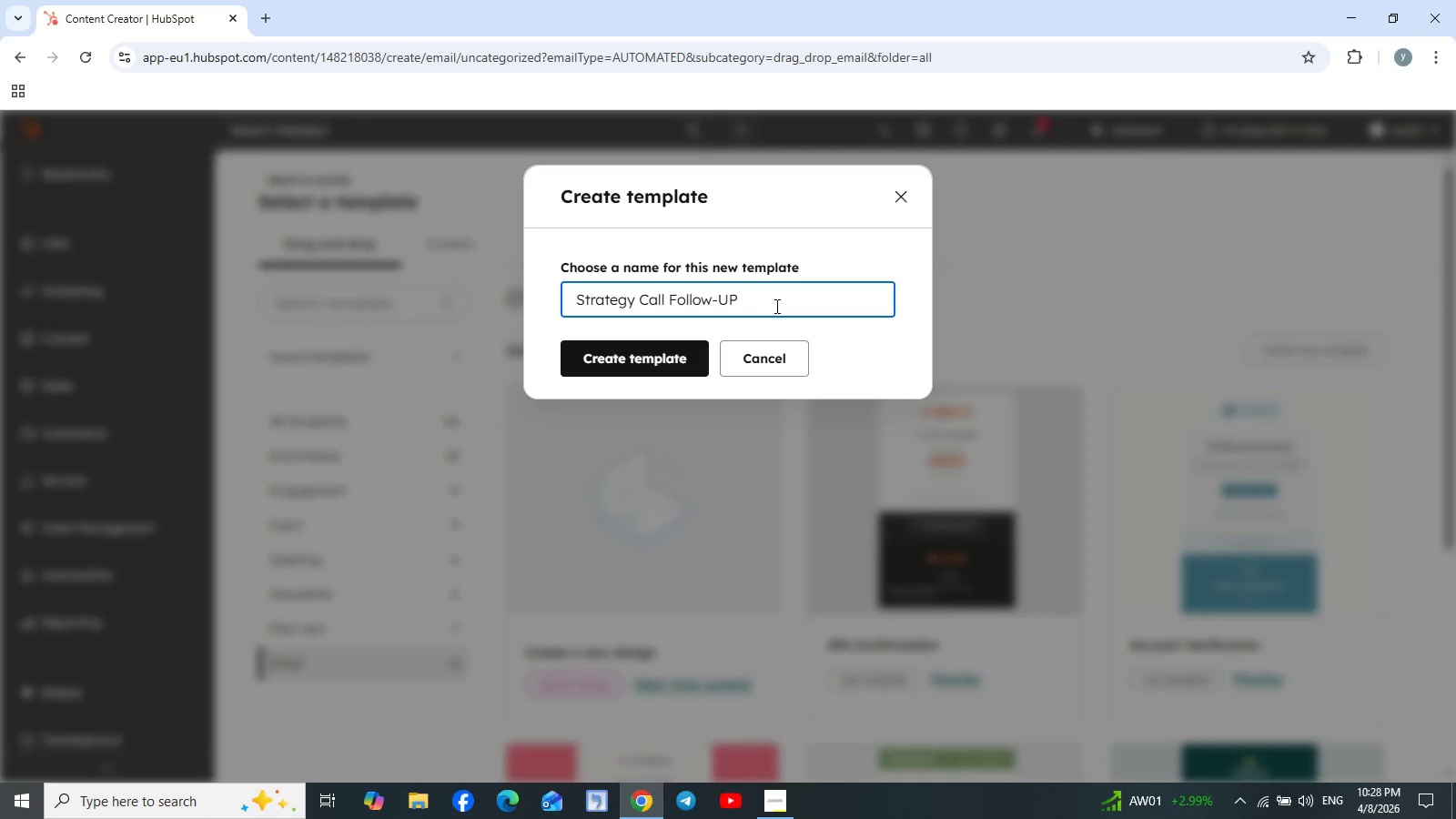 
left_click([620, 366])
 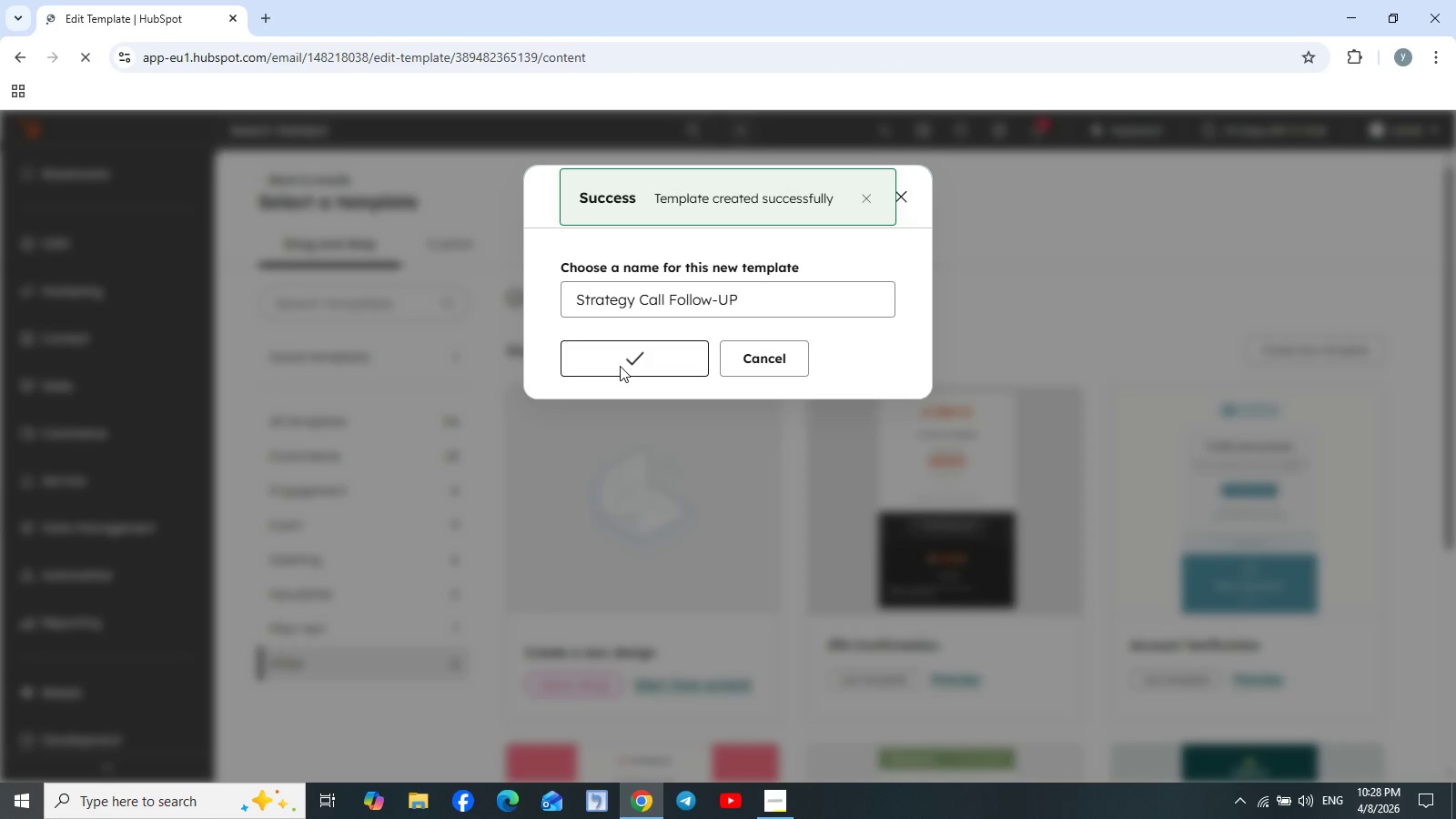 
mouse_move([721, 351])
 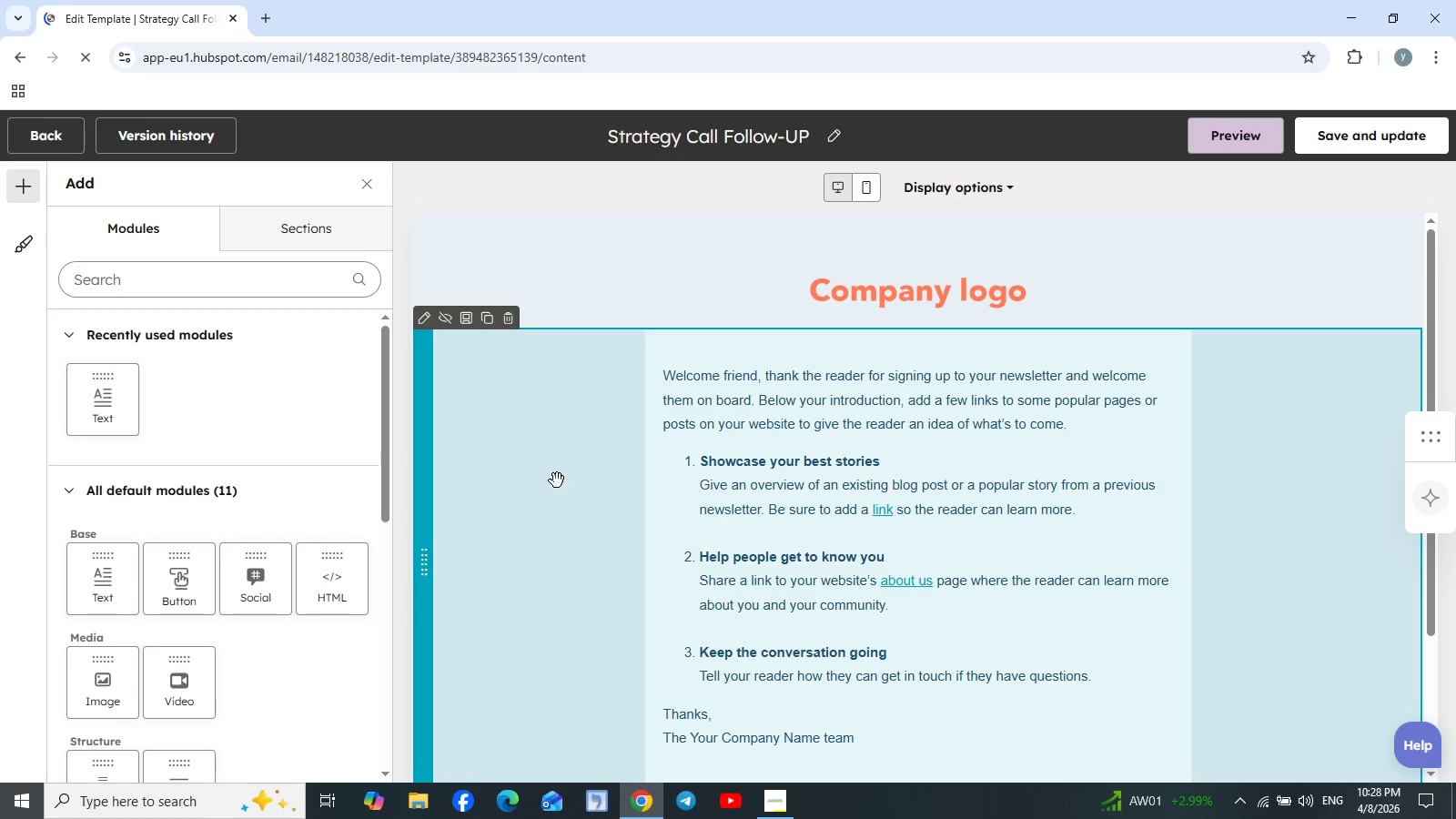 
scroll: coordinate [708, 432], scroll_direction: up, amount: 4.0
 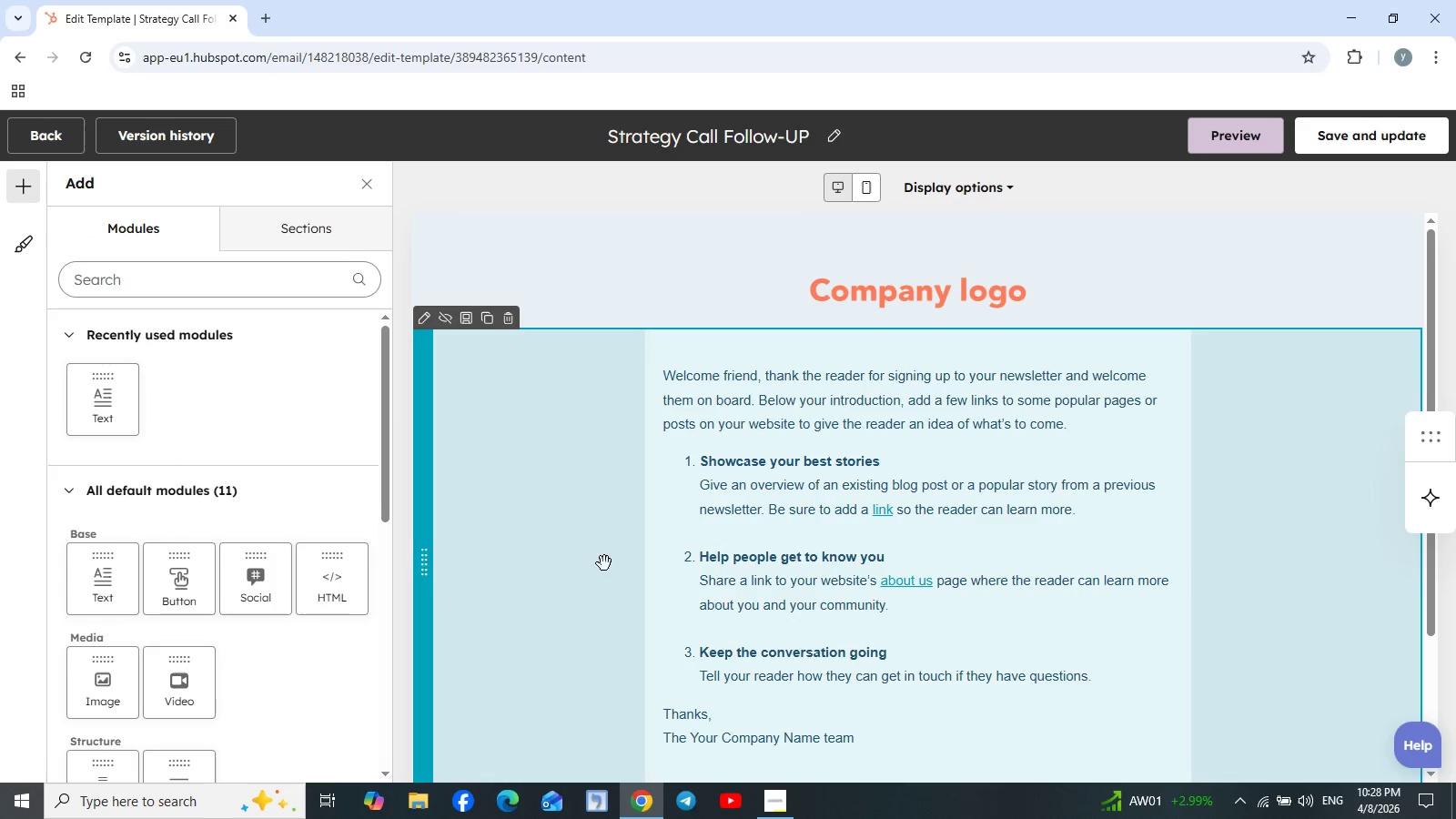 
wait(8.73)
 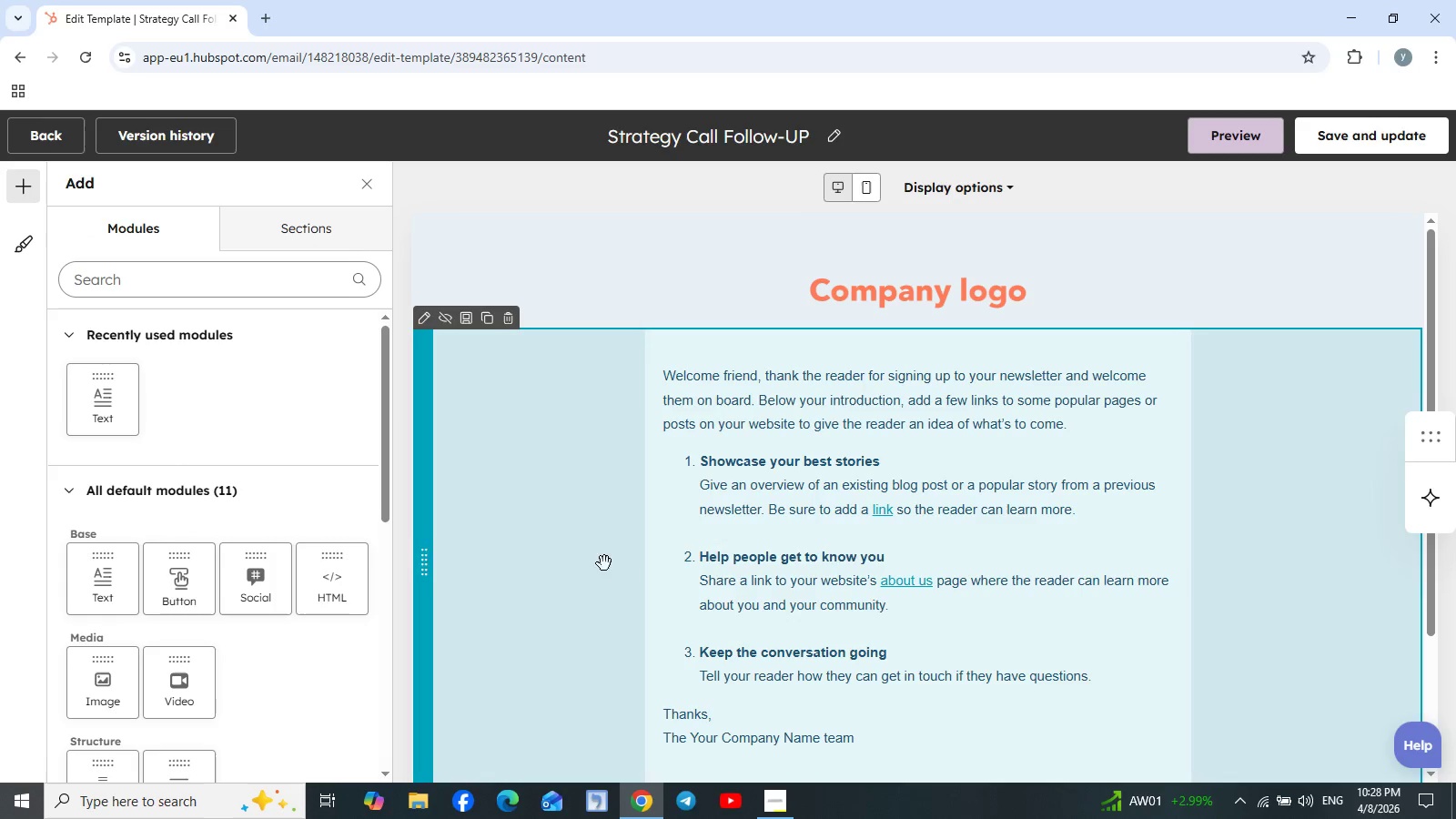 
double_click([793, 405])
 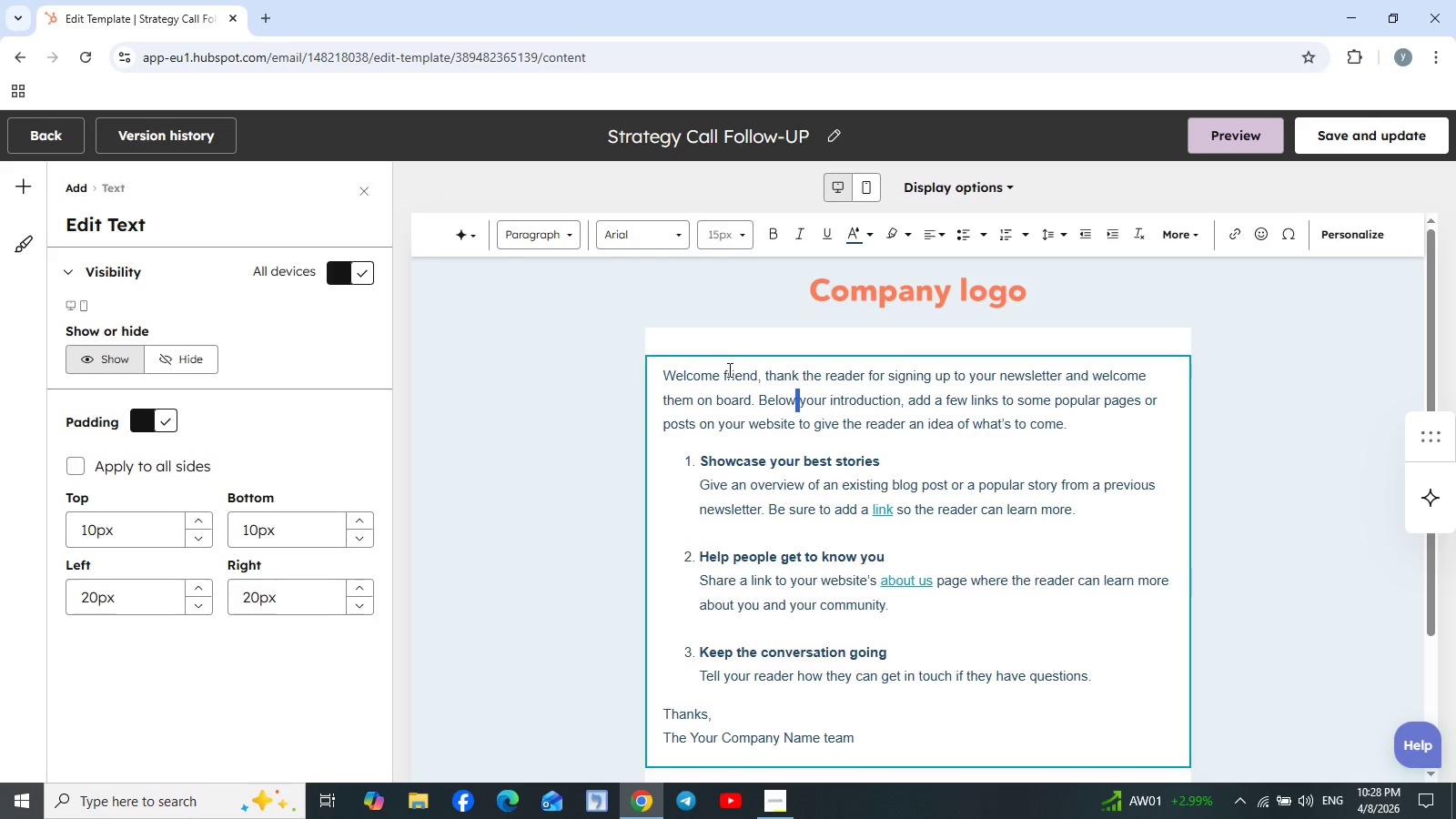 
left_click_drag(start_coordinate=[724, 369], to_coordinate=[1095, 676])
 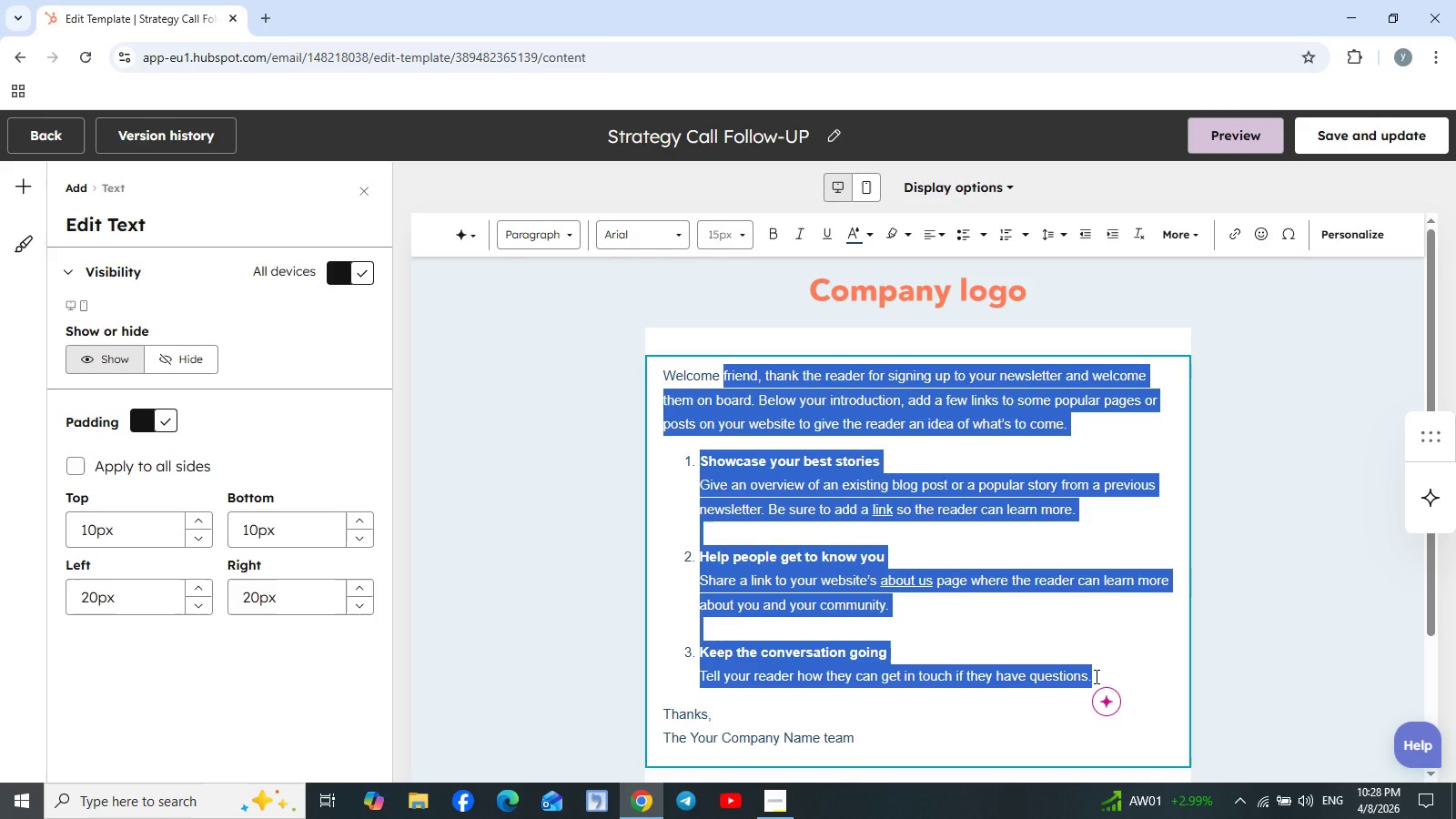 
key(Backspace)
 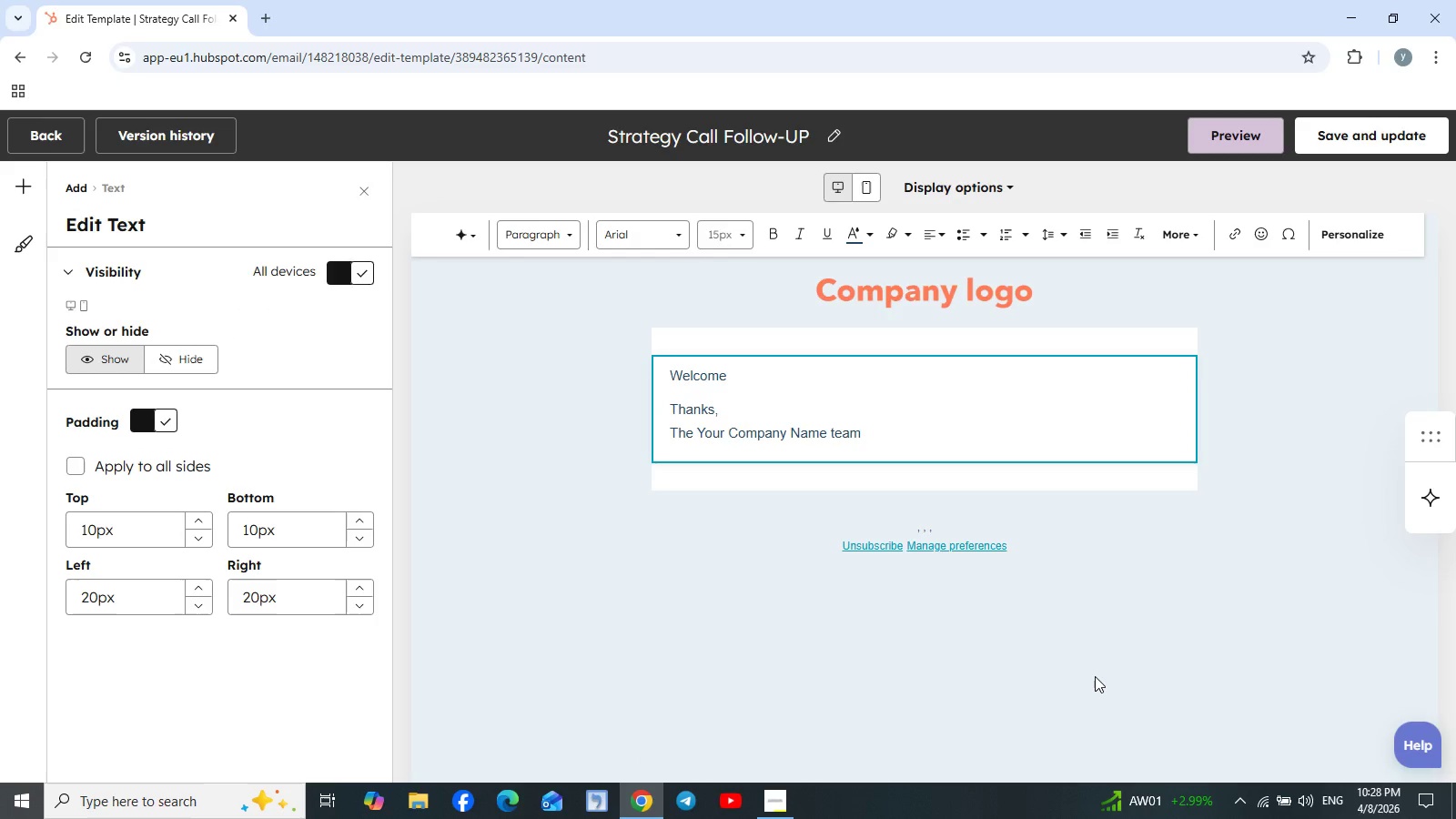 
key(Space)
 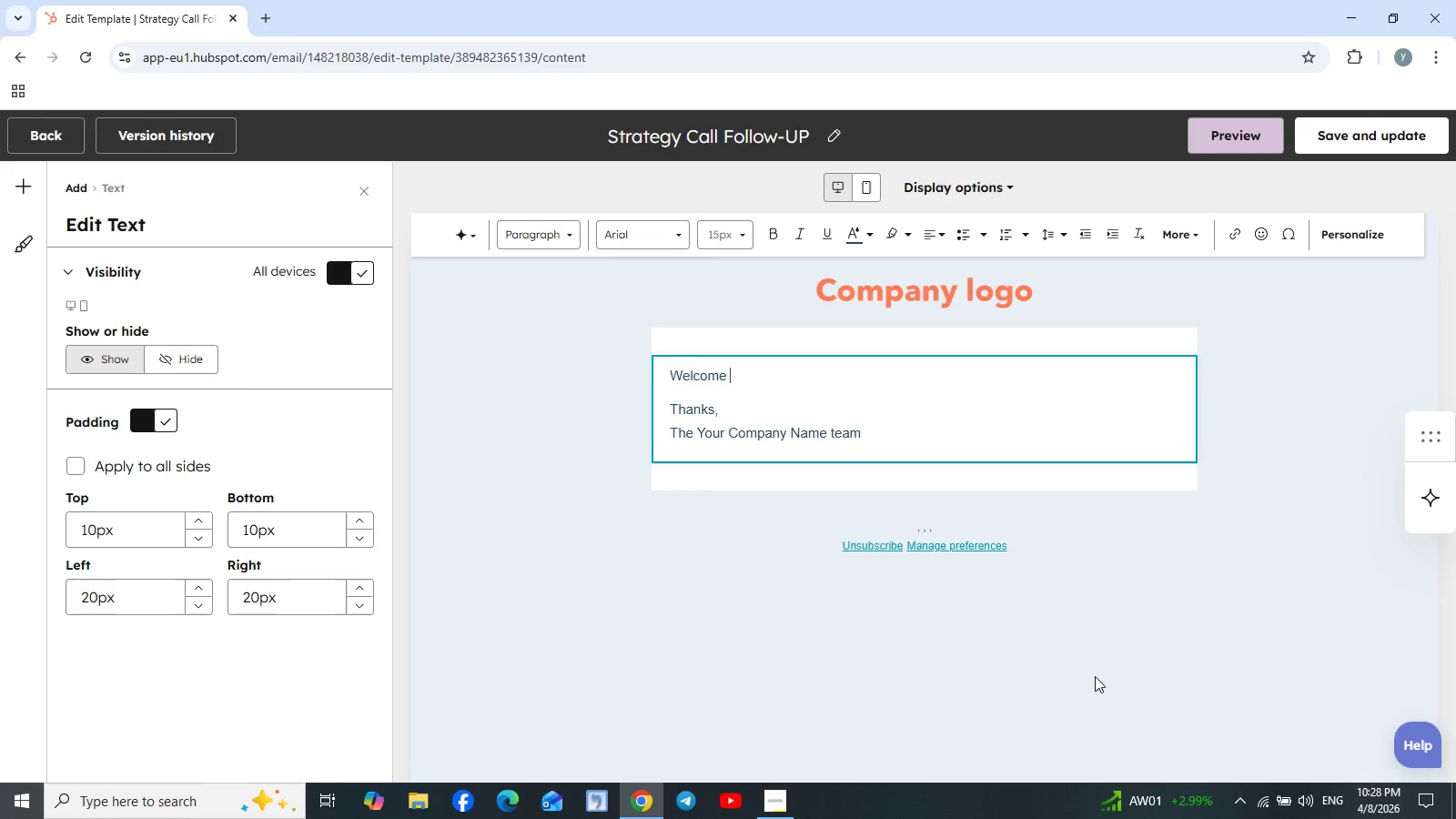 
key(Shift+BracketLeft)
 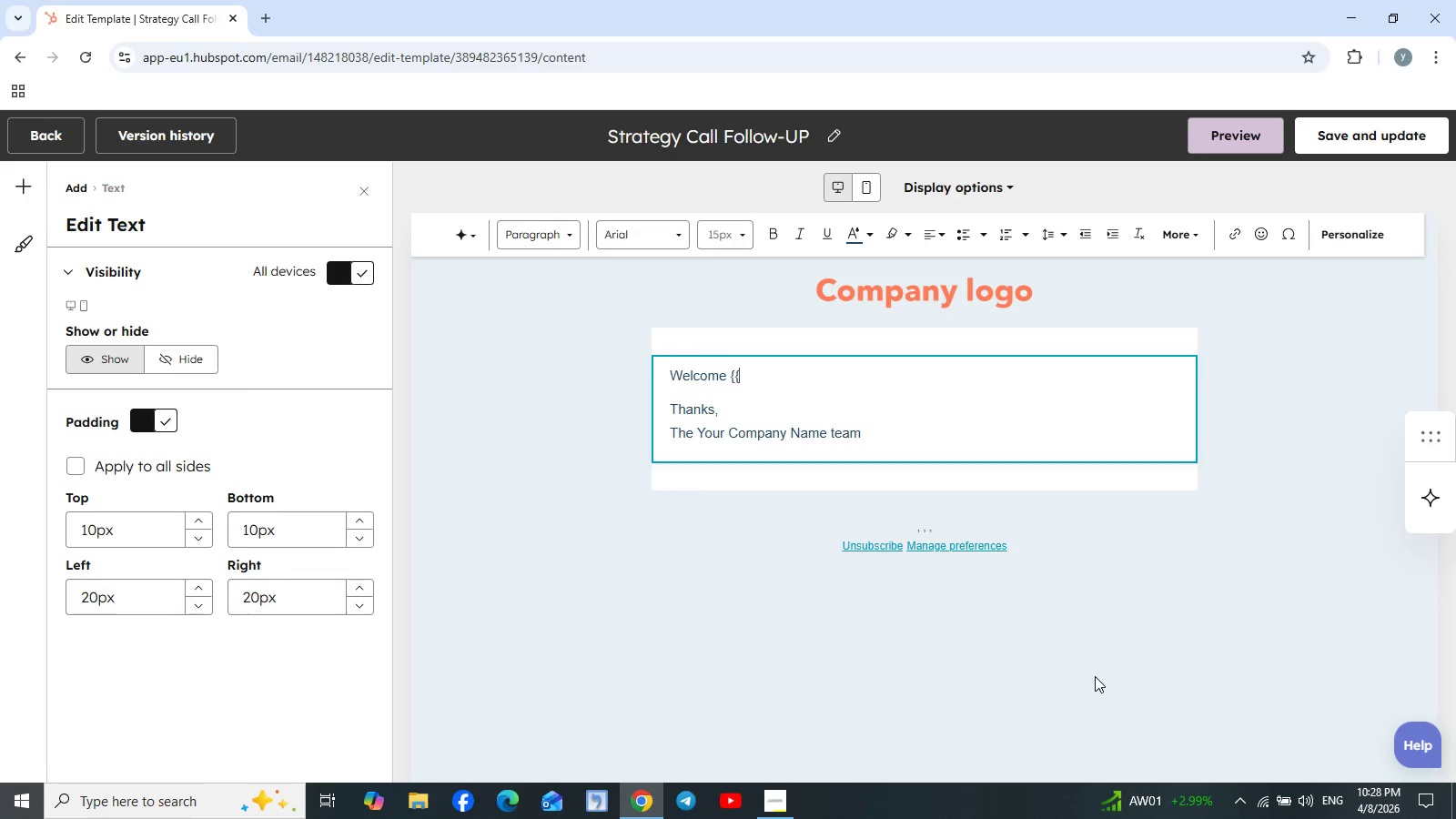 
key(Shift+BracketLeft)
 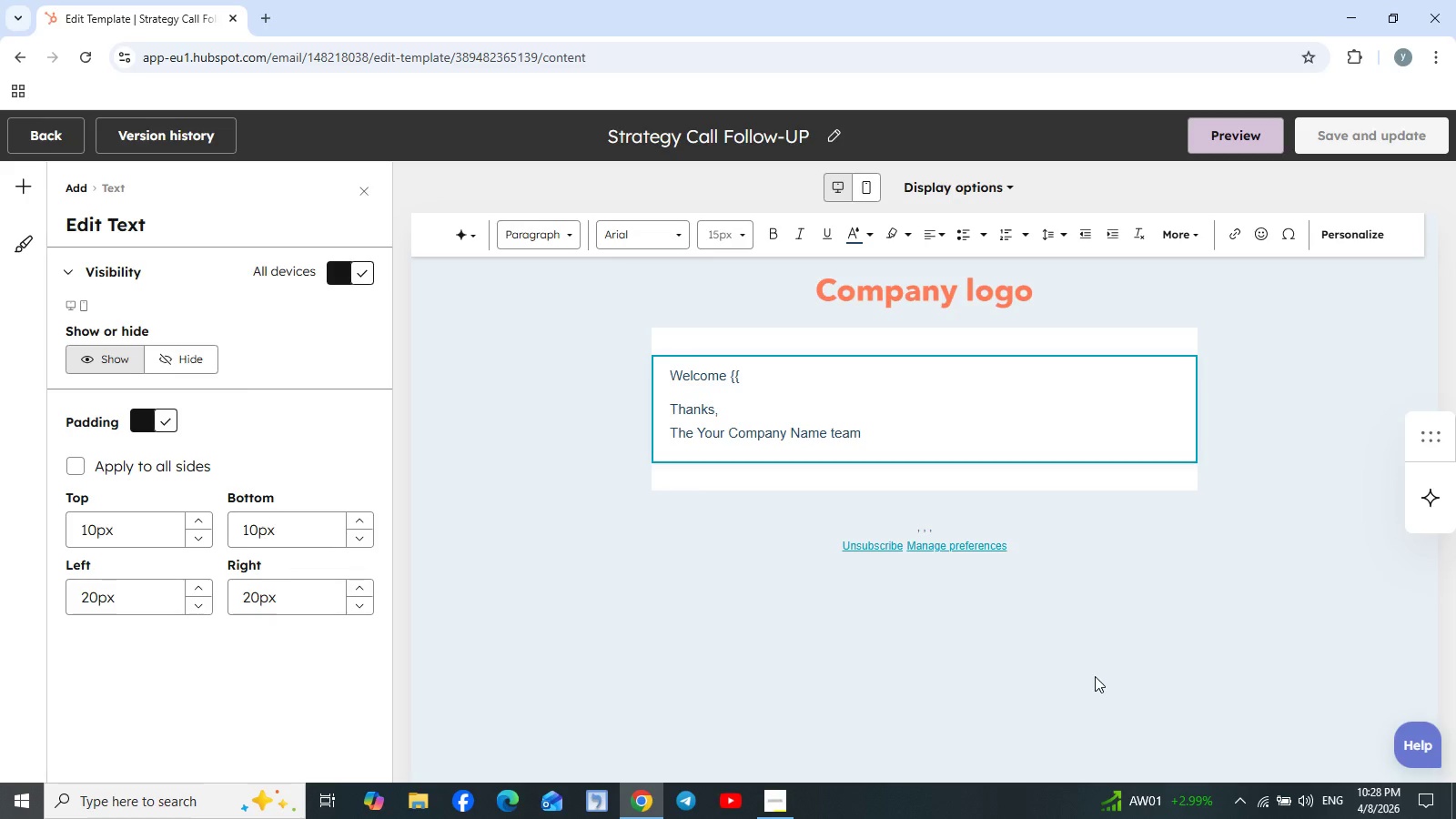 
wait(5.09)
 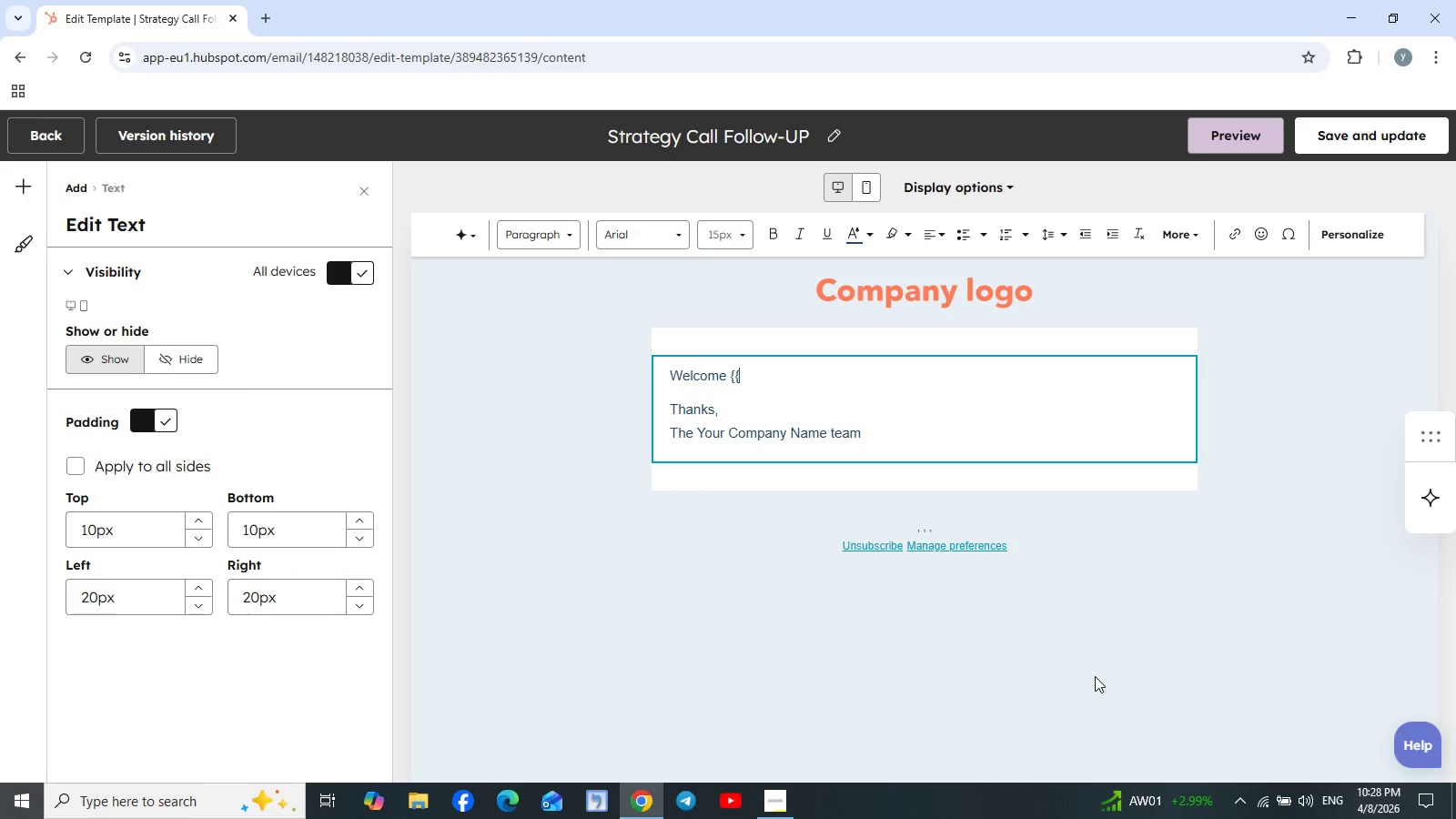 
type(contact.firstname}},)
 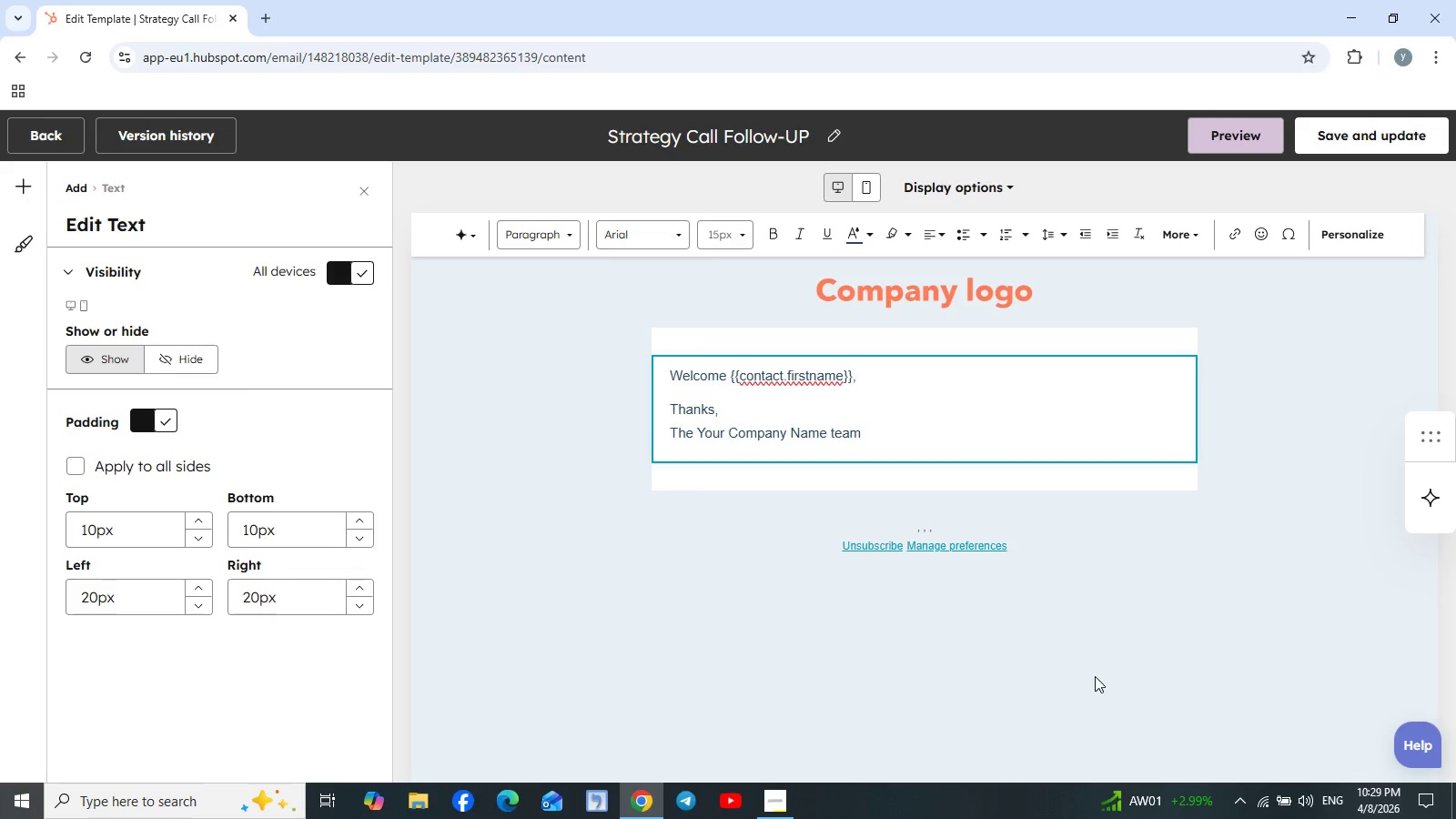 
key(Enter)
 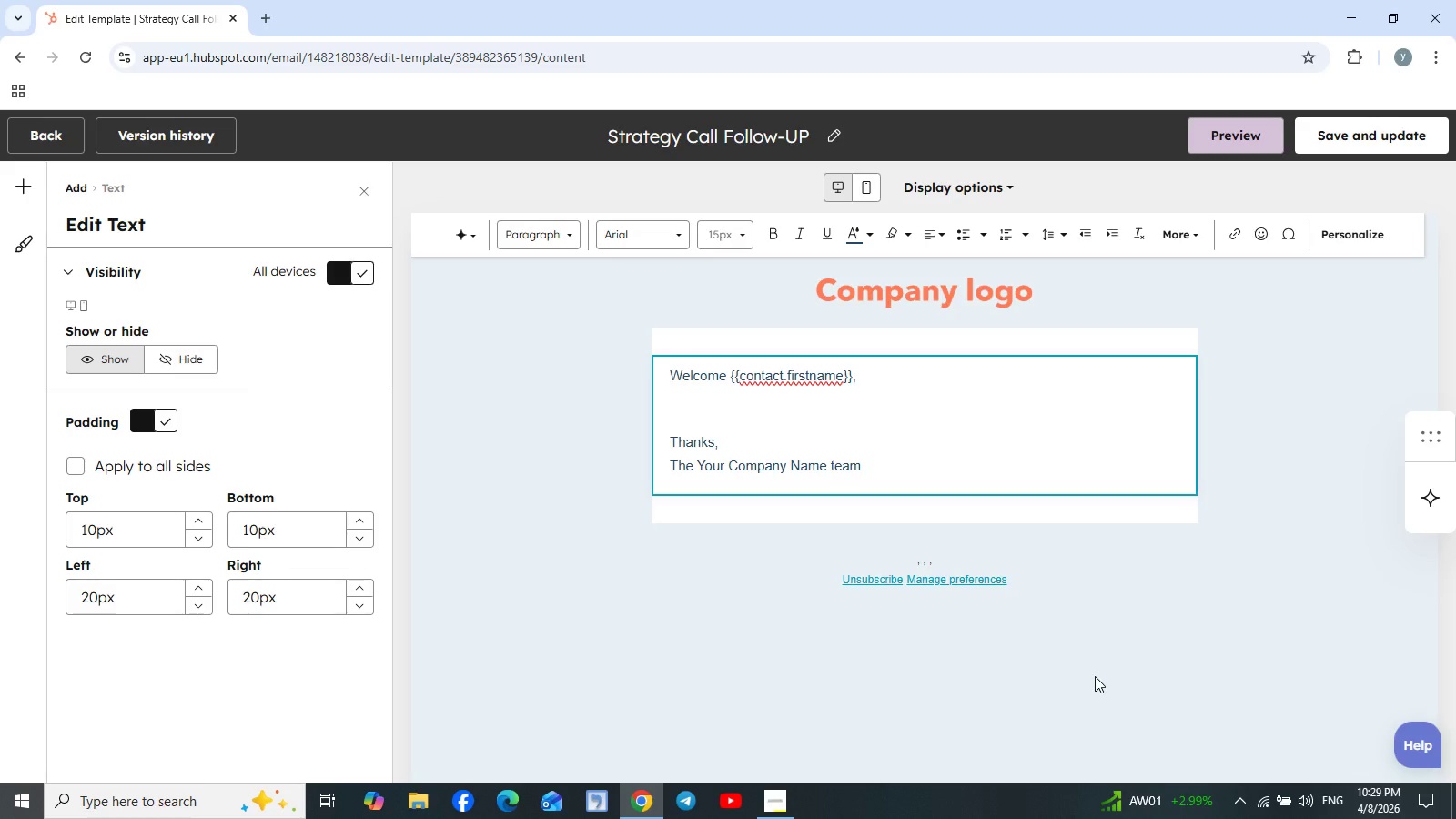 
wait(6.77)
 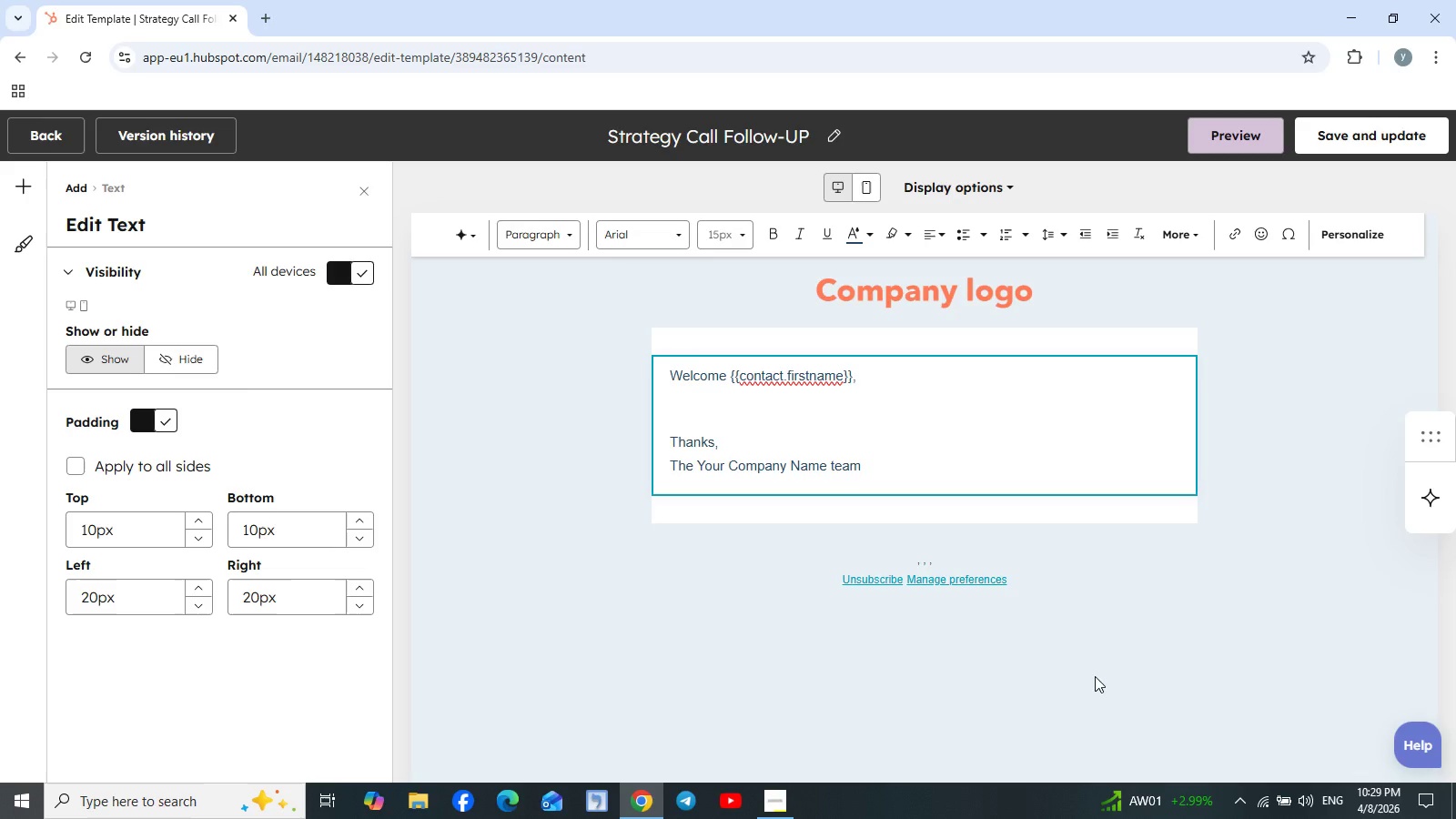 
type(Have you had a chance to review the checklist?)
 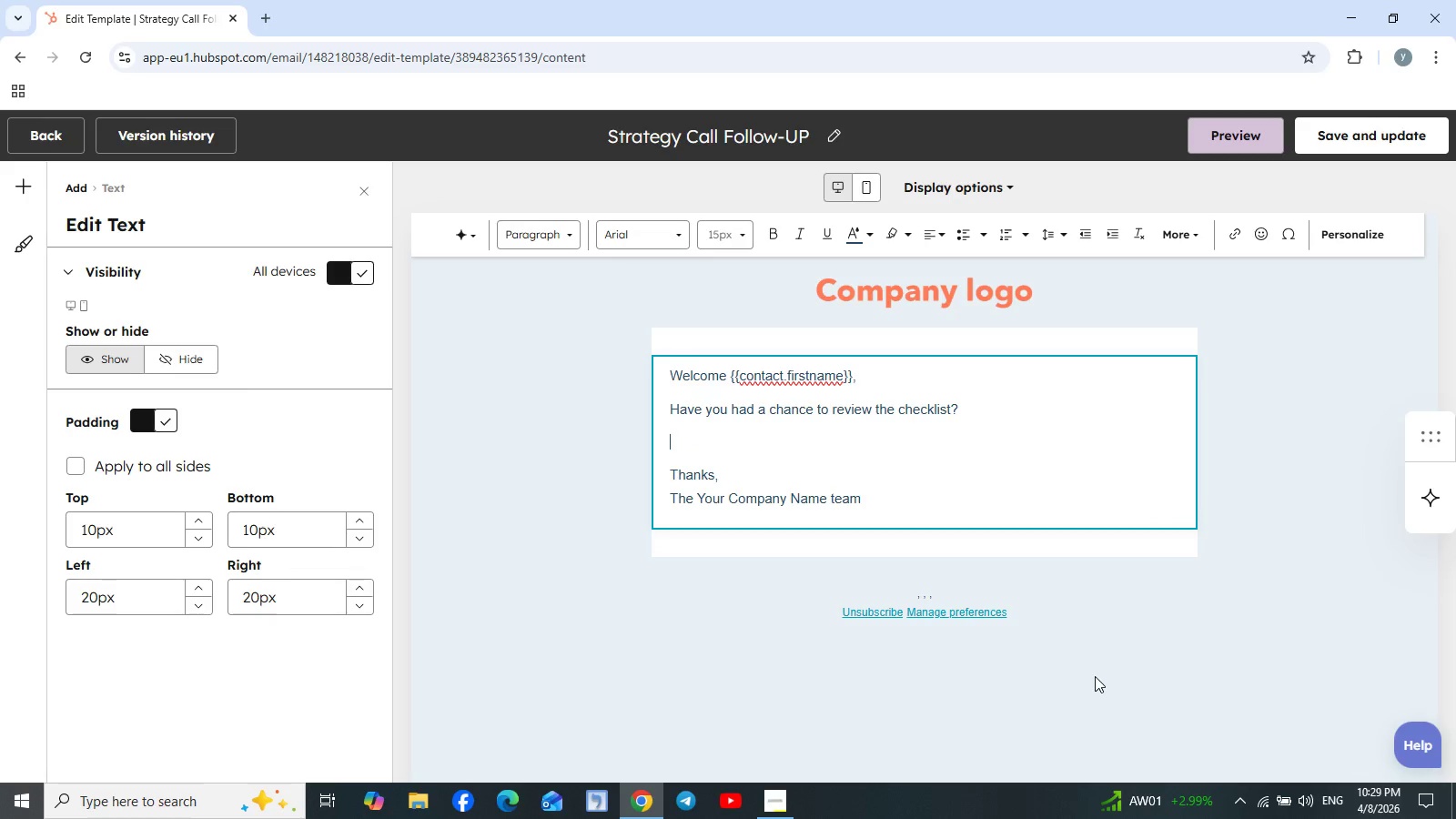 
 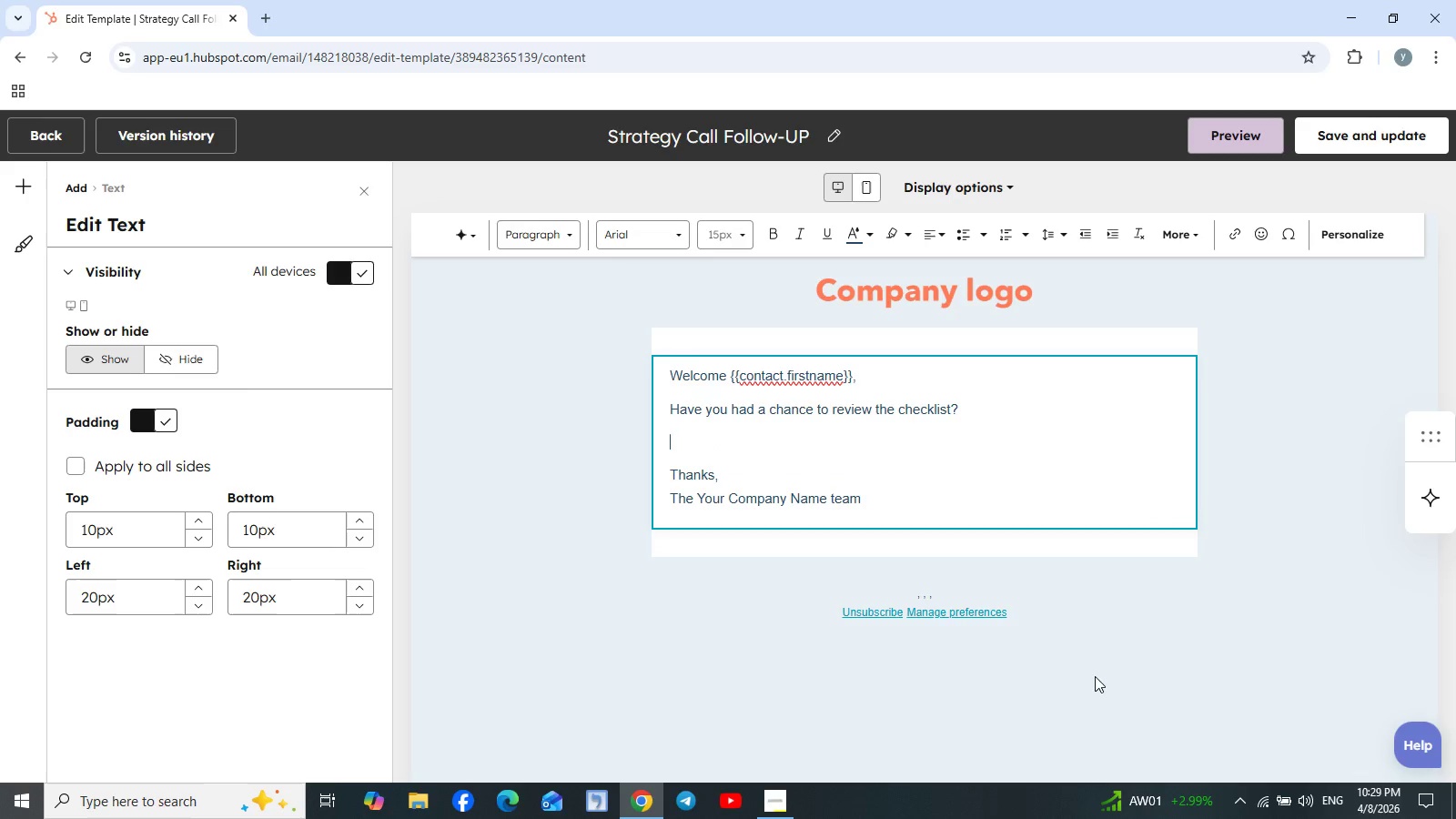 
key(Enter)
 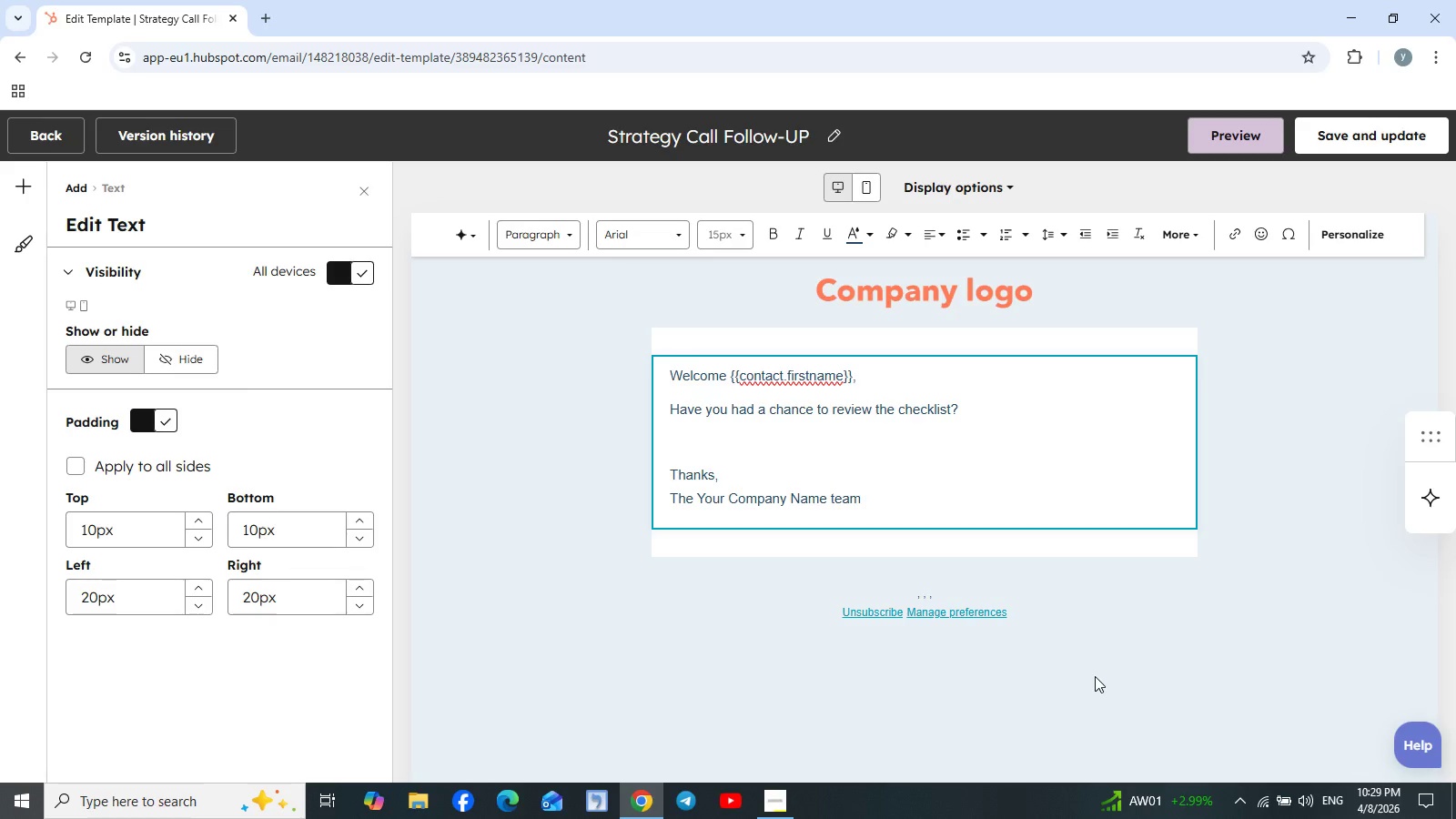 
wait(6.95)
 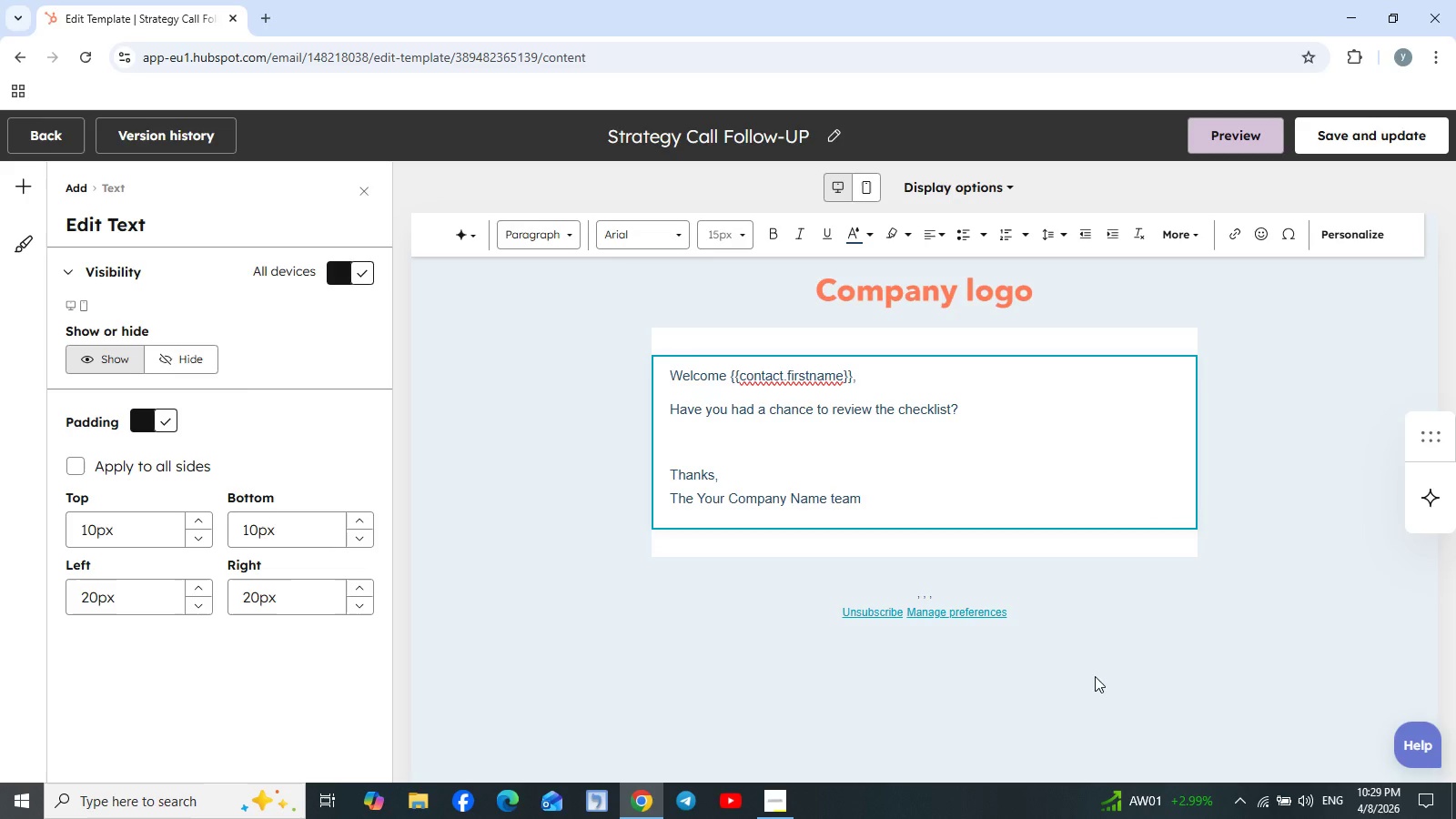 
type(if you are seriuos)
key(Backspace)
key(Backspace)
key(Backspace)
type(ous about )
 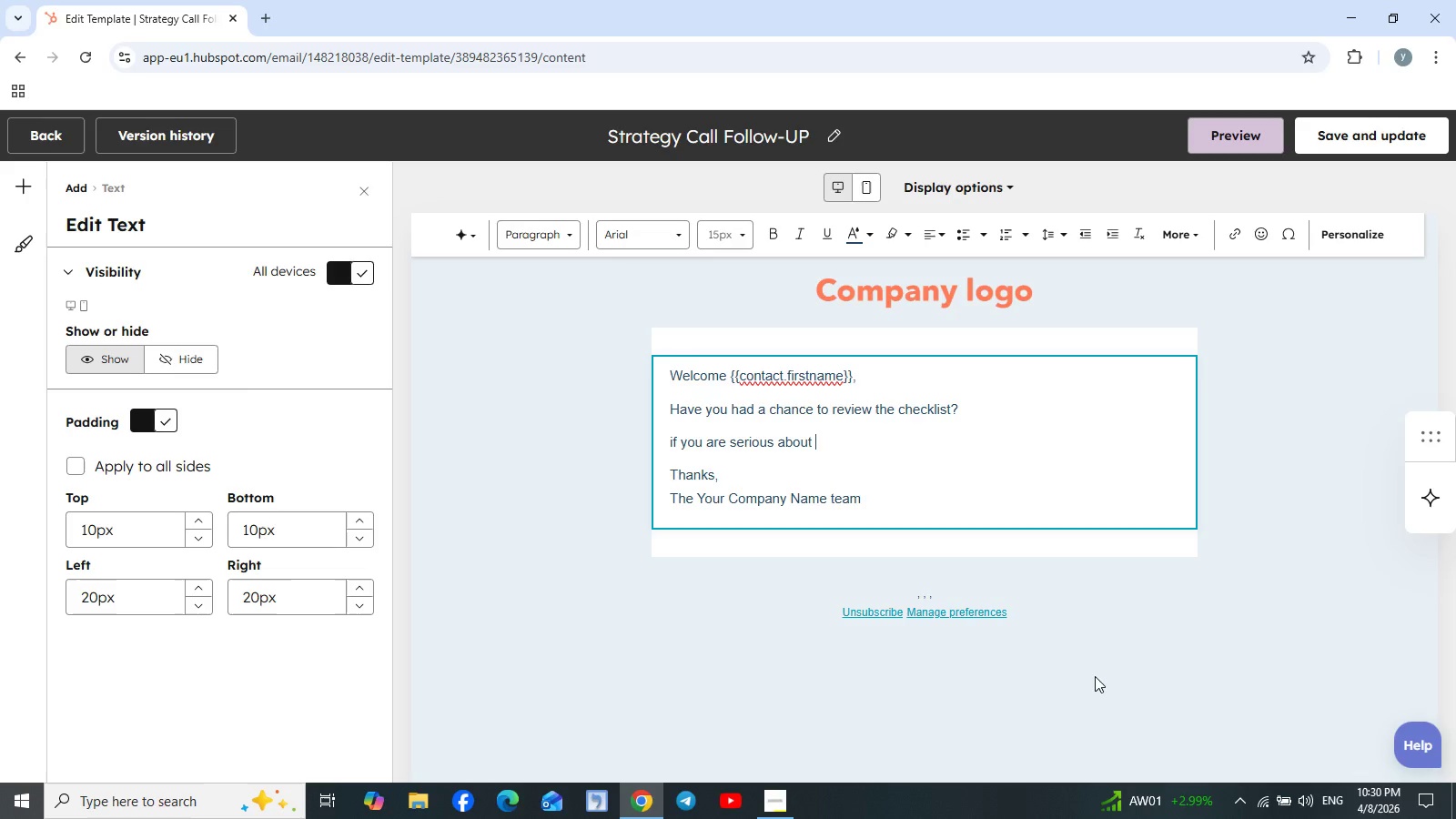 
type(making yoour mive )
key(Backspace)
type(, the next best step )
 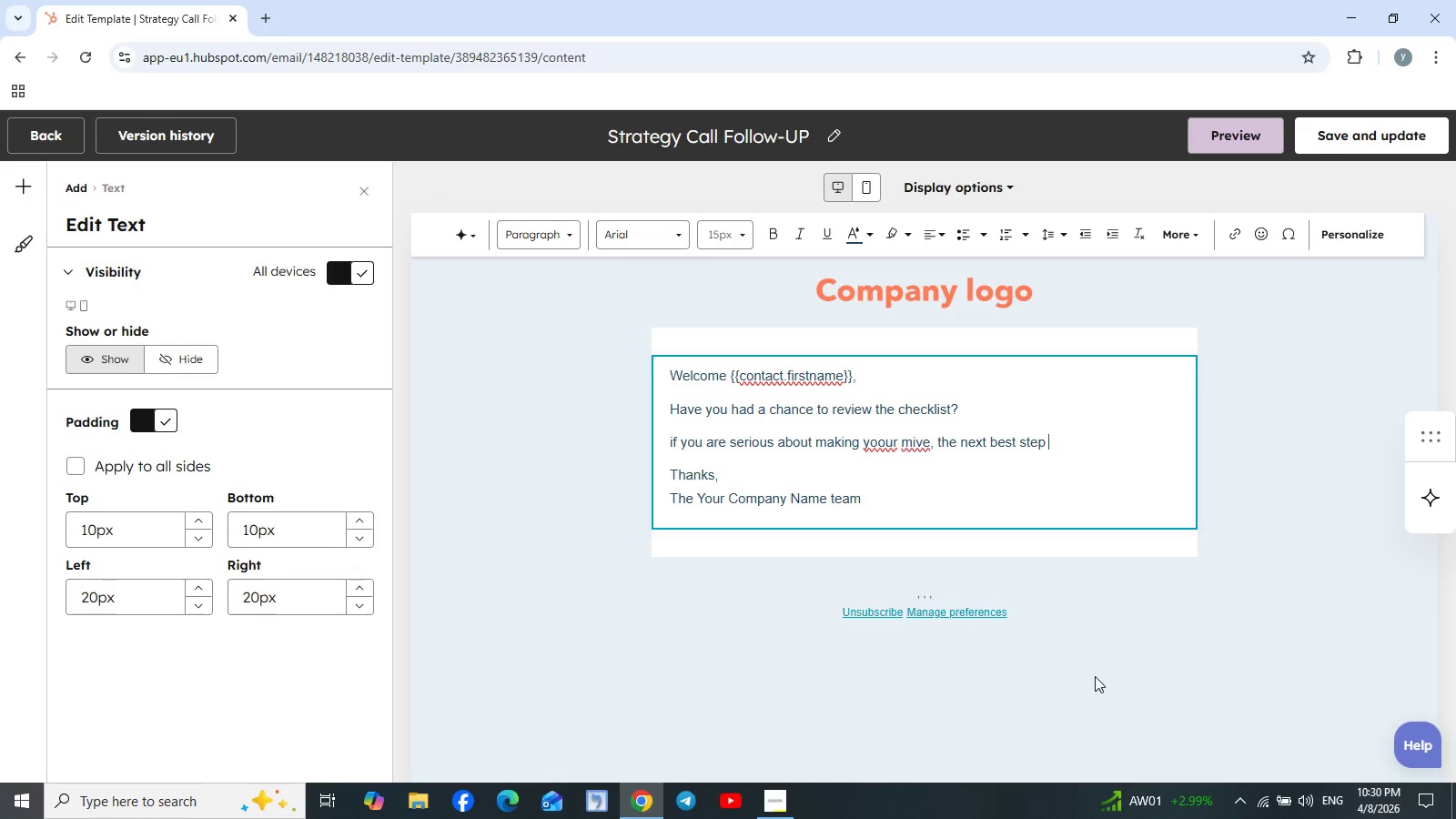 
type(is a quick)
 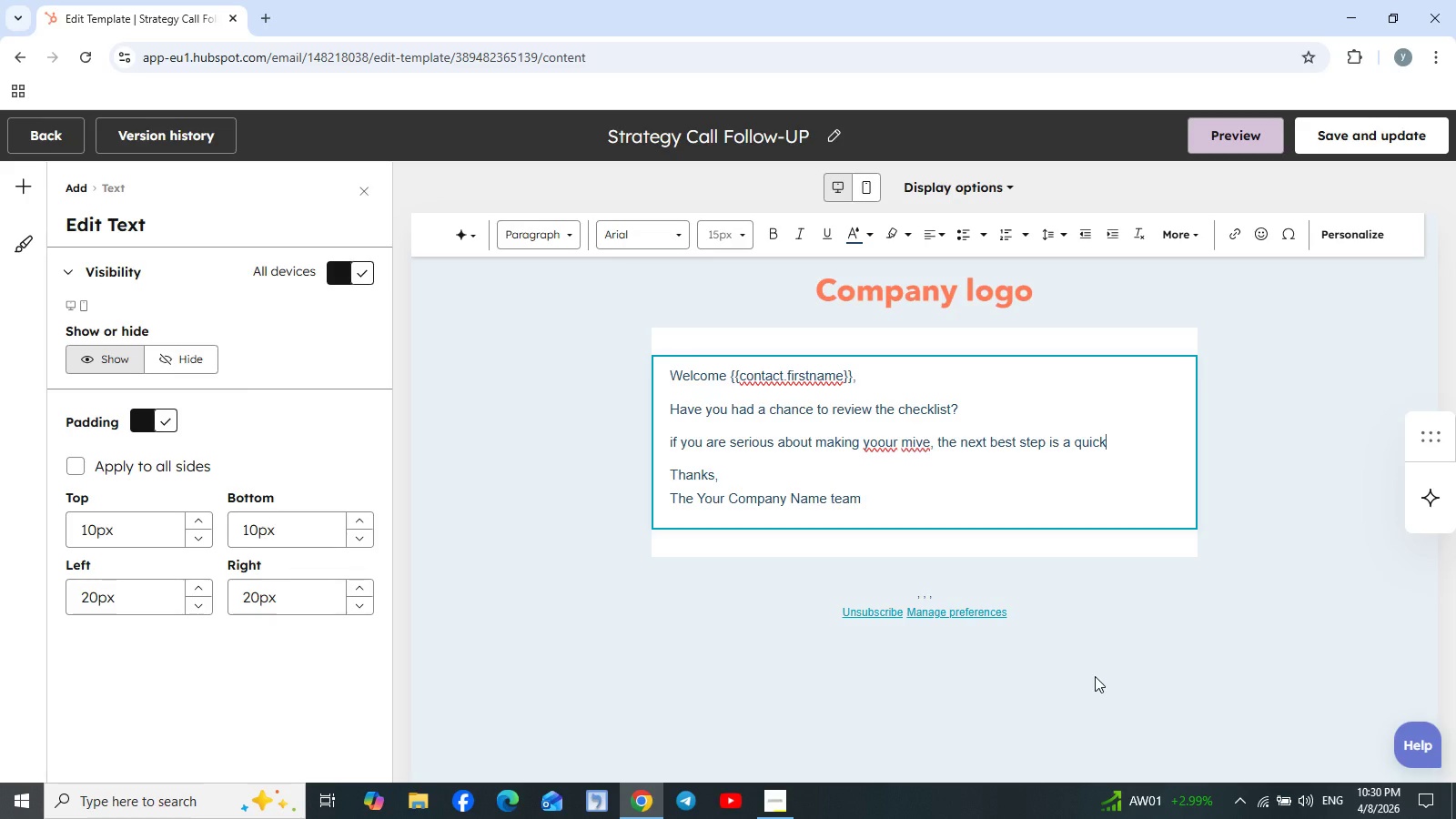 
type( 15-minute)
 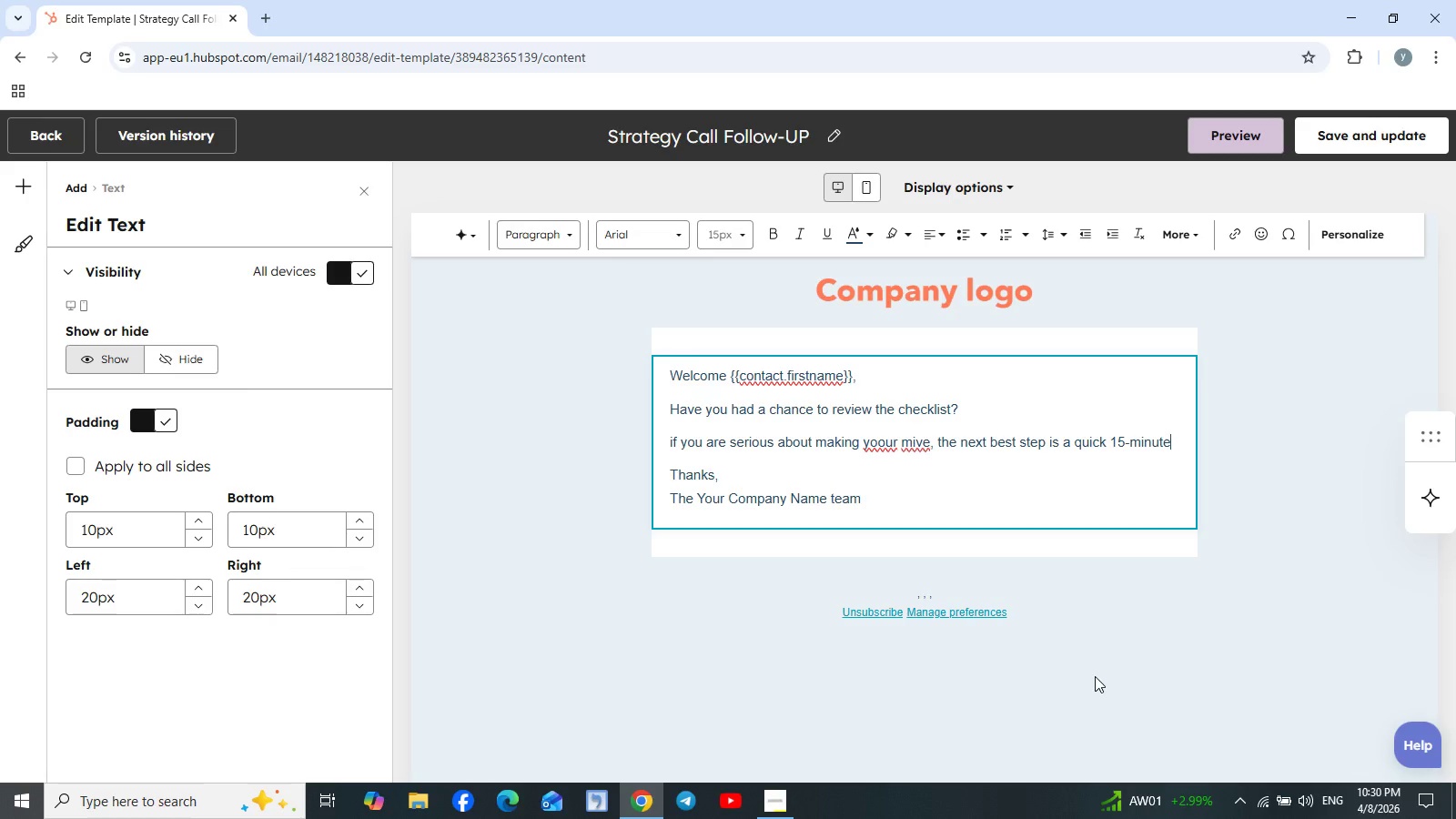 
type( strategy call.)
 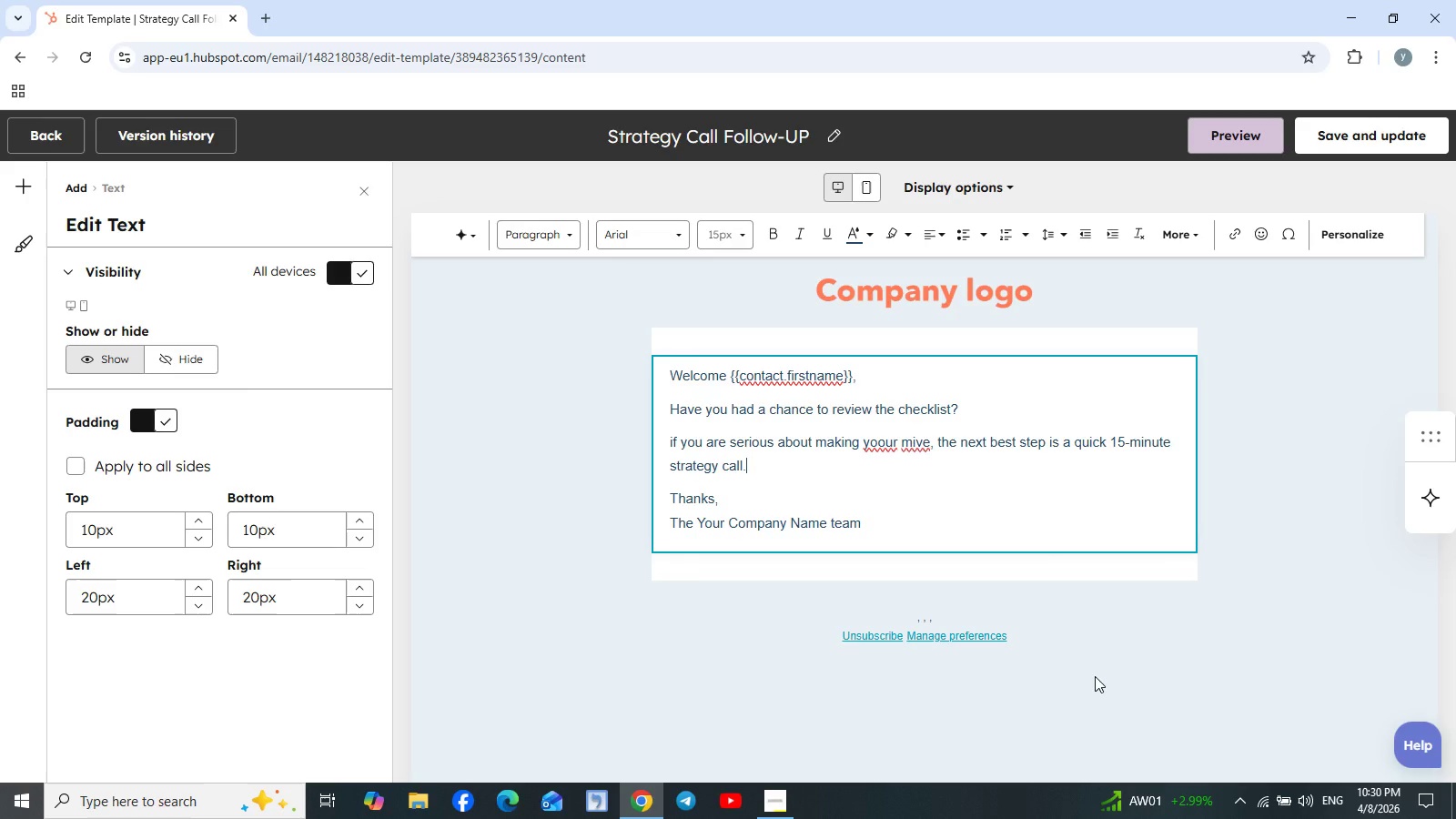 
key(Enter)
 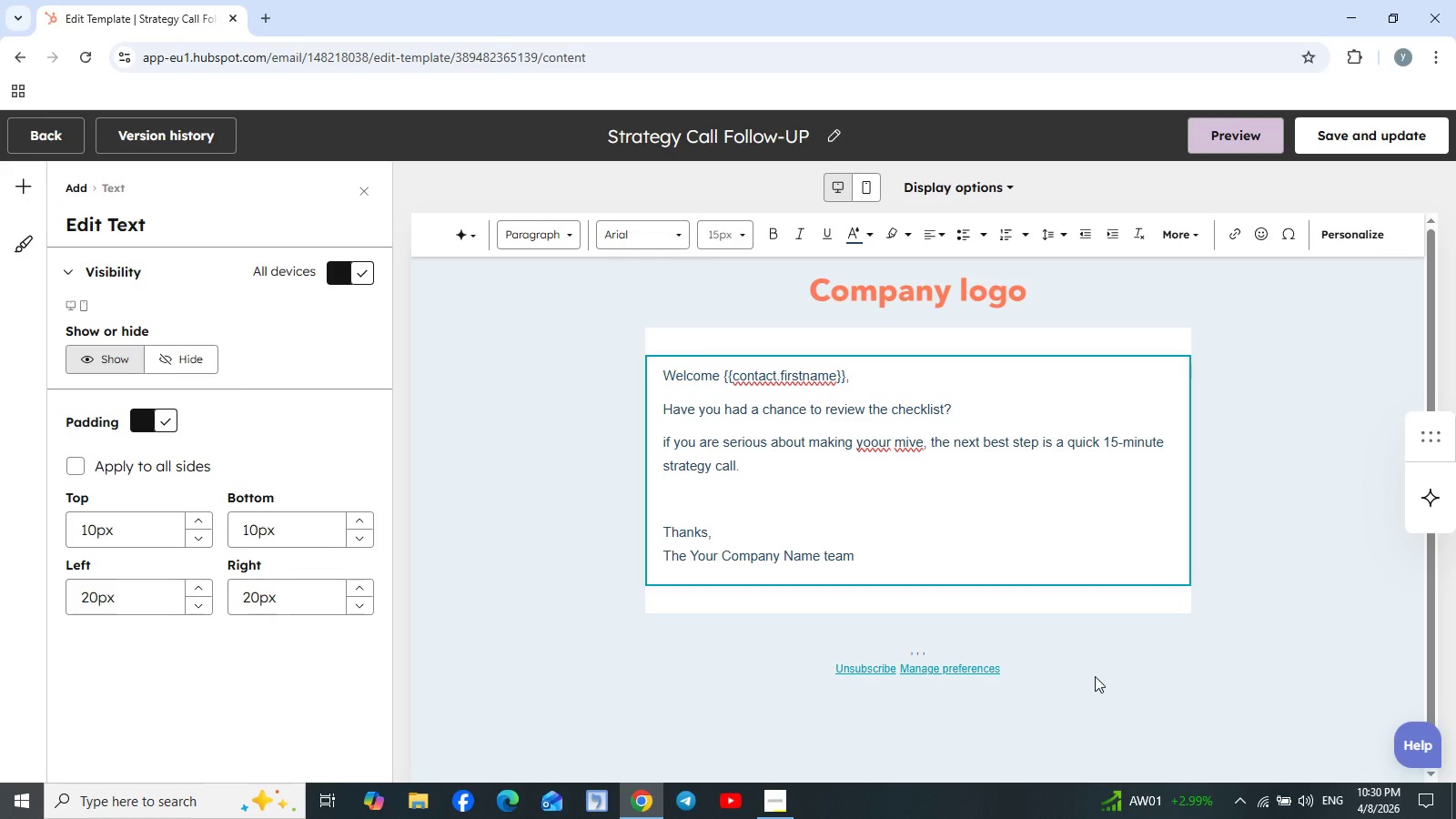 
type("book your call)
 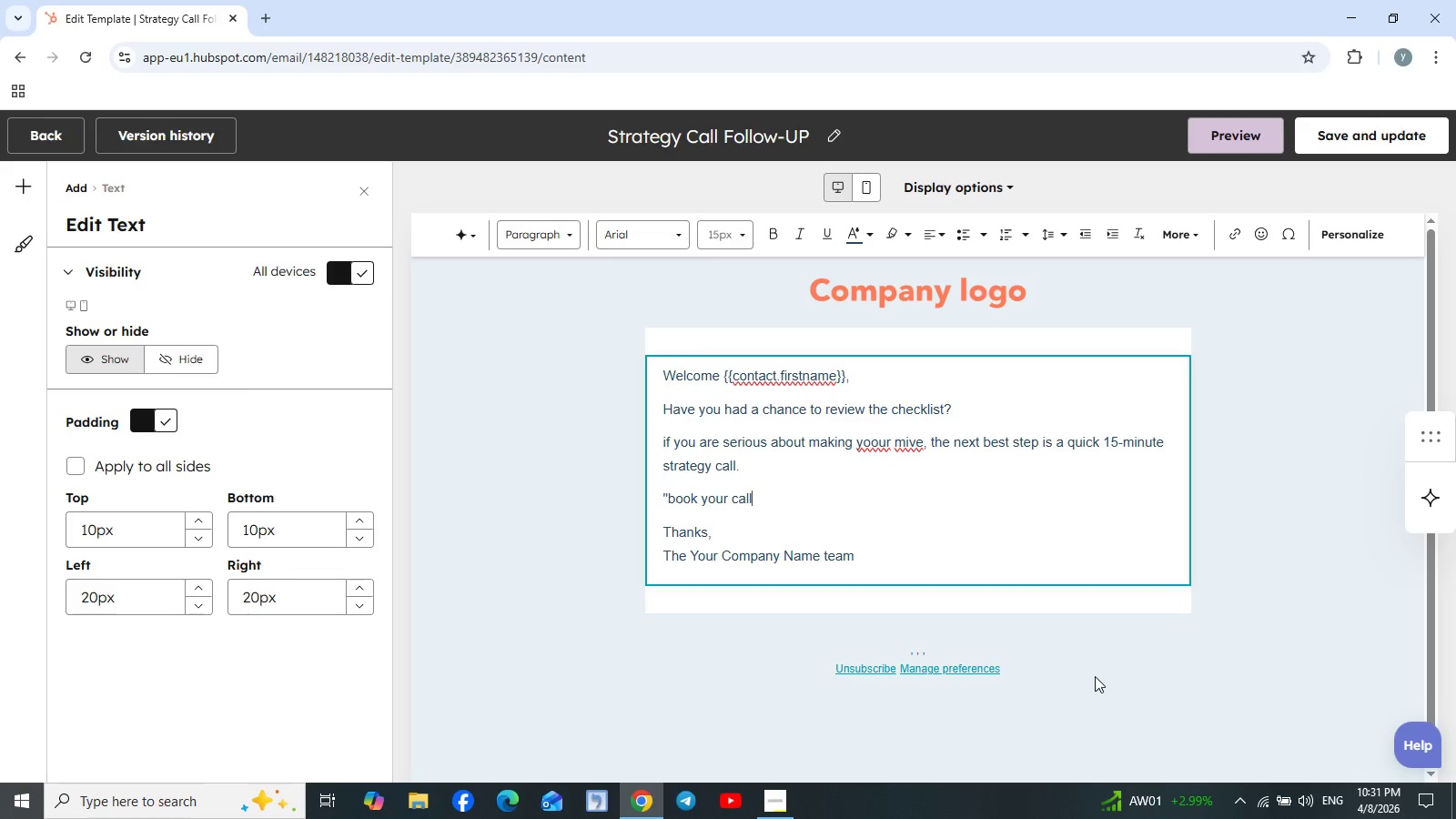 
key(Shift+Quote)
 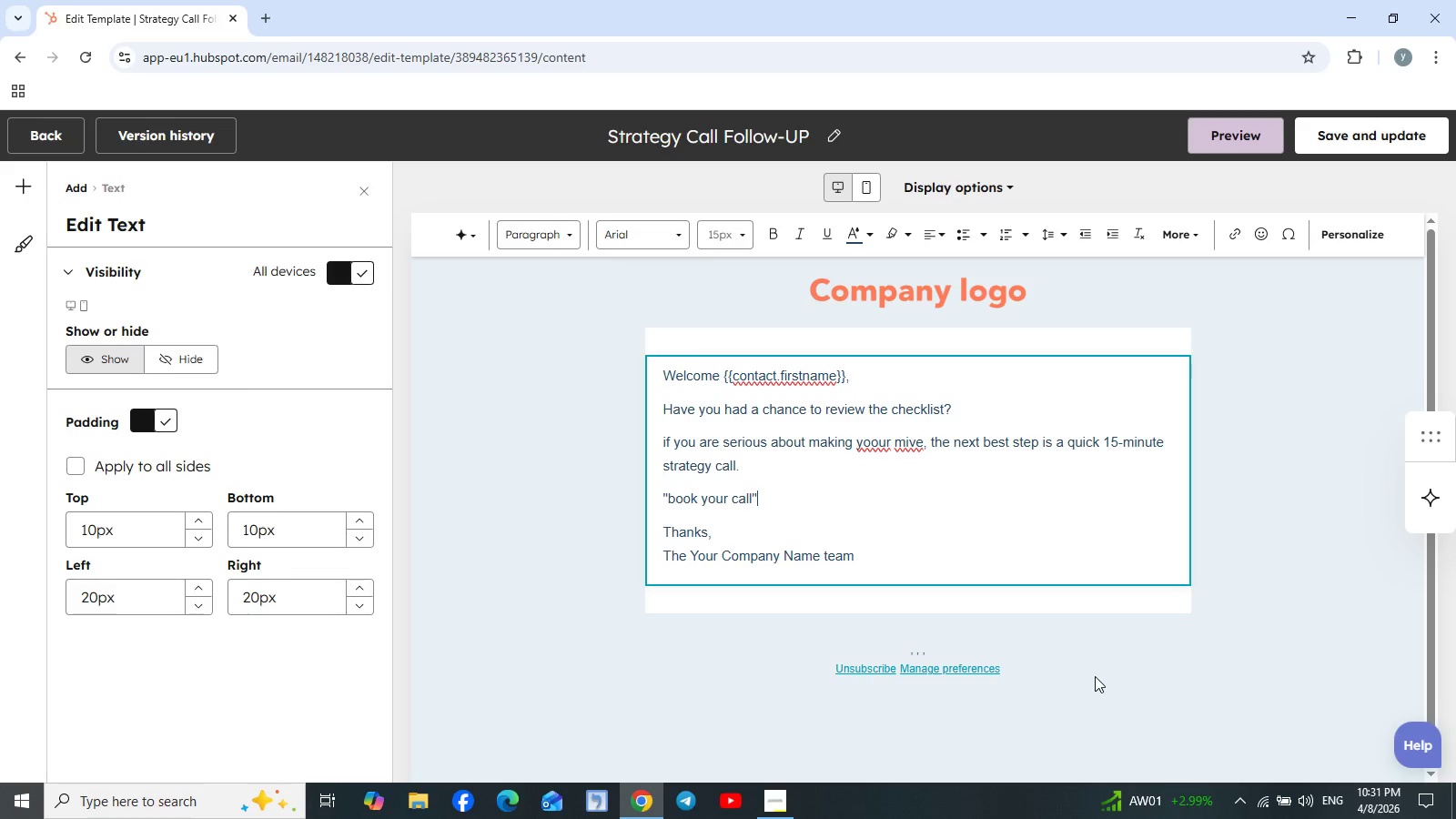 
wait(6.08)
 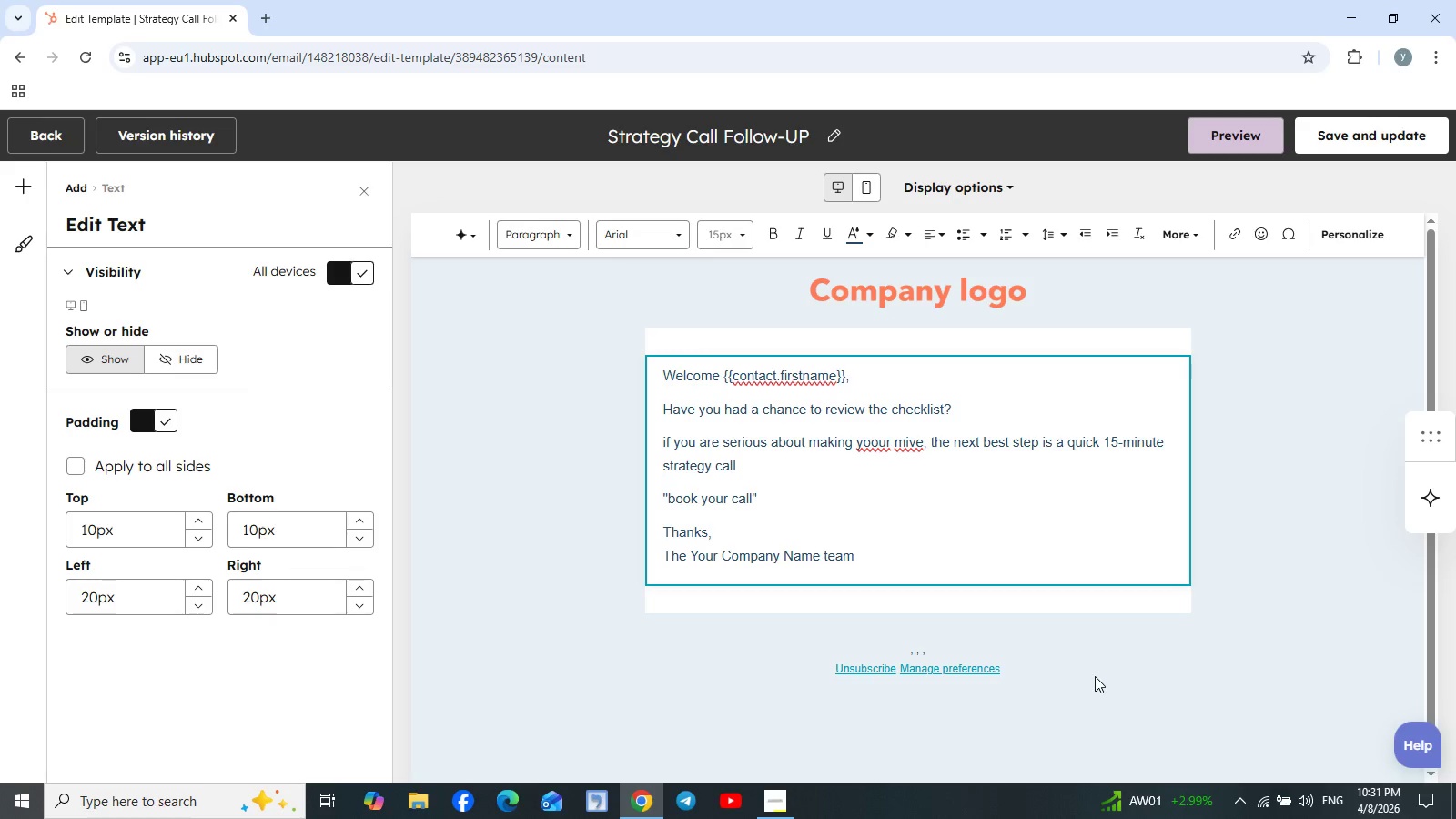 
key(Enter)
 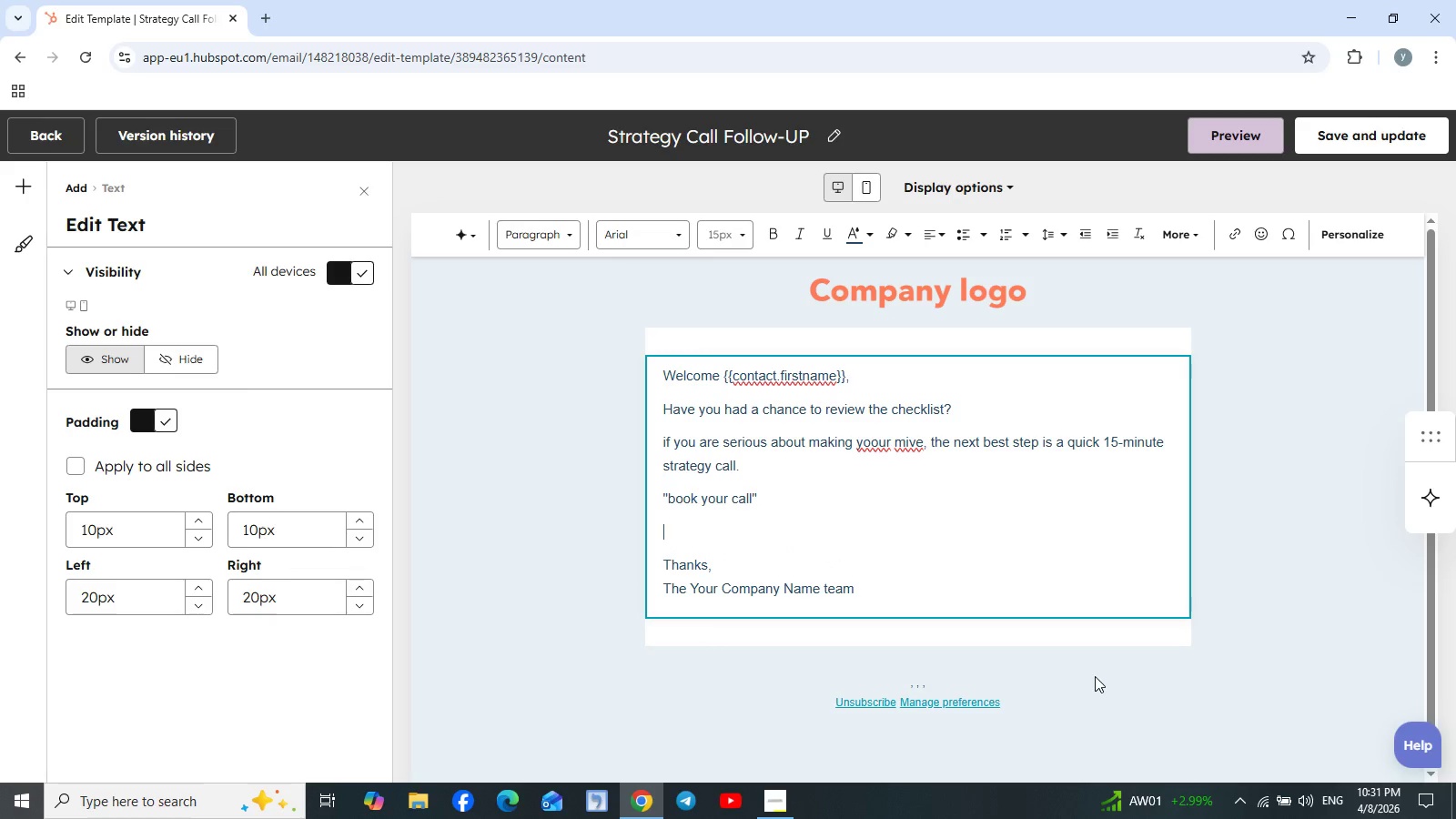 
type(we will walk through yp)
key(Backspace)
type(our pre)
key(Backspace)
key(Backspace)
key(Backspace)
type(situation and give clear next steps.)
 